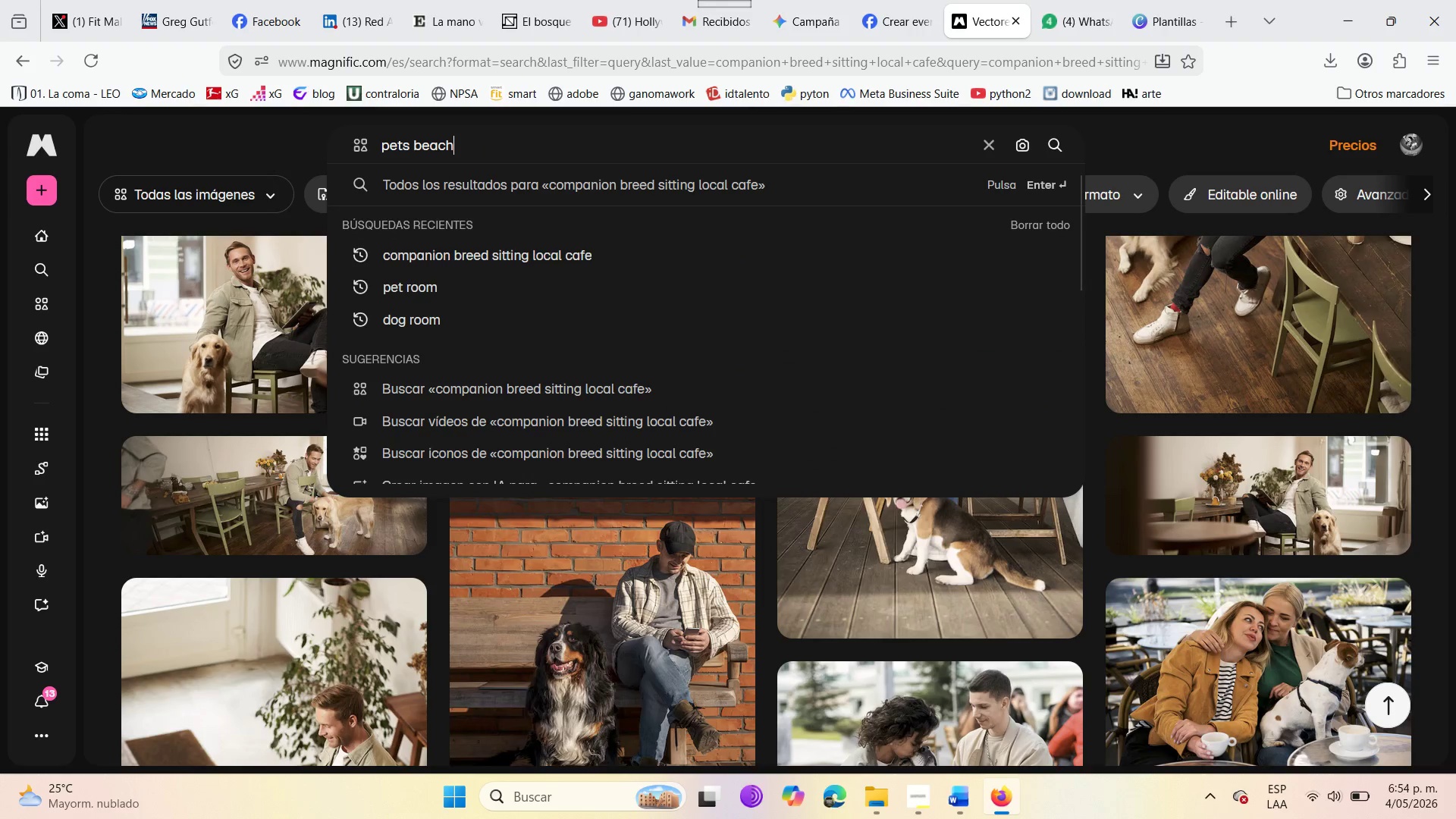 
key(Enter)
 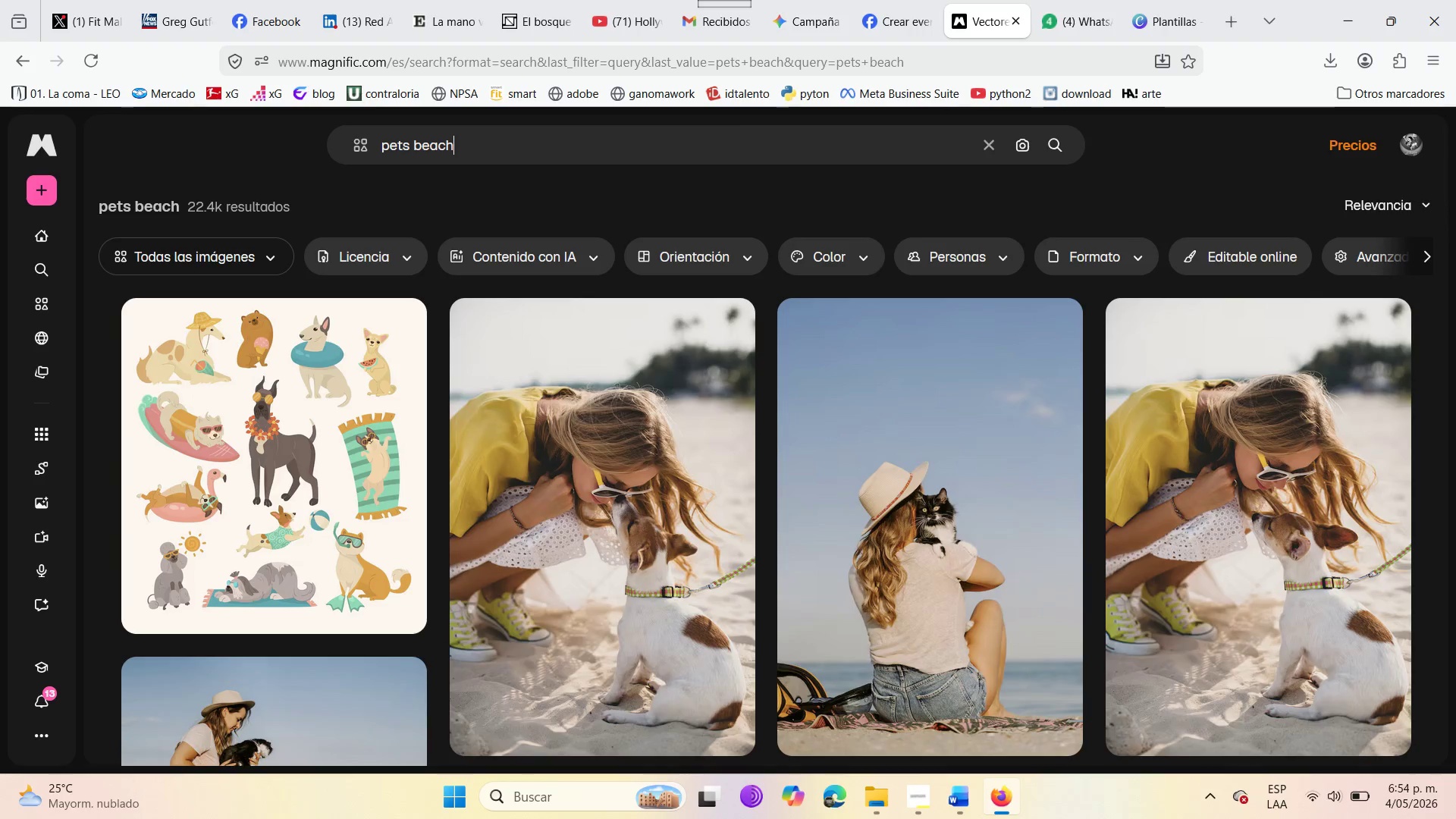 
wait(10.02)
 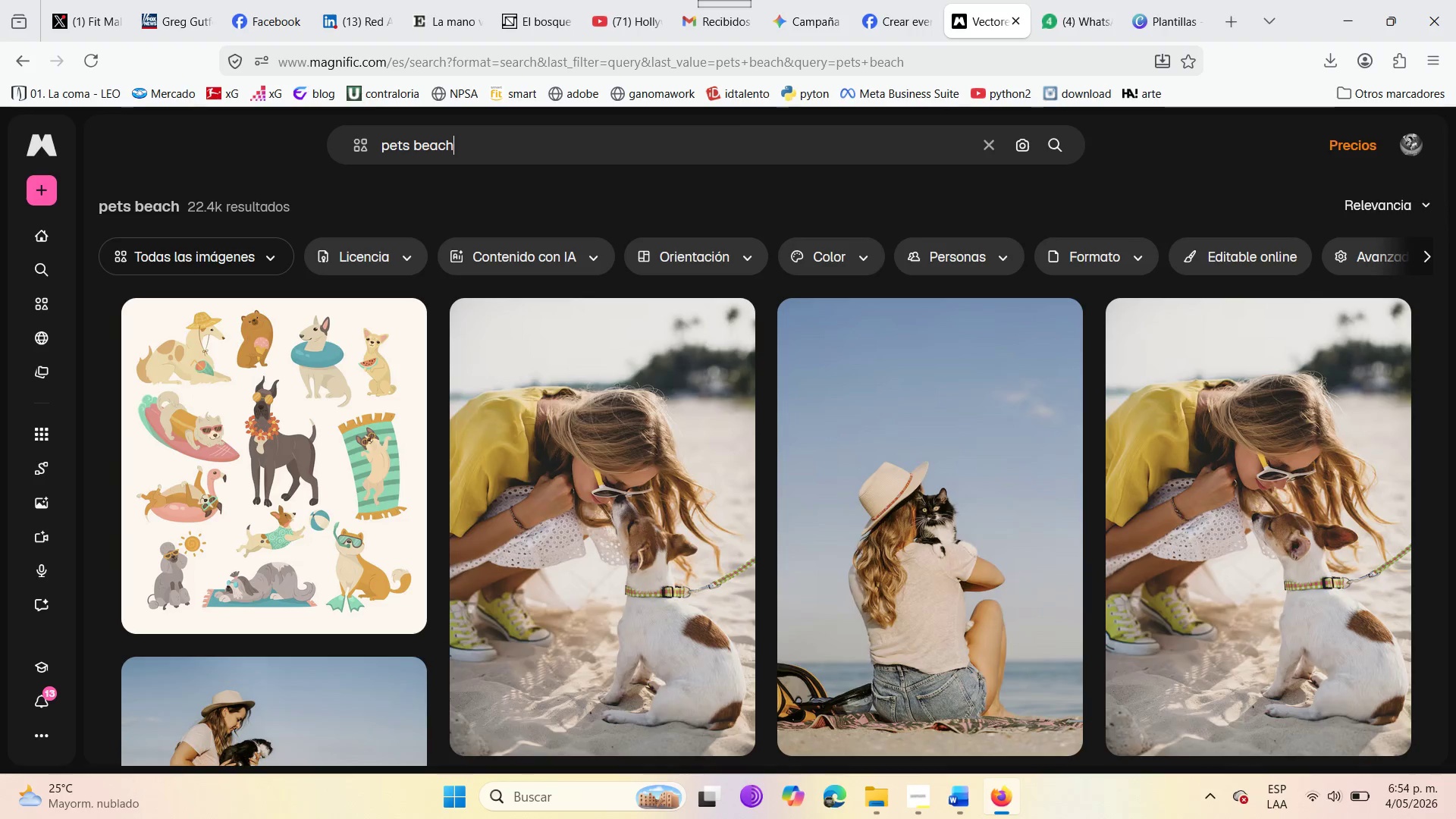 
scroll: coordinate [655, 566], scroll_direction: down, amount: 9.0
 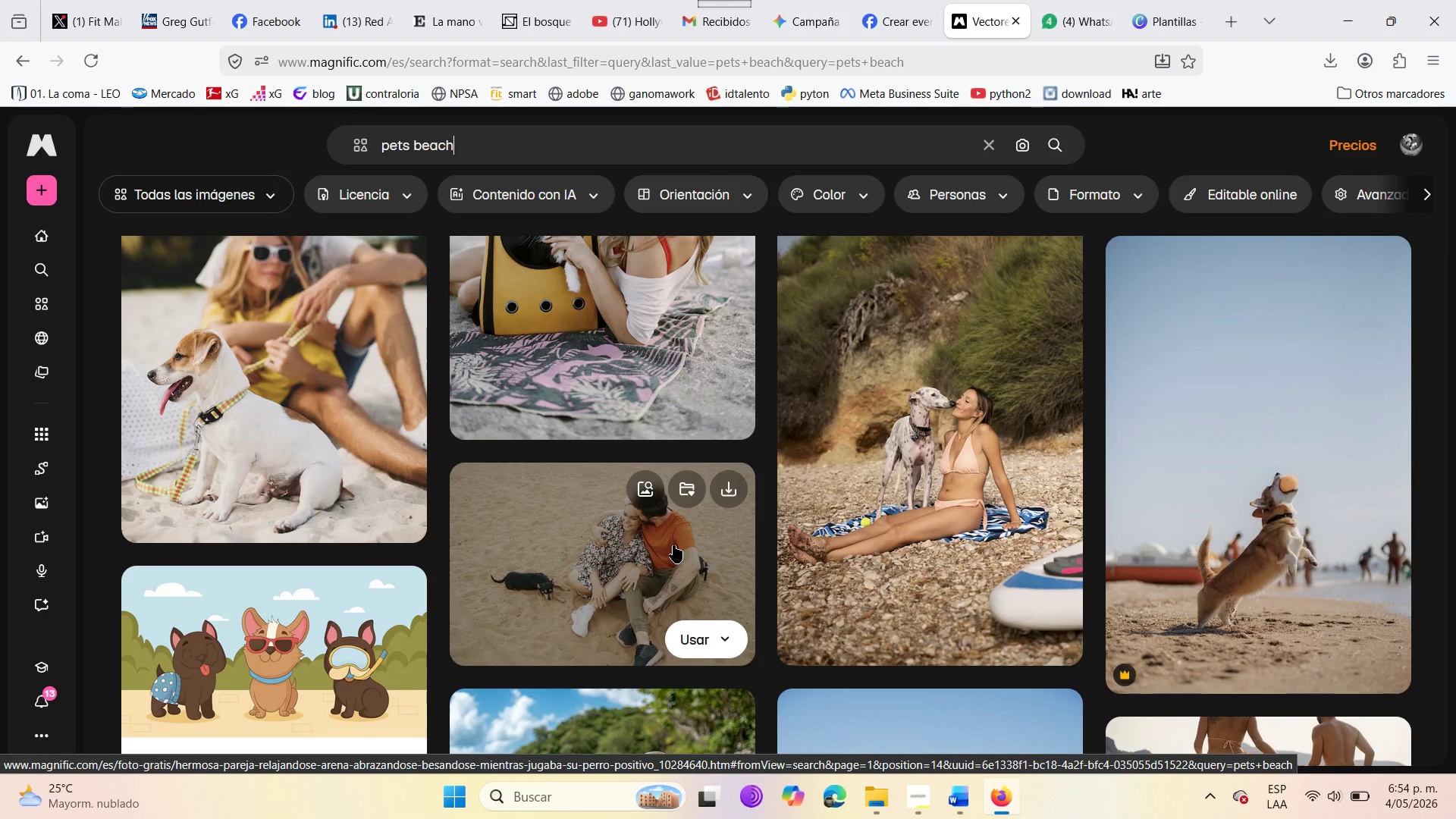 
wait(6.31)
 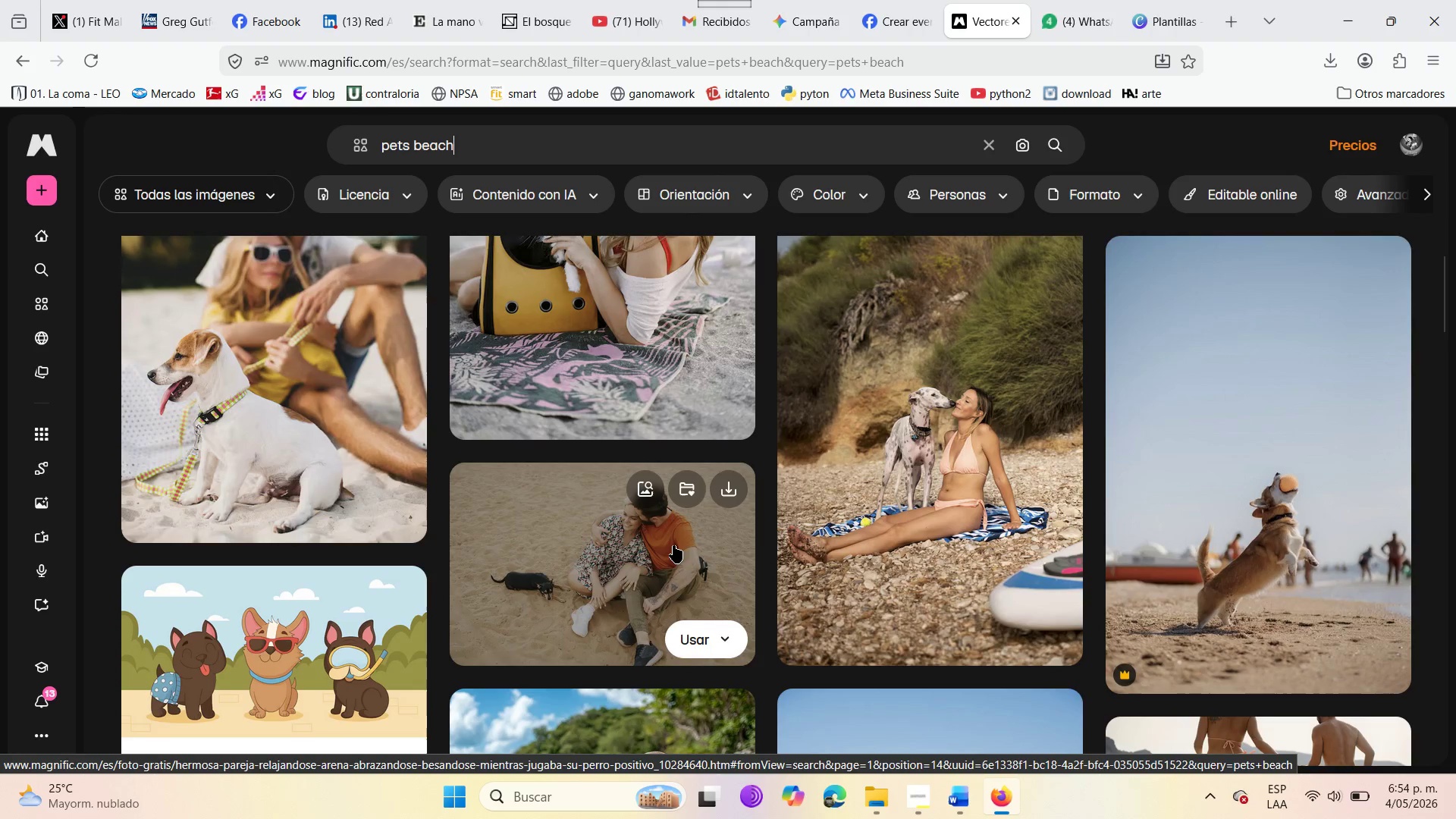 
scroll: coordinate [664, 551], scroll_direction: down, amount: 3.0
 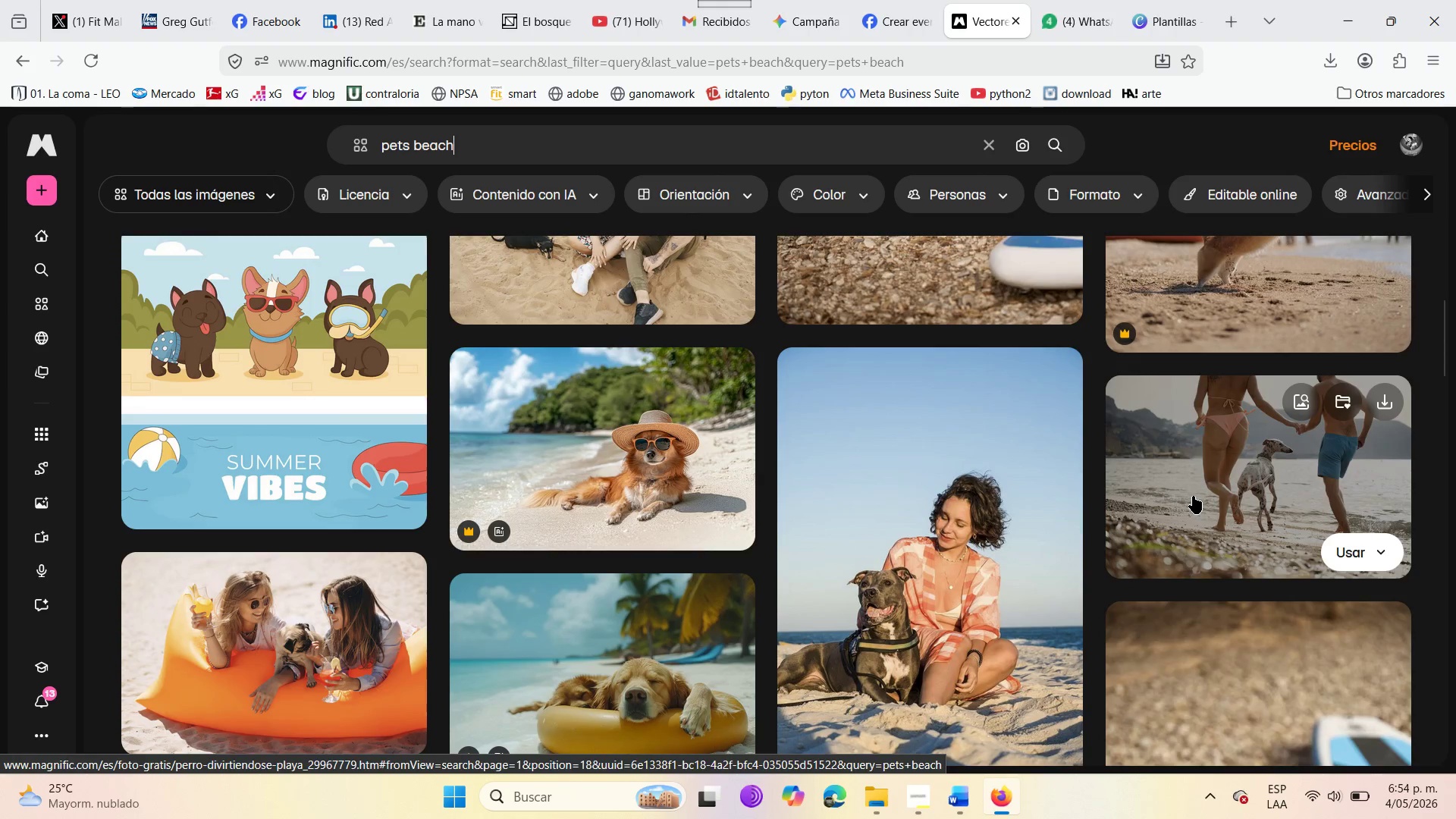 
left_click([1193, 496])
 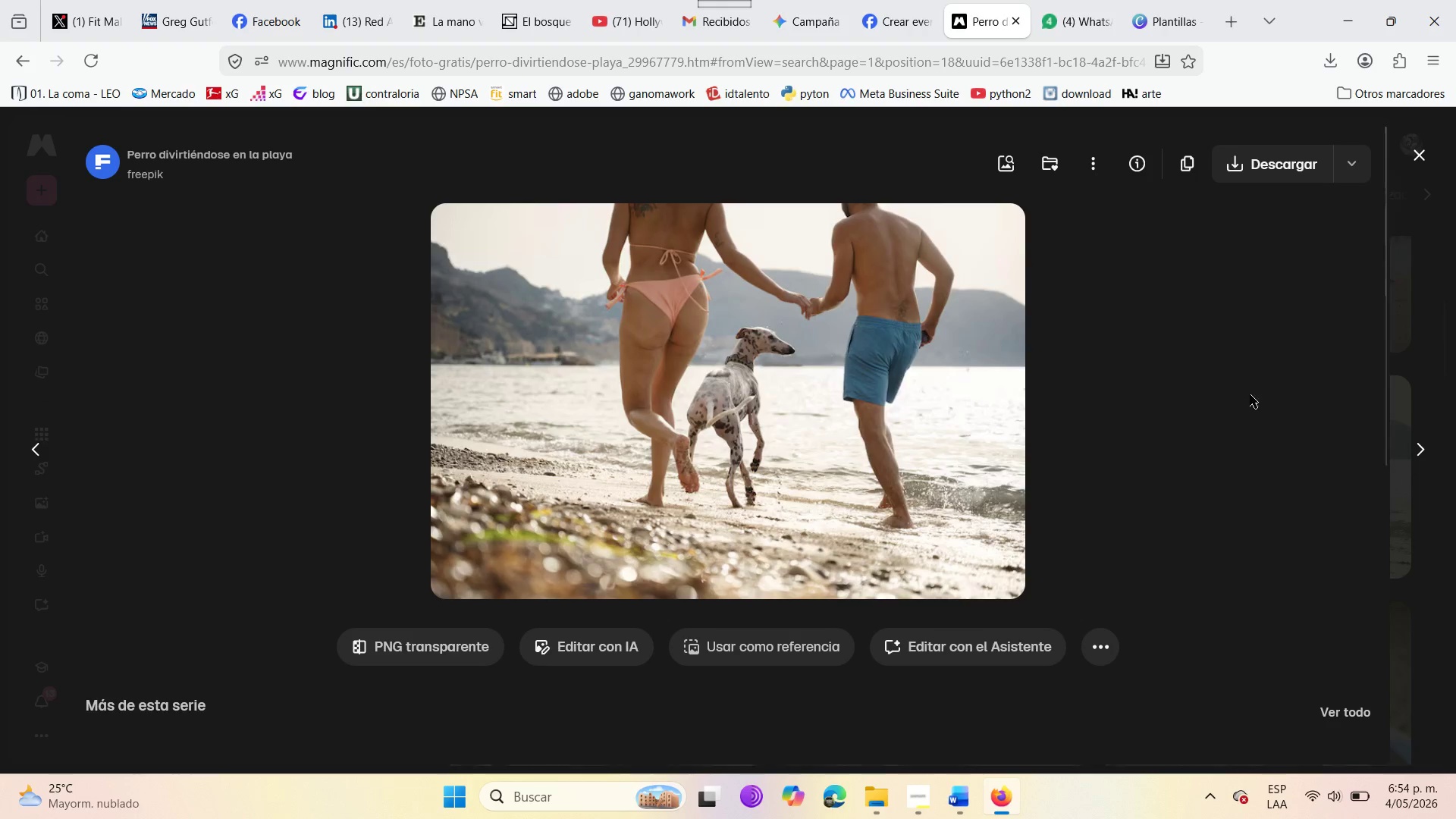 
left_click([1243, 169])
 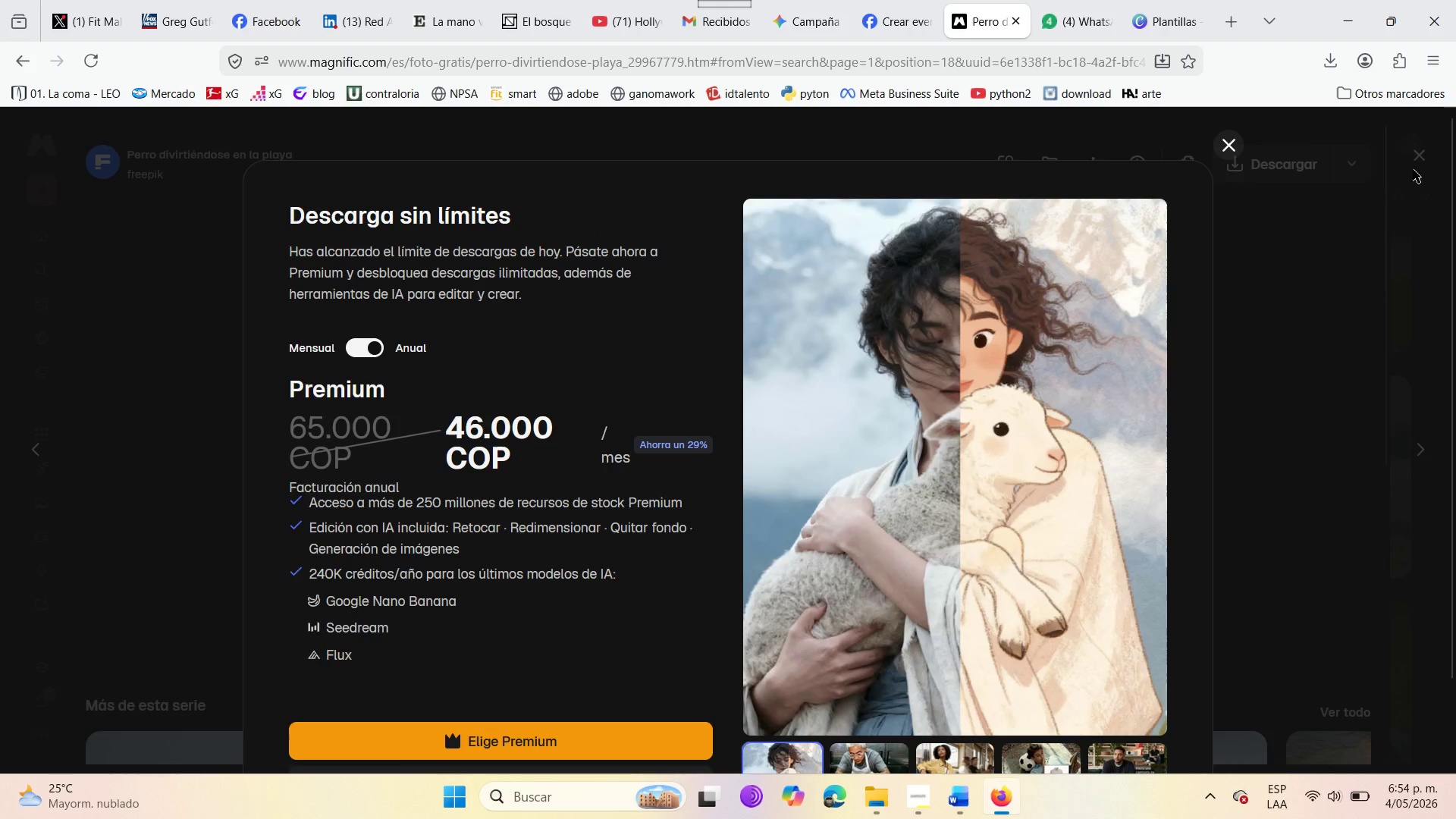 
left_click([1228, 149])
 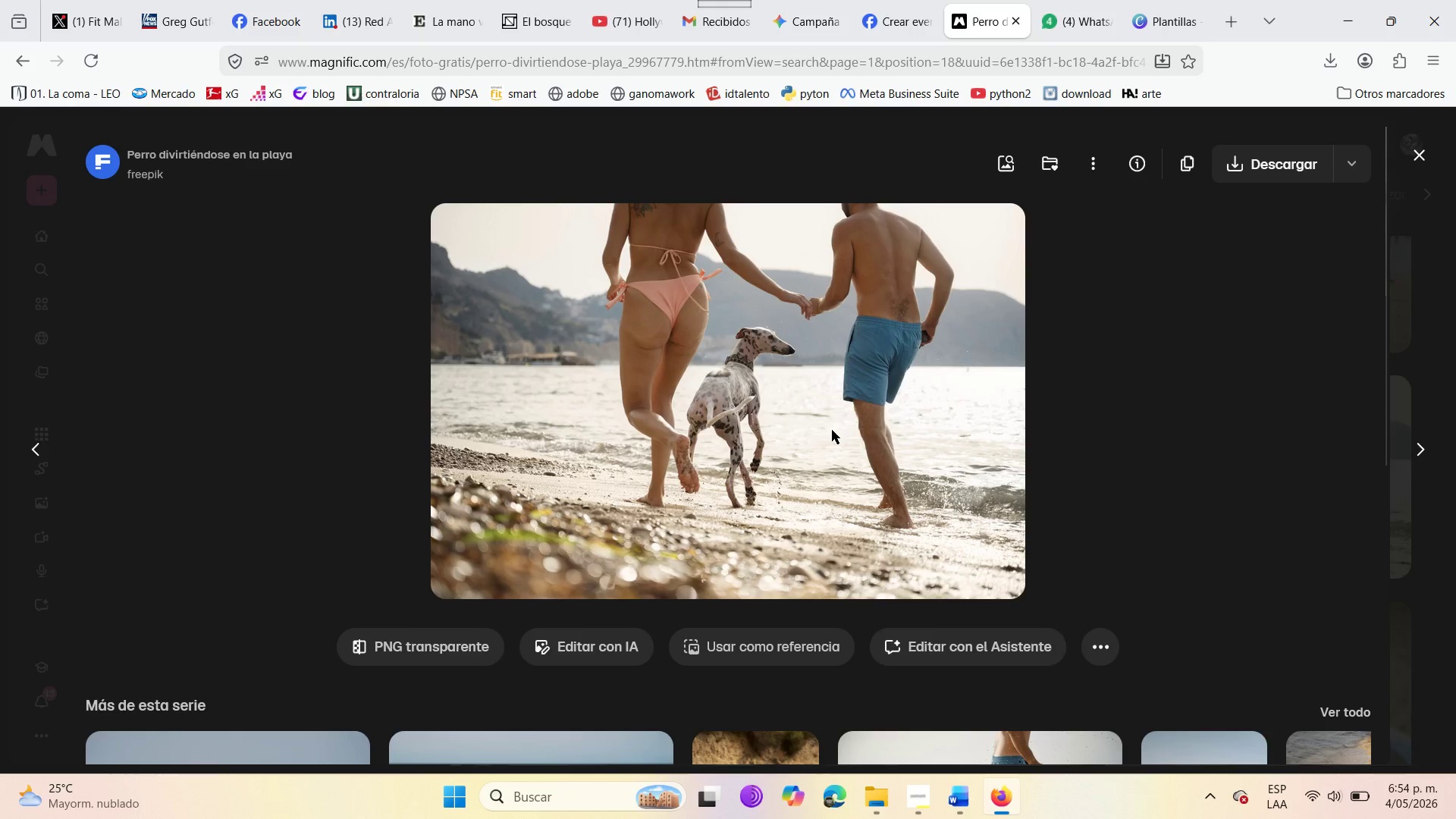 
key(PrintScreen)
 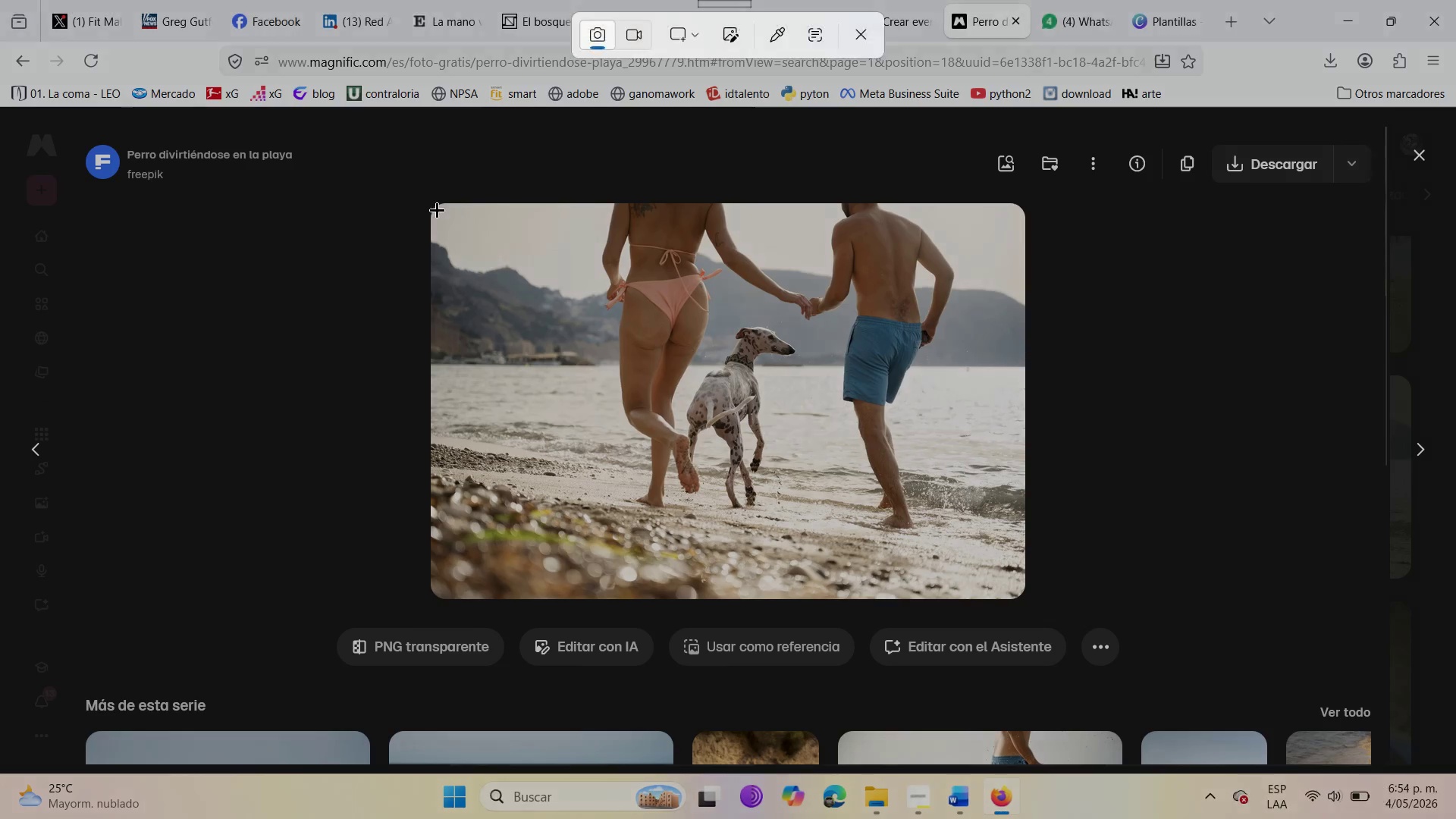 
left_click_drag(start_coordinate=[438, 206], to_coordinate=[1020, 593])
 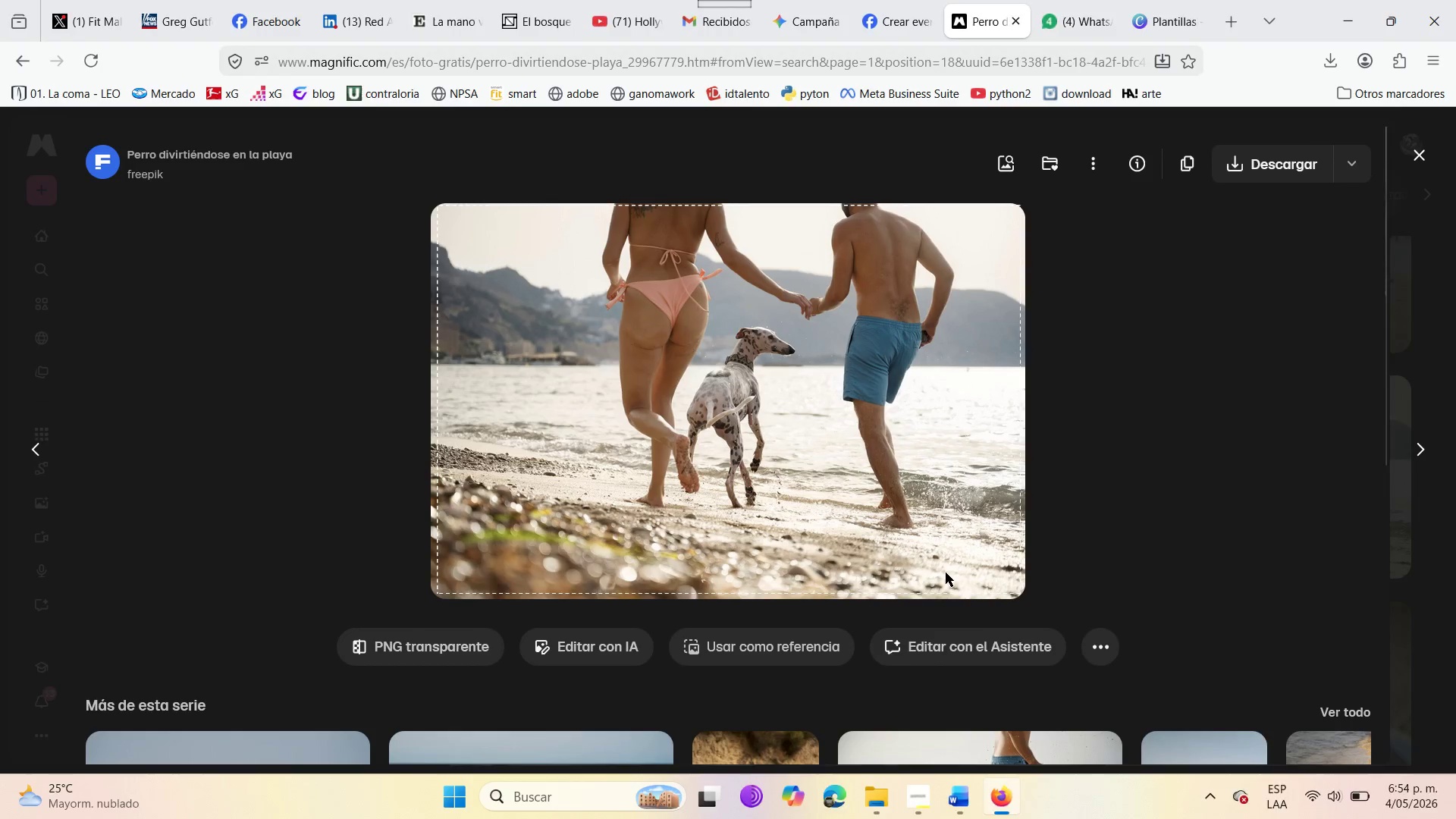 
scroll: coordinate [946, 573], scroll_direction: down, amount: 5.0
 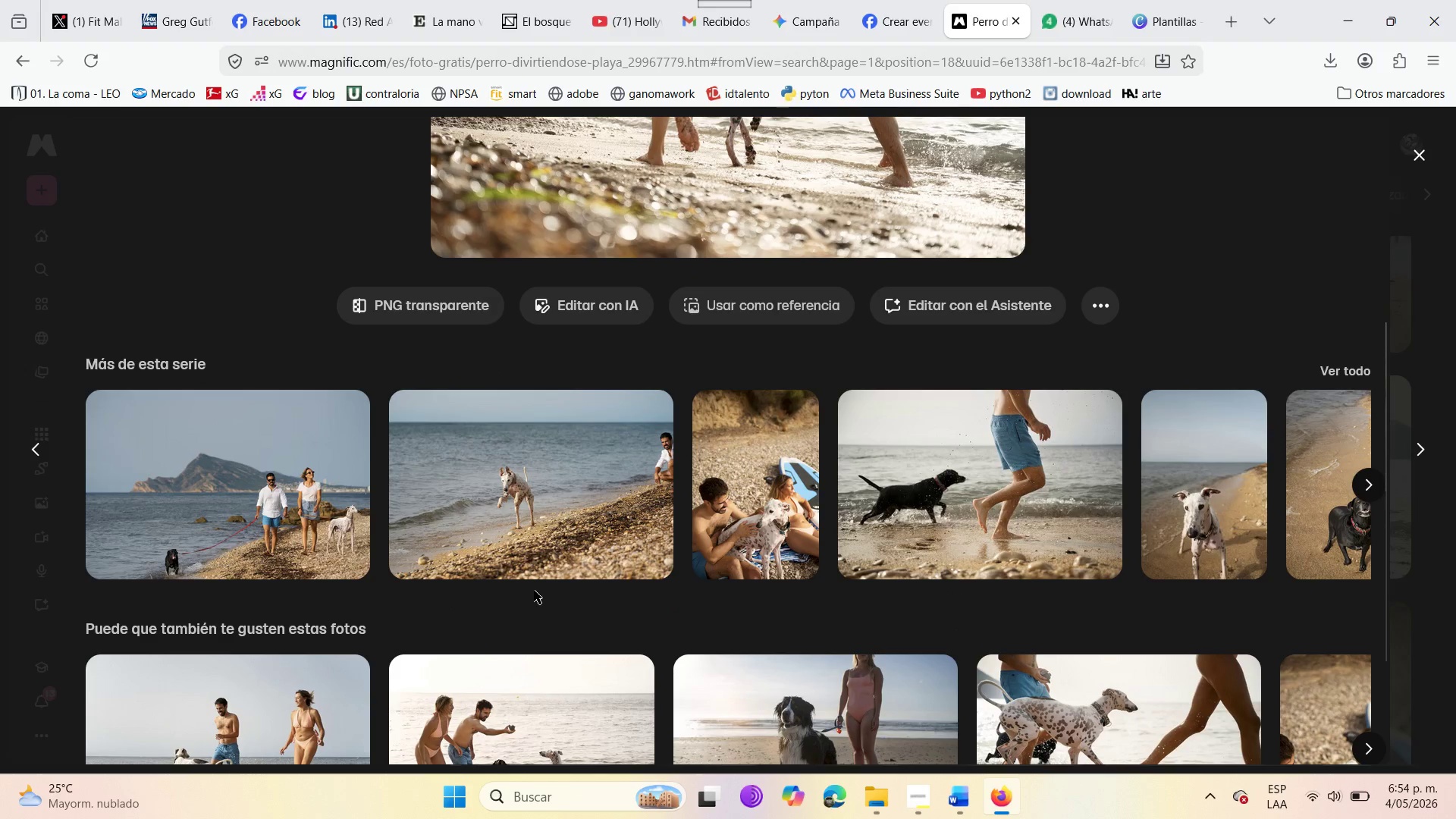 
wait(6.69)
 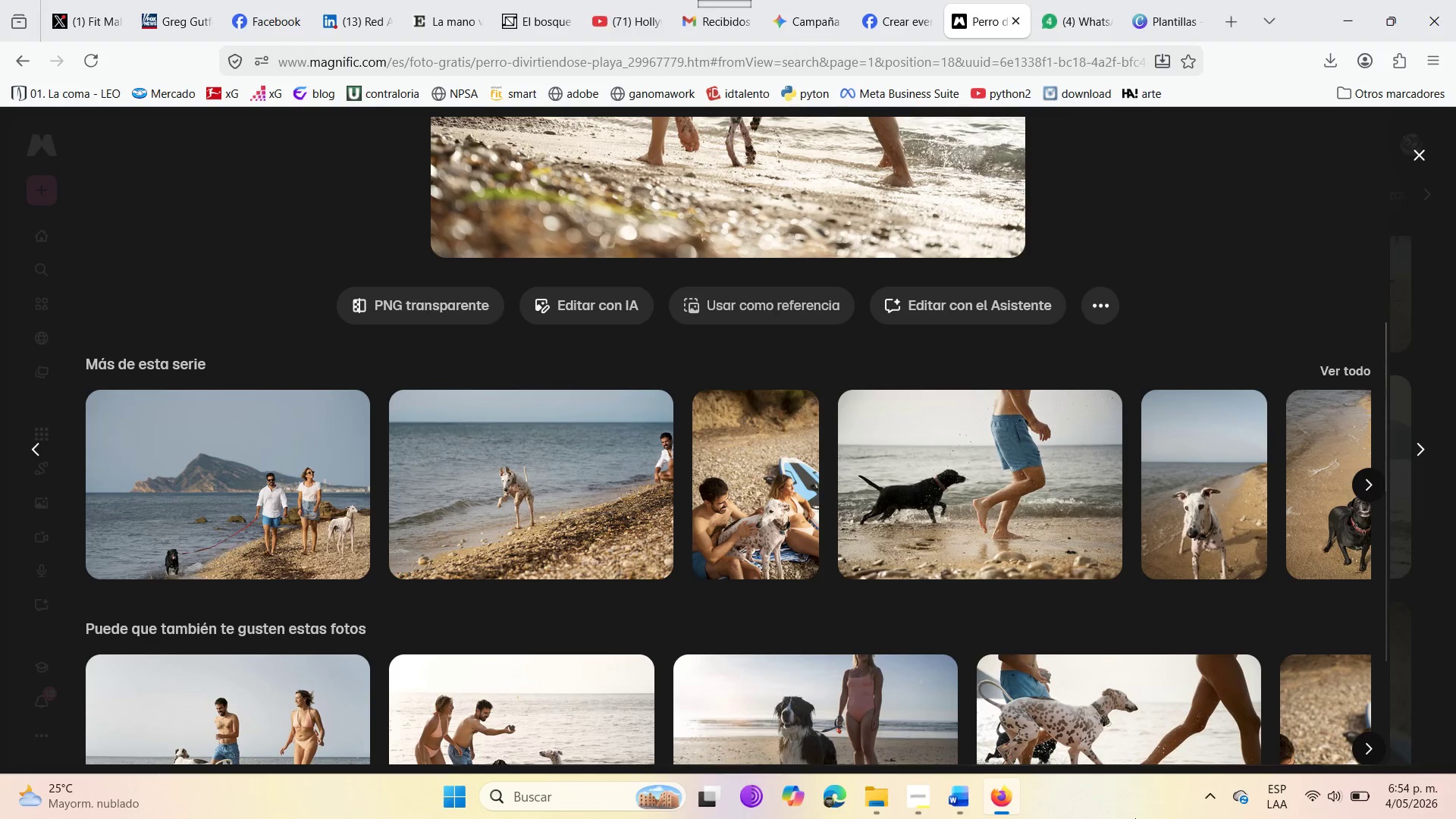 
scroll: coordinate [424, 538], scroll_direction: down, amount: 3.0
 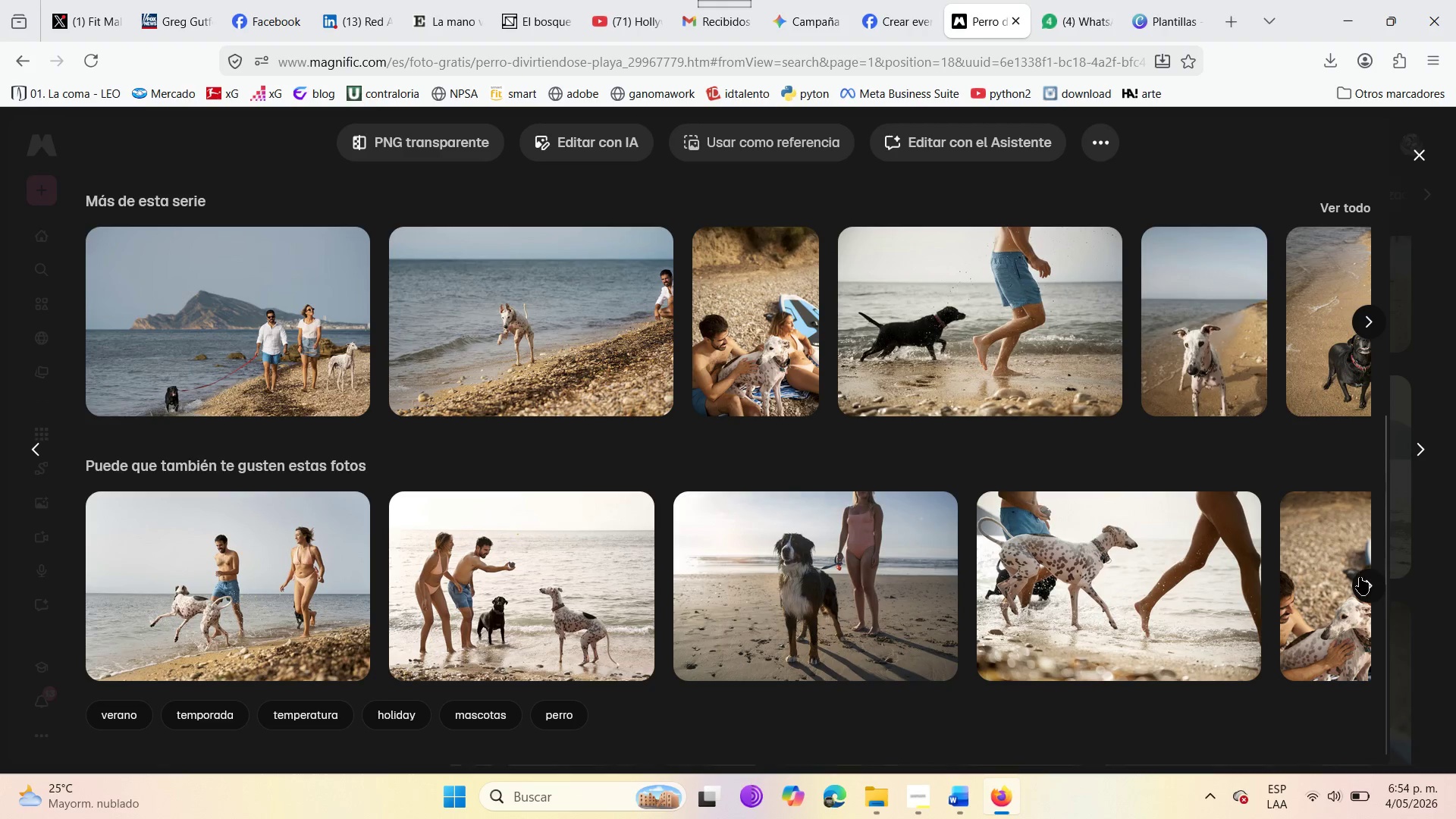 
left_click([1363, 319])
 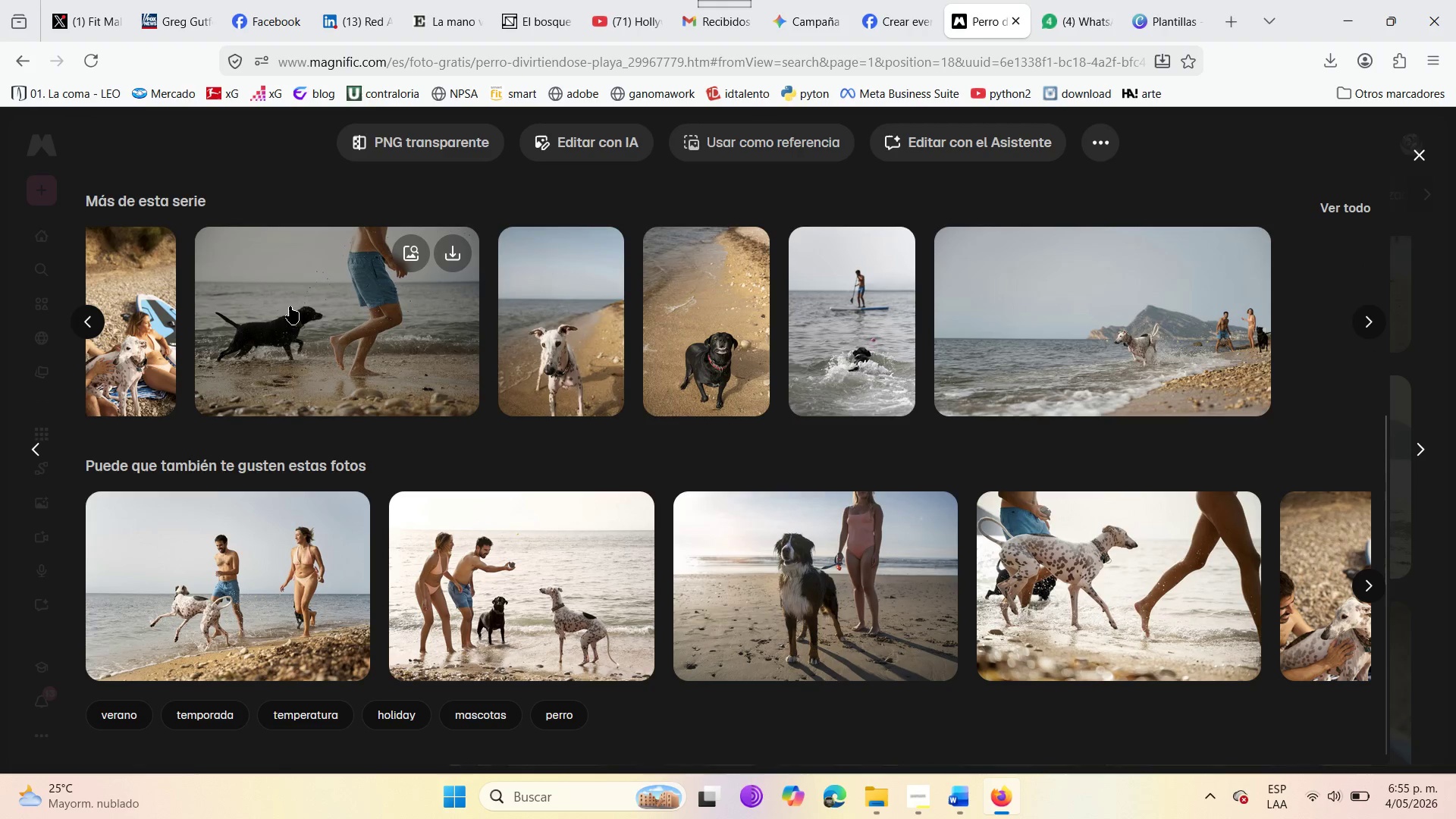 
left_click([297, 304])
 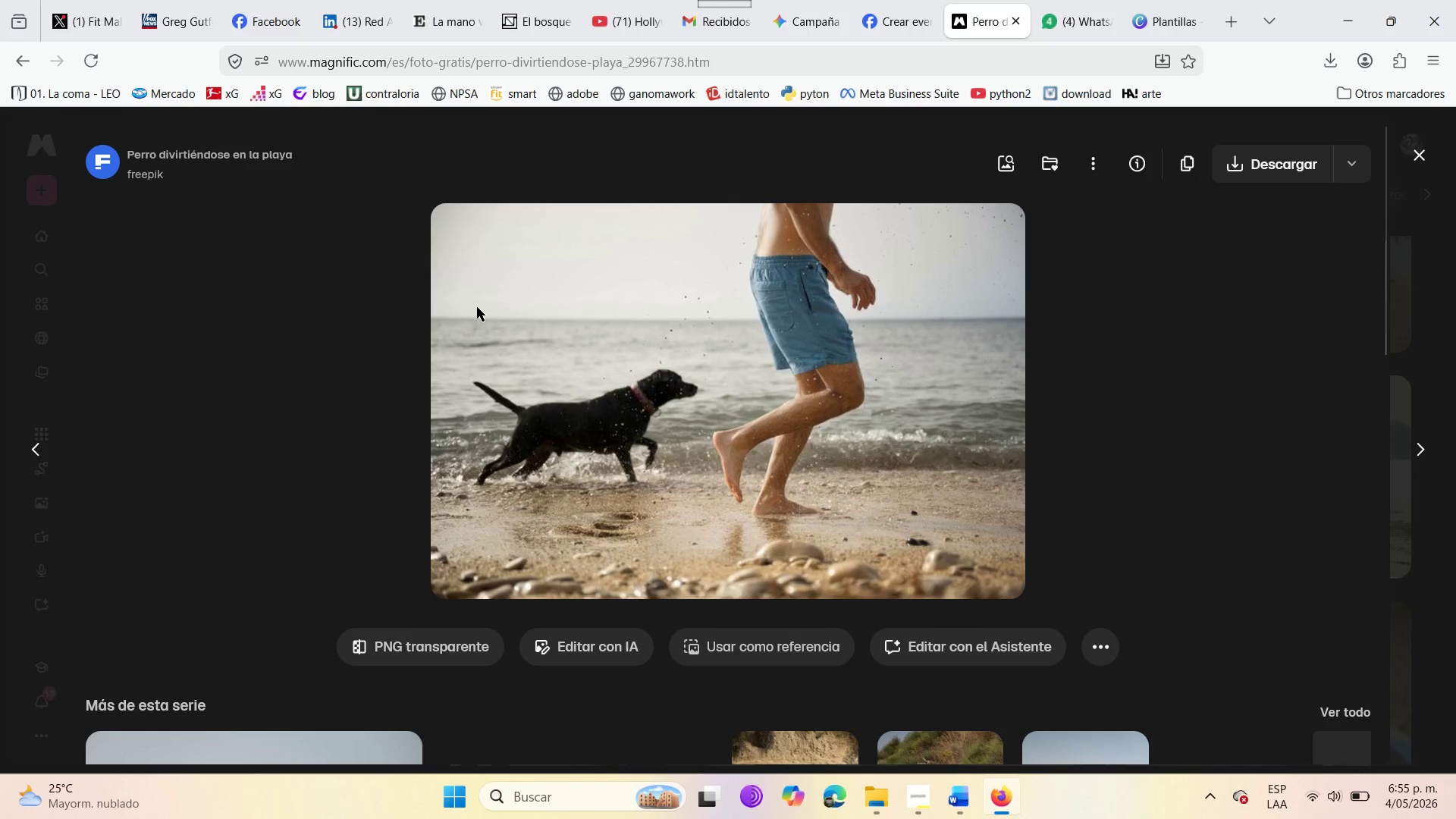 
key(PrintScreen)
 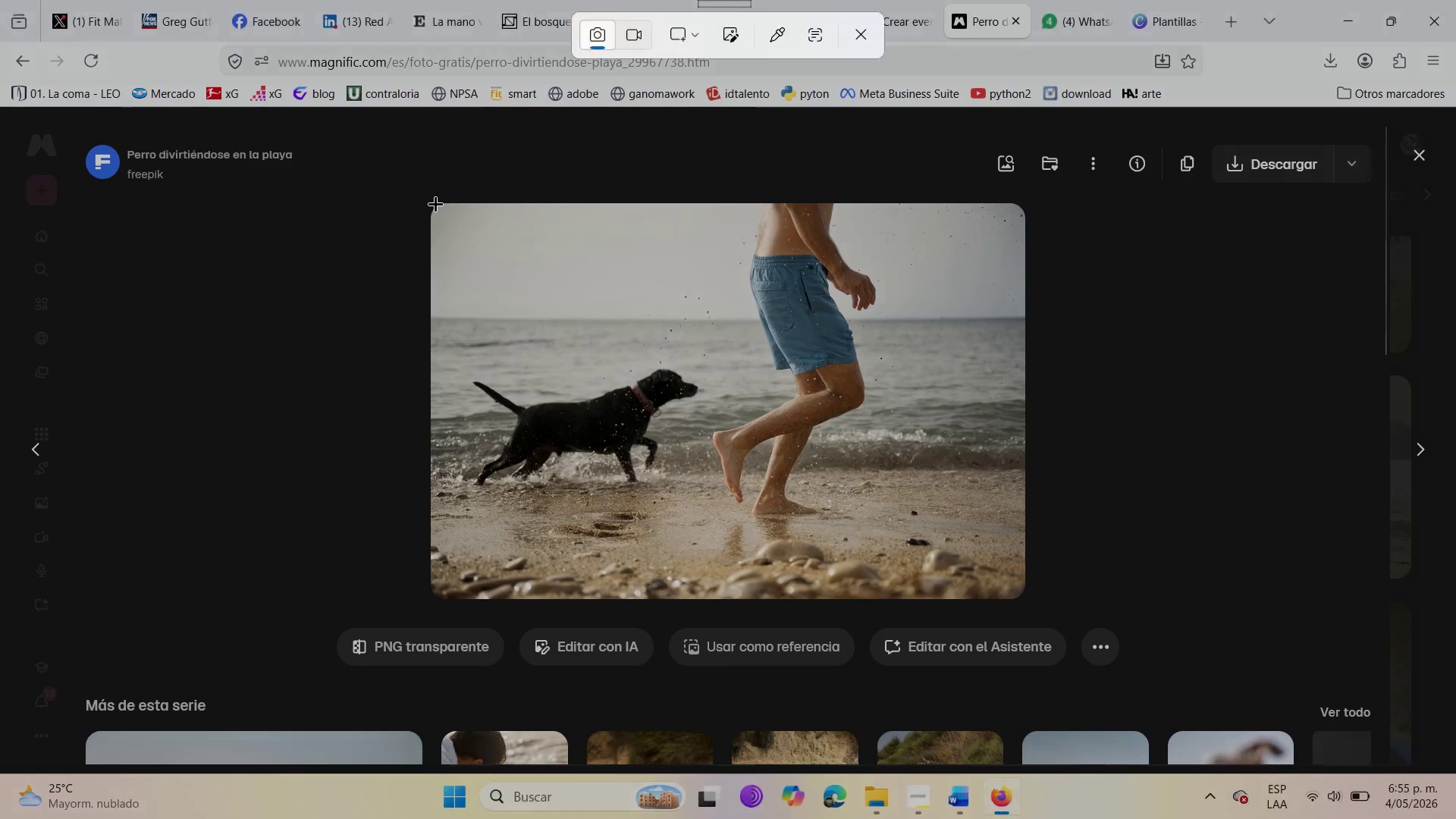 
left_click_drag(start_coordinate=[438, 209], to_coordinate=[1019, 596])
 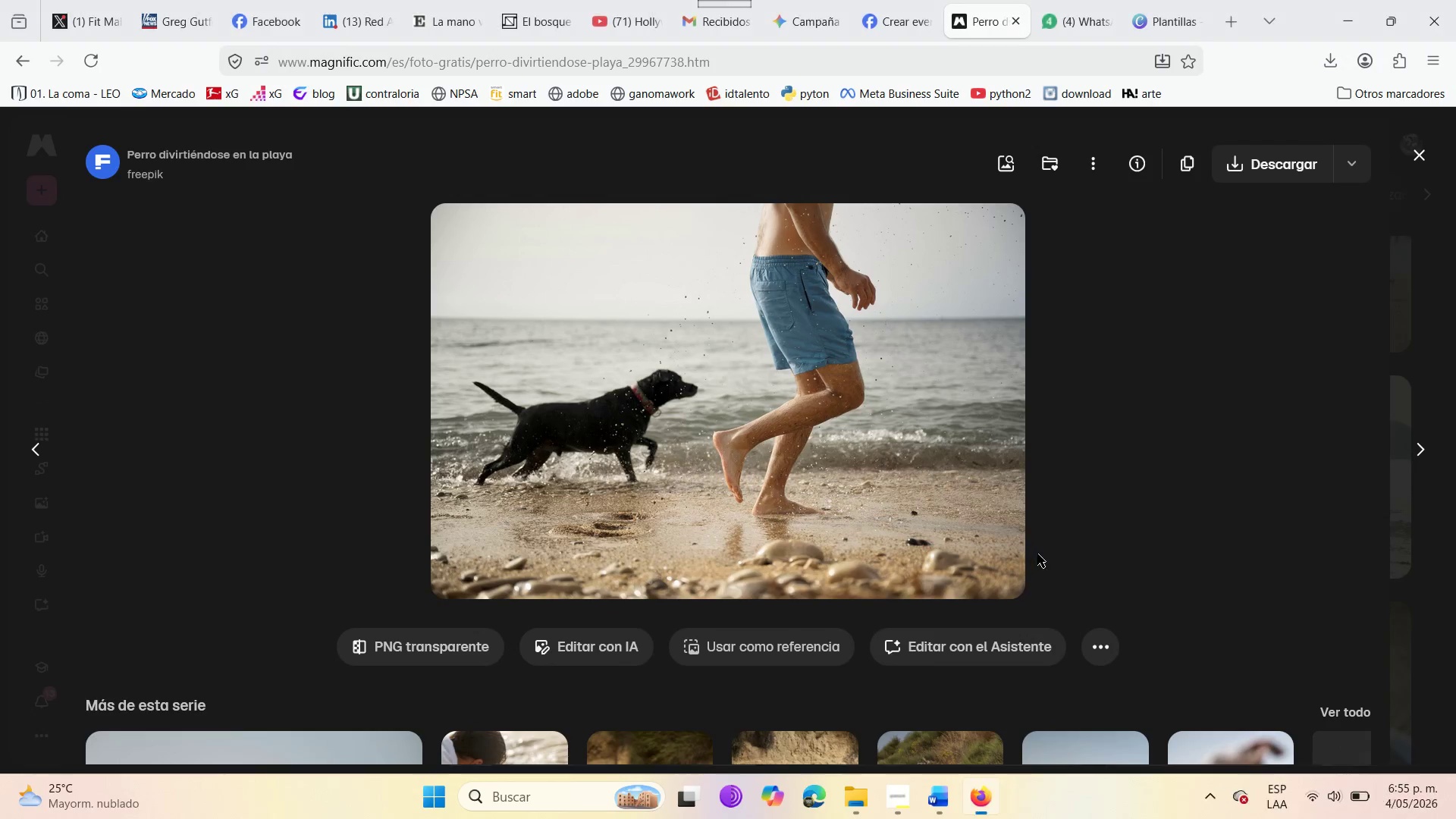 
scroll: coordinate [1045, 563], scroll_direction: down, amount: 4.0
 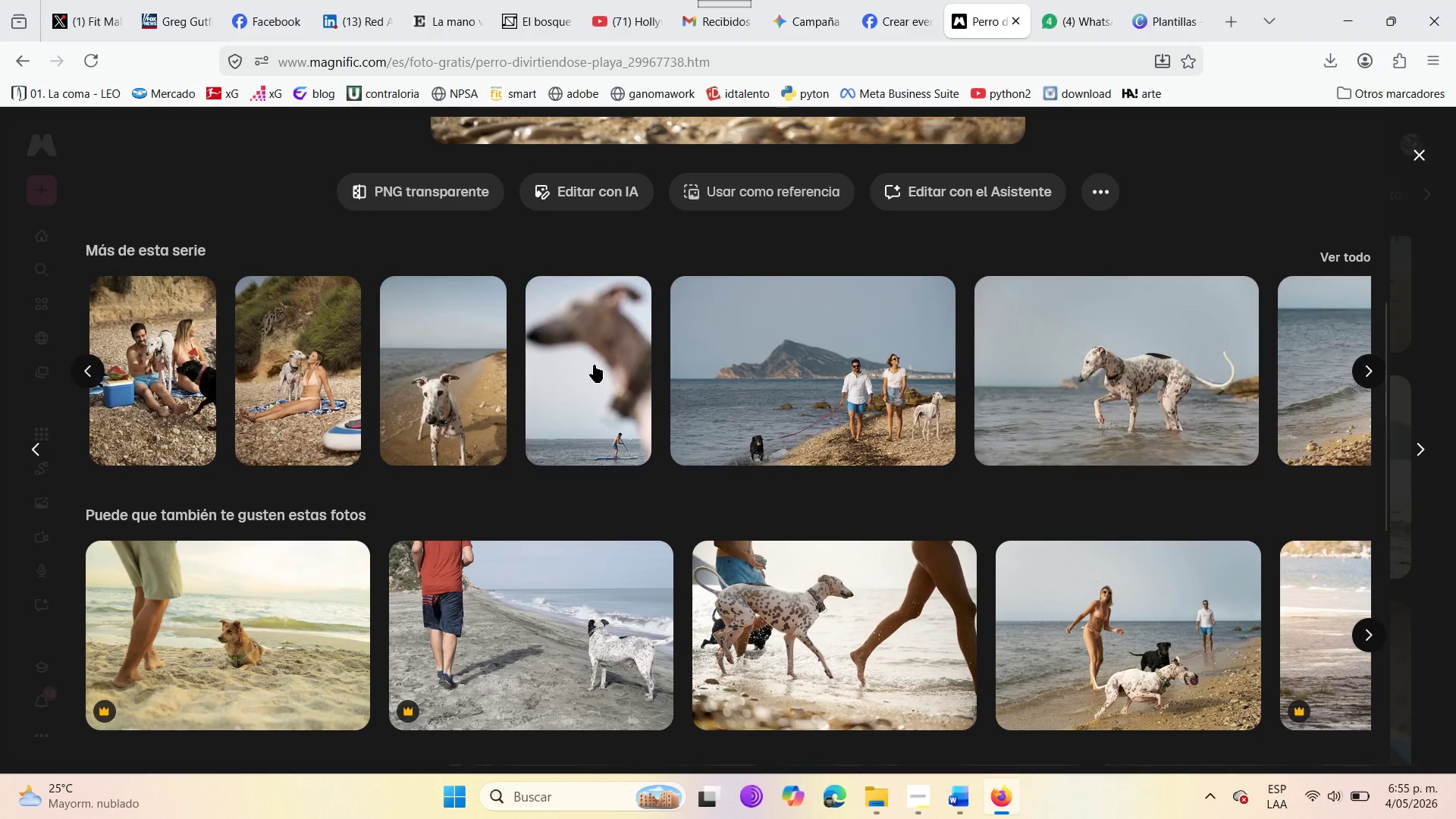 
left_click([198, 384])
 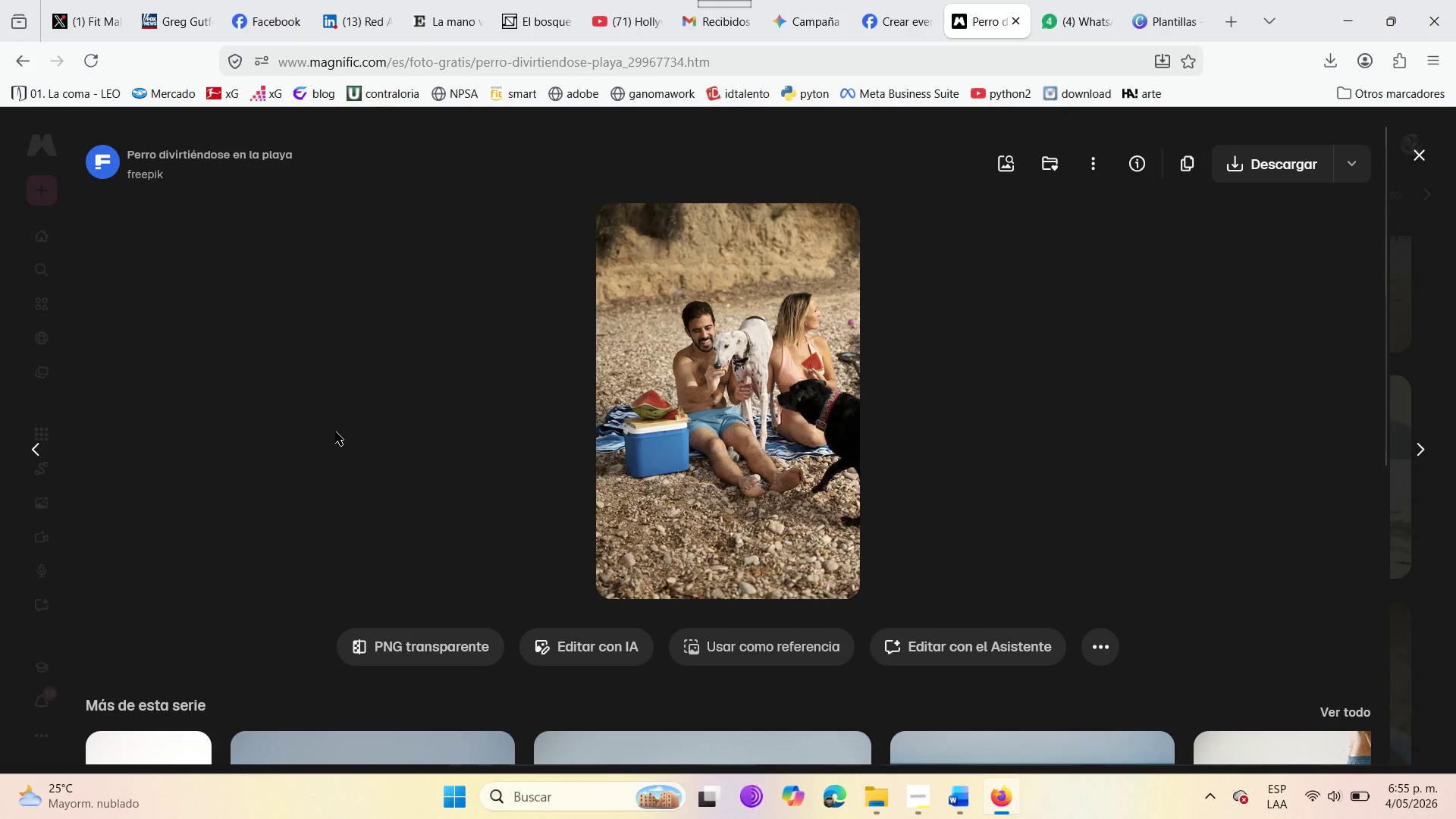 
wait(8.58)
 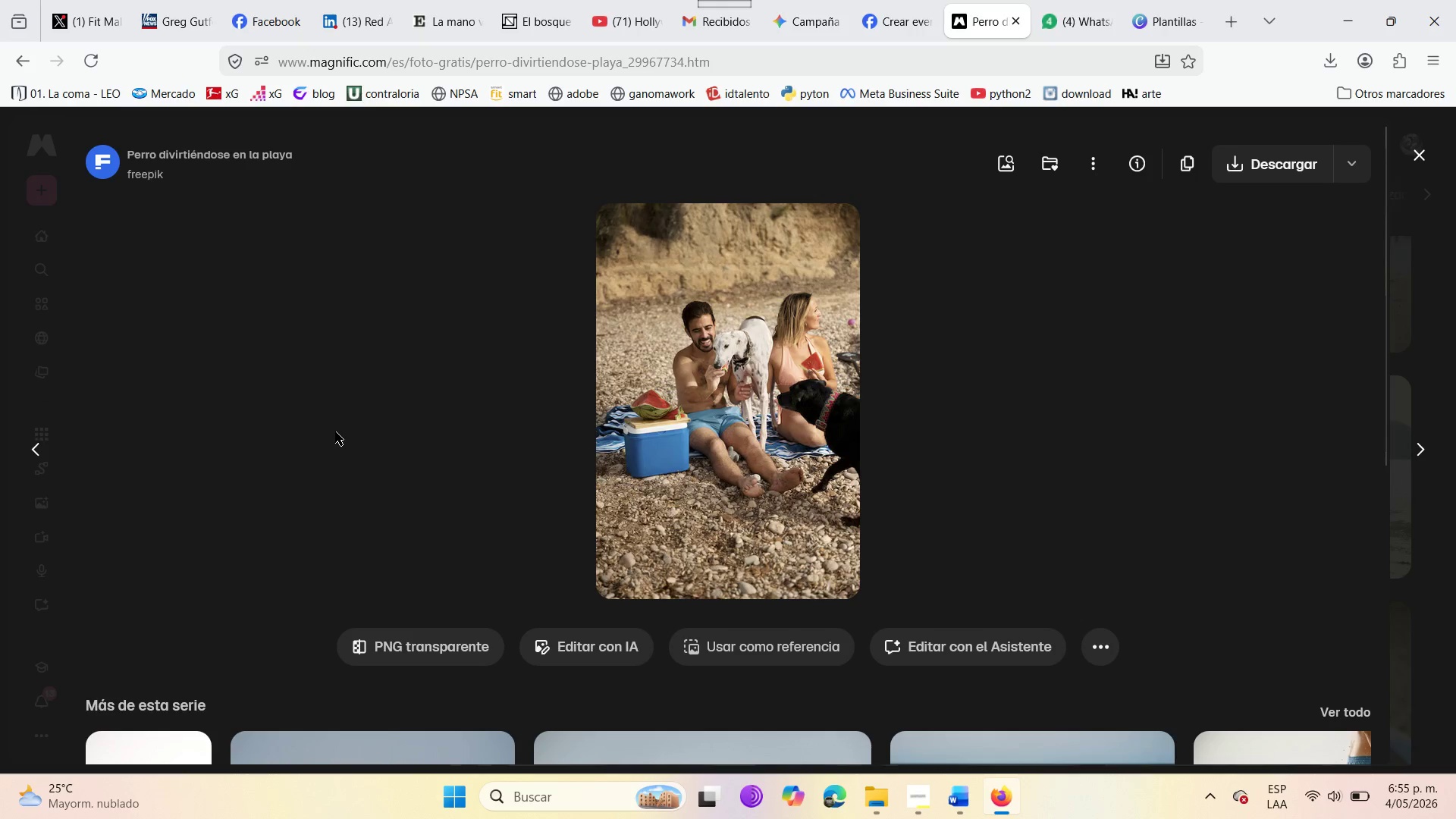 
scroll: coordinate [783, 491], scroll_direction: down, amount: 5.0
 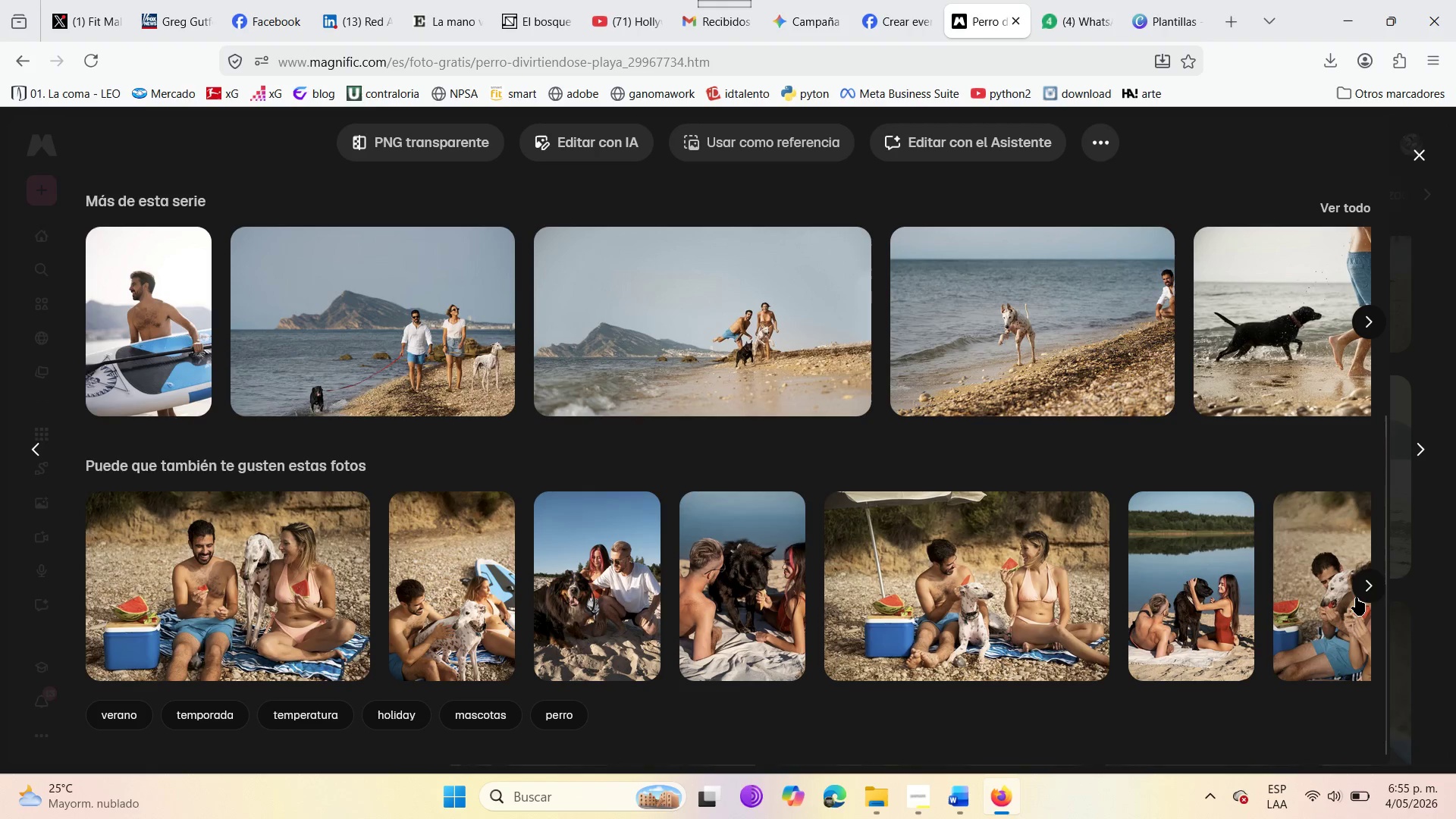 
wait(10.36)
 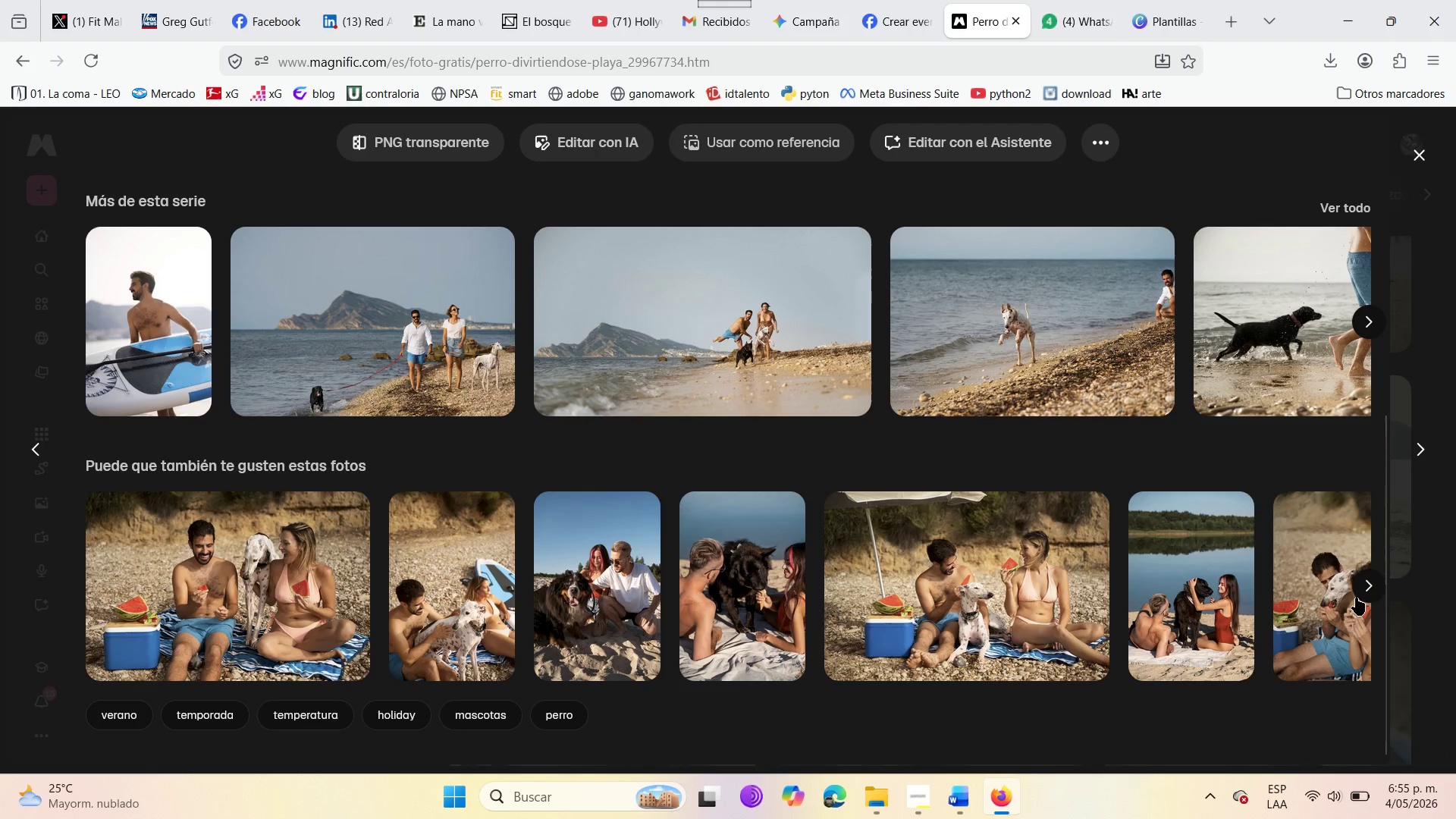 
left_click([1357, 588])
 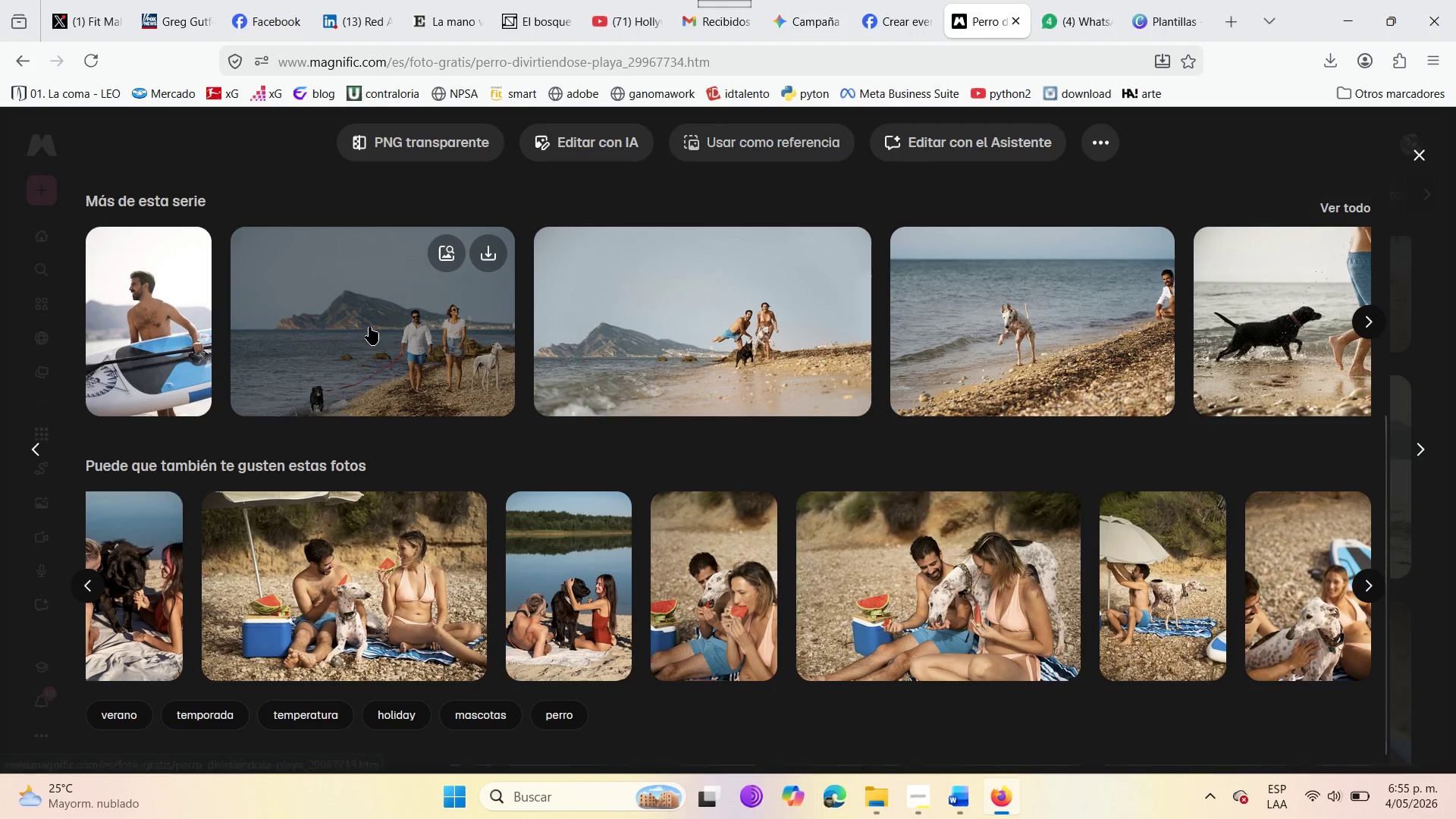 
left_click([632, 371])
 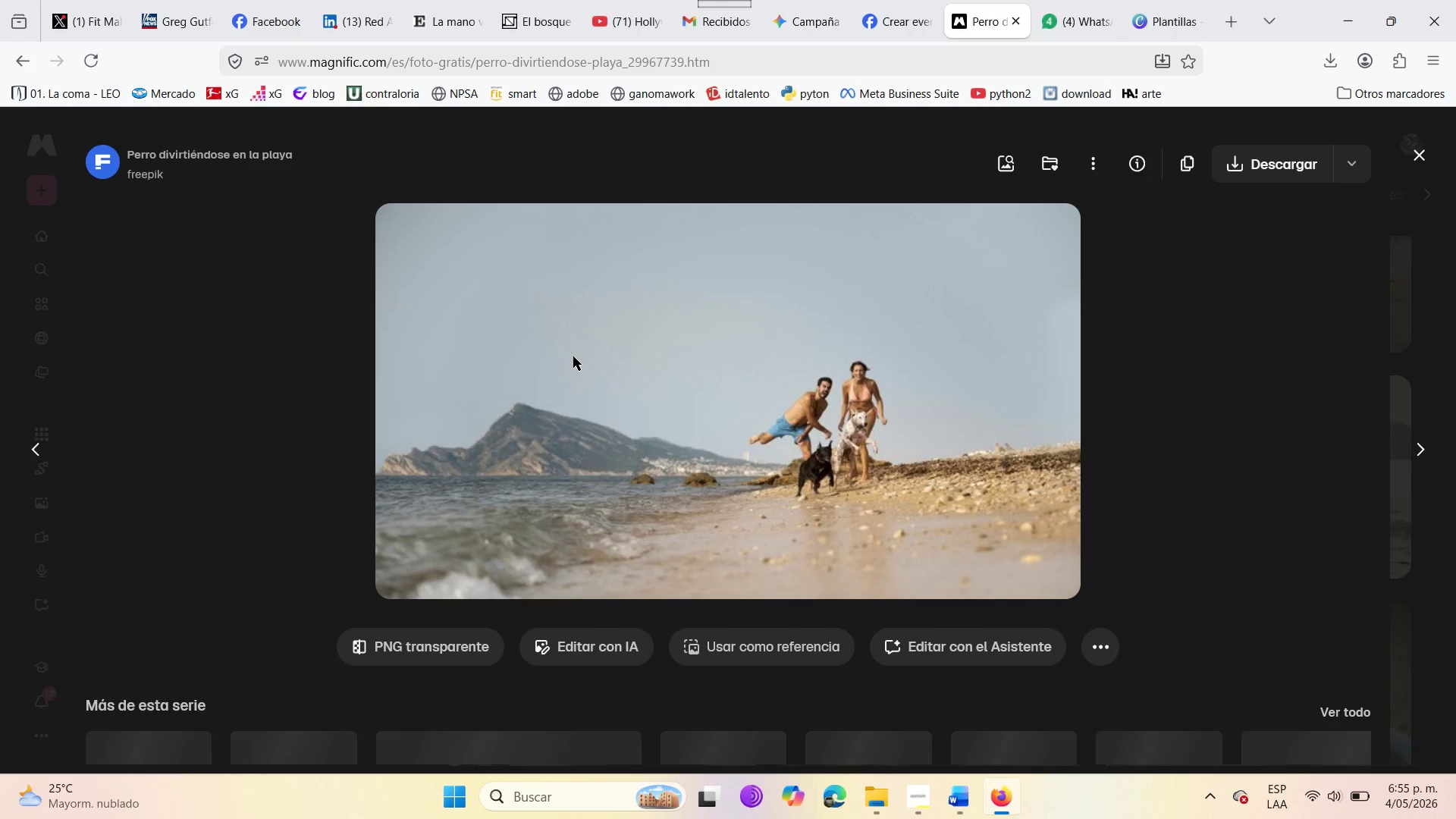 
key(PrintScreen)
 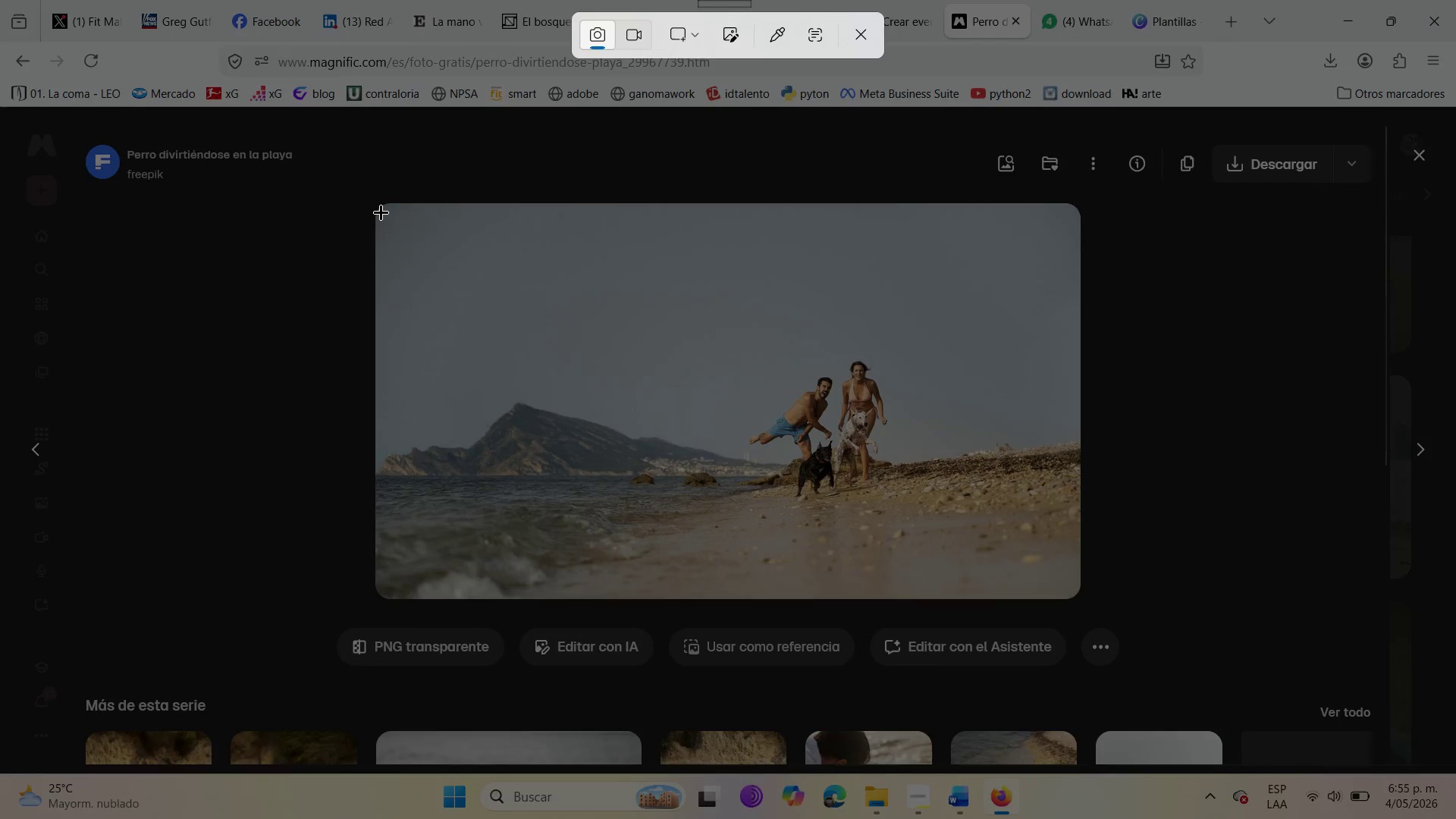 
left_click_drag(start_coordinate=[378, 206], to_coordinate=[1076, 594])
 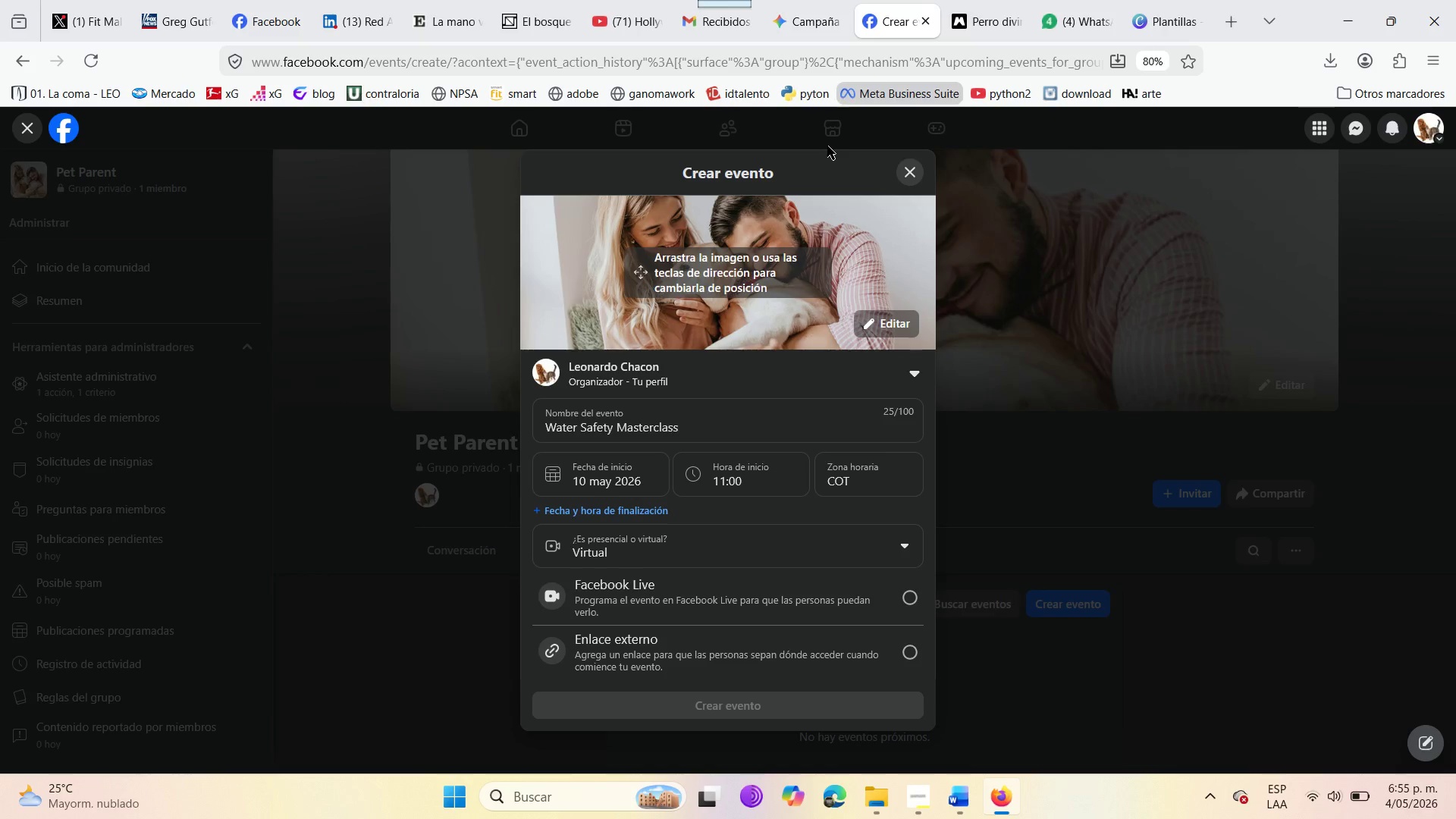 
wait(6.88)
 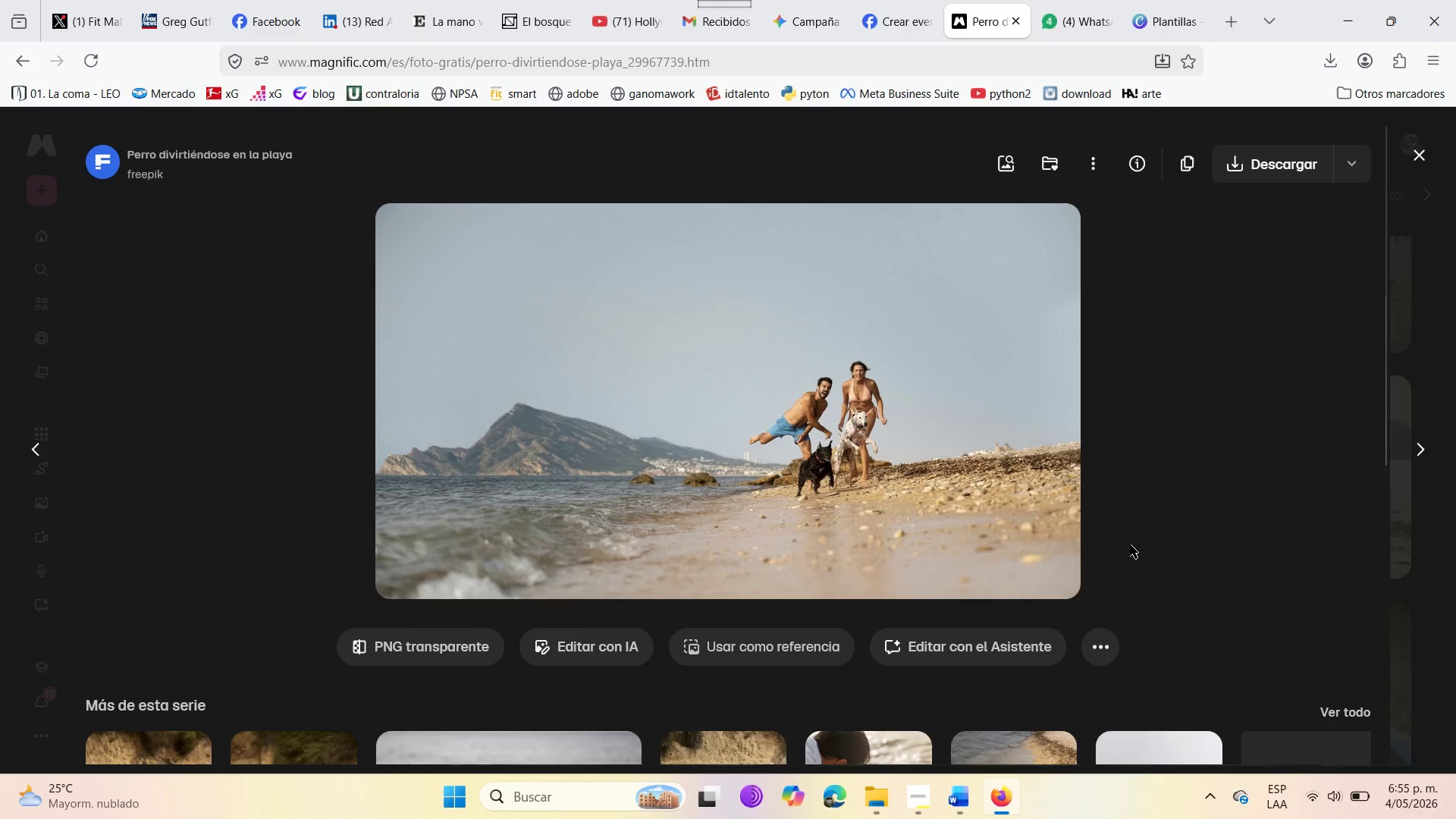 
left_click([890, 324])
 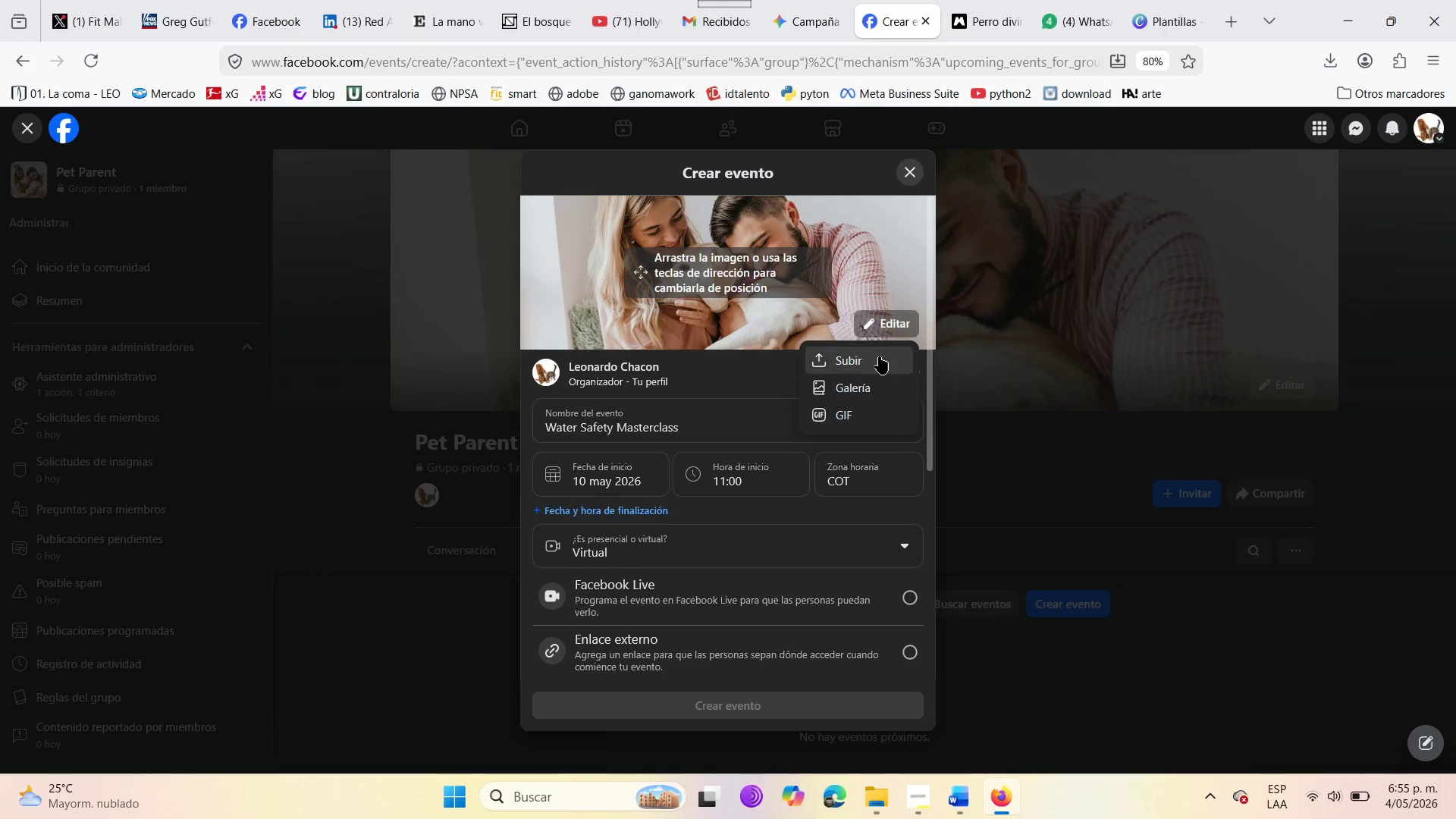 
left_click([874, 366])
 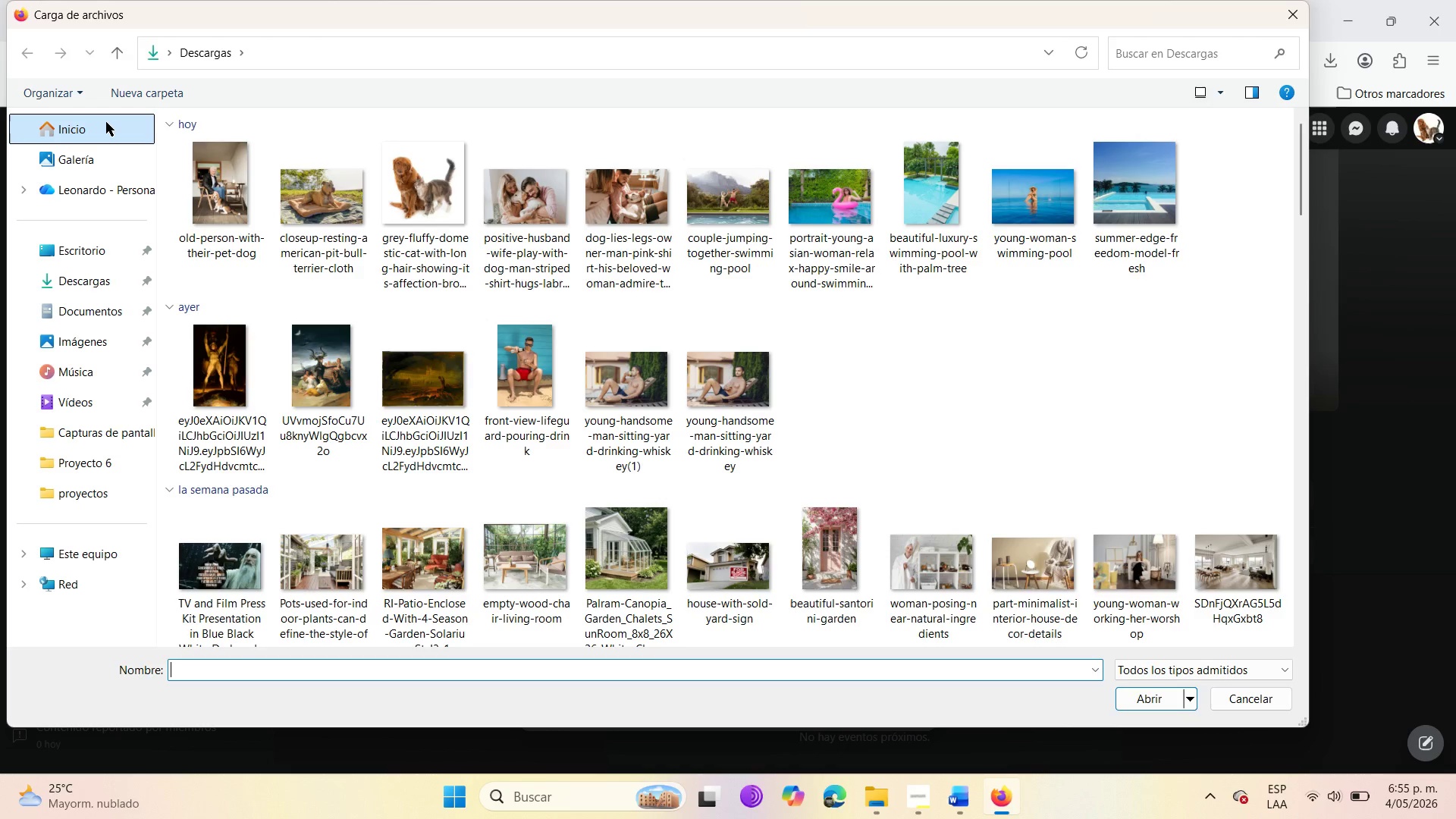 
wait(7.49)
 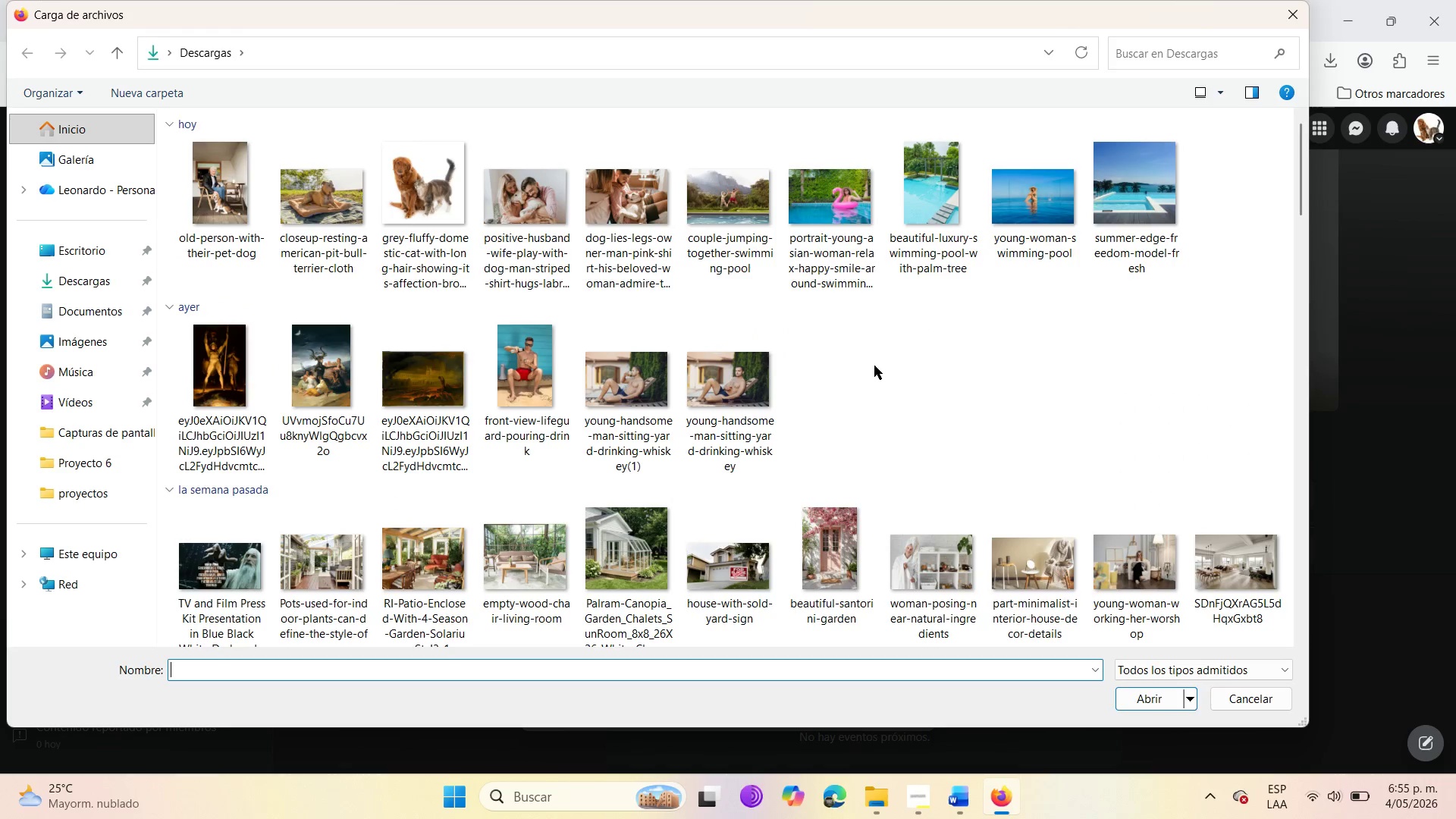 
scroll: coordinate [119, 351], scroll_direction: down, amount: 2.0
 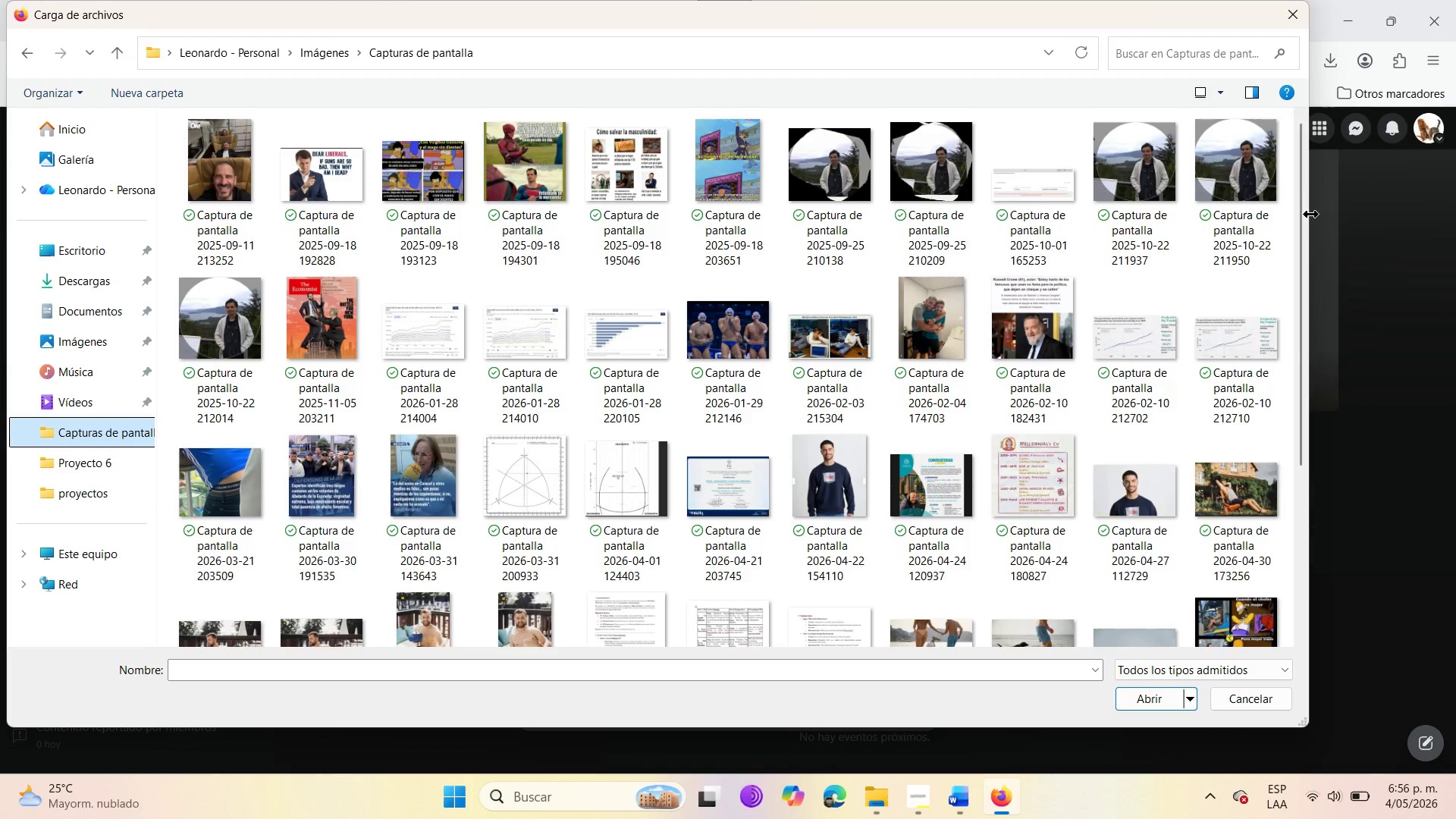 
left_click_drag(start_coordinate=[1303, 238], to_coordinate=[1307, 619])
 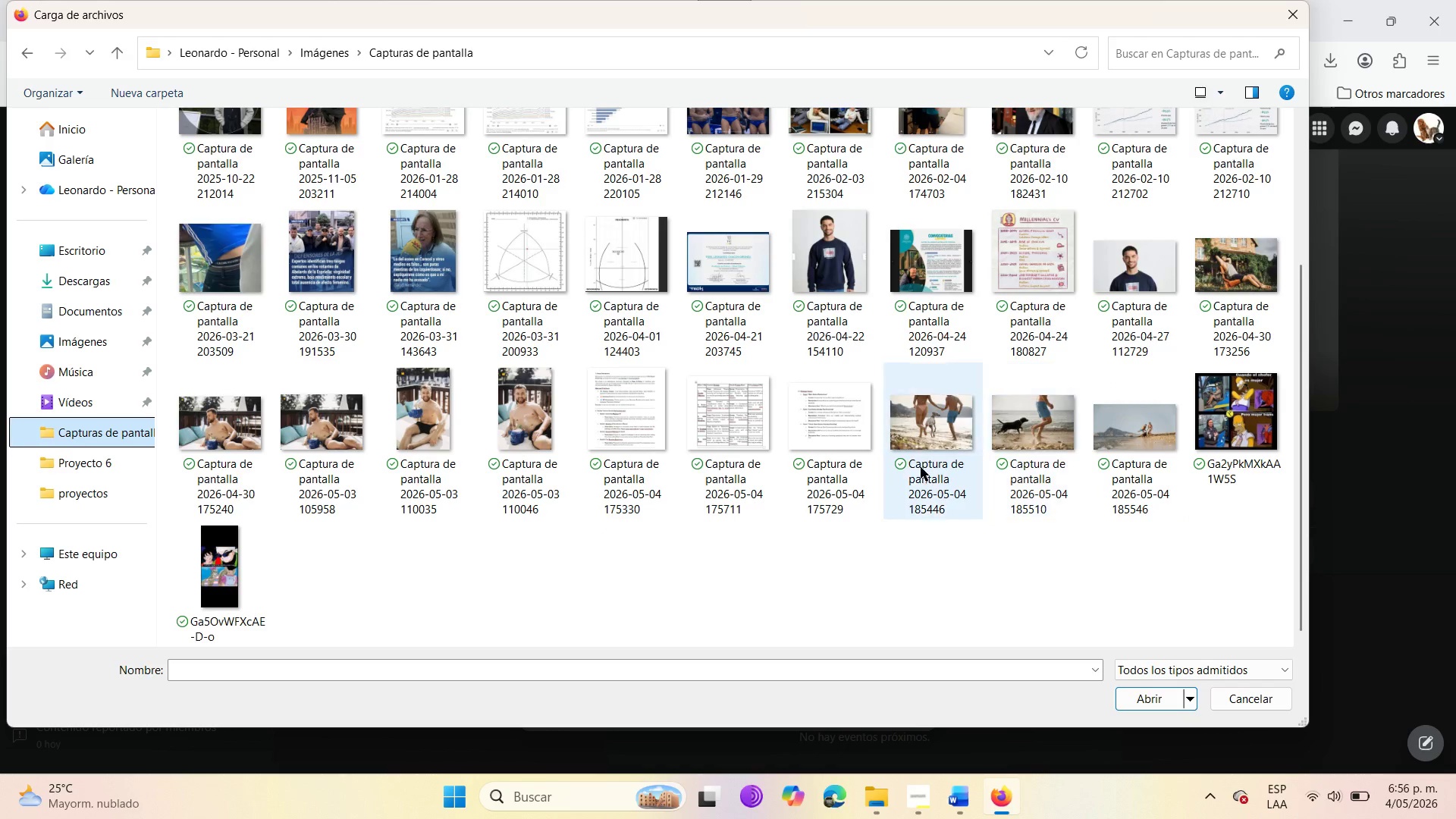 
left_click([1034, 470])
 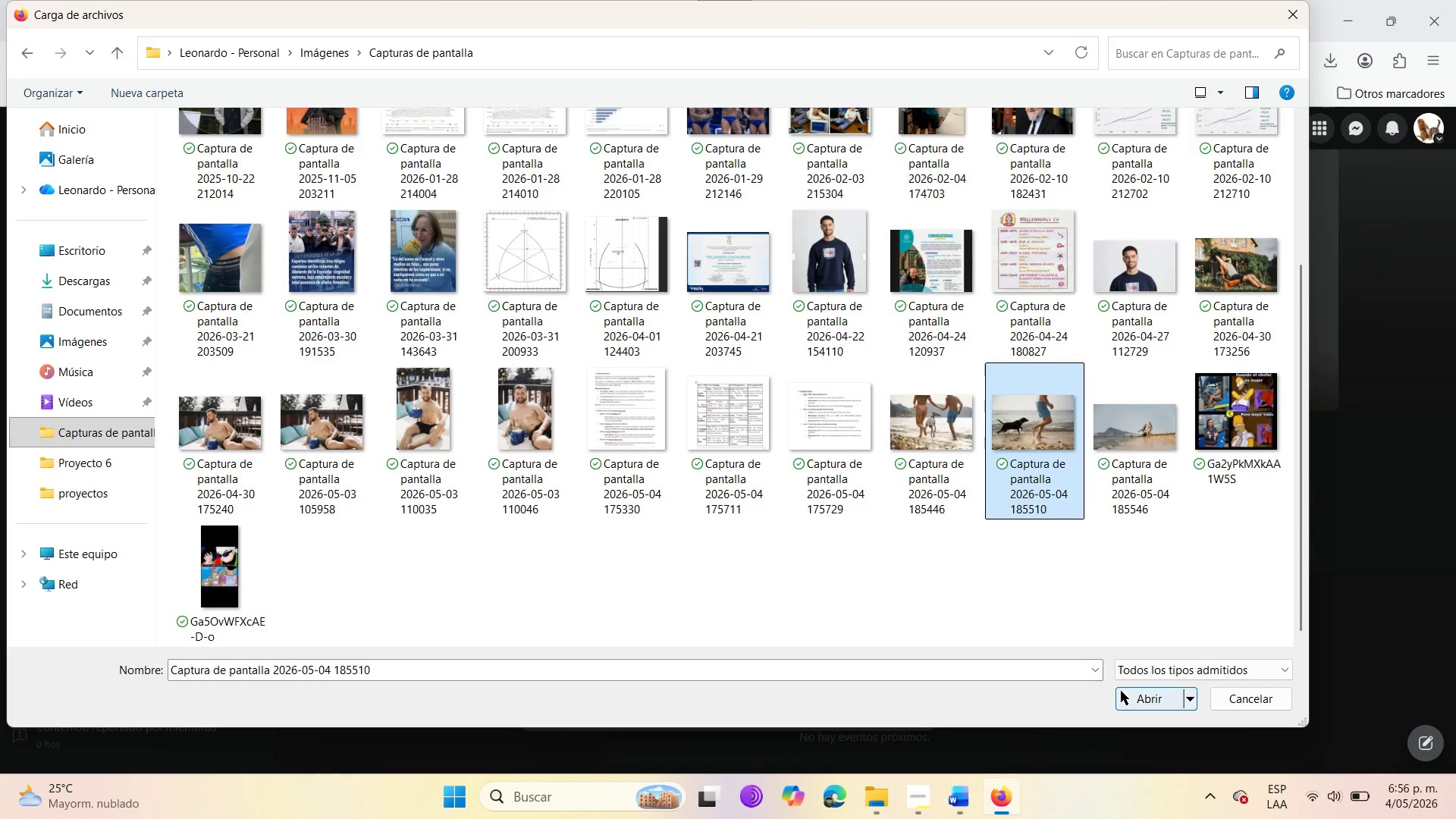 
left_click([1121, 691])
 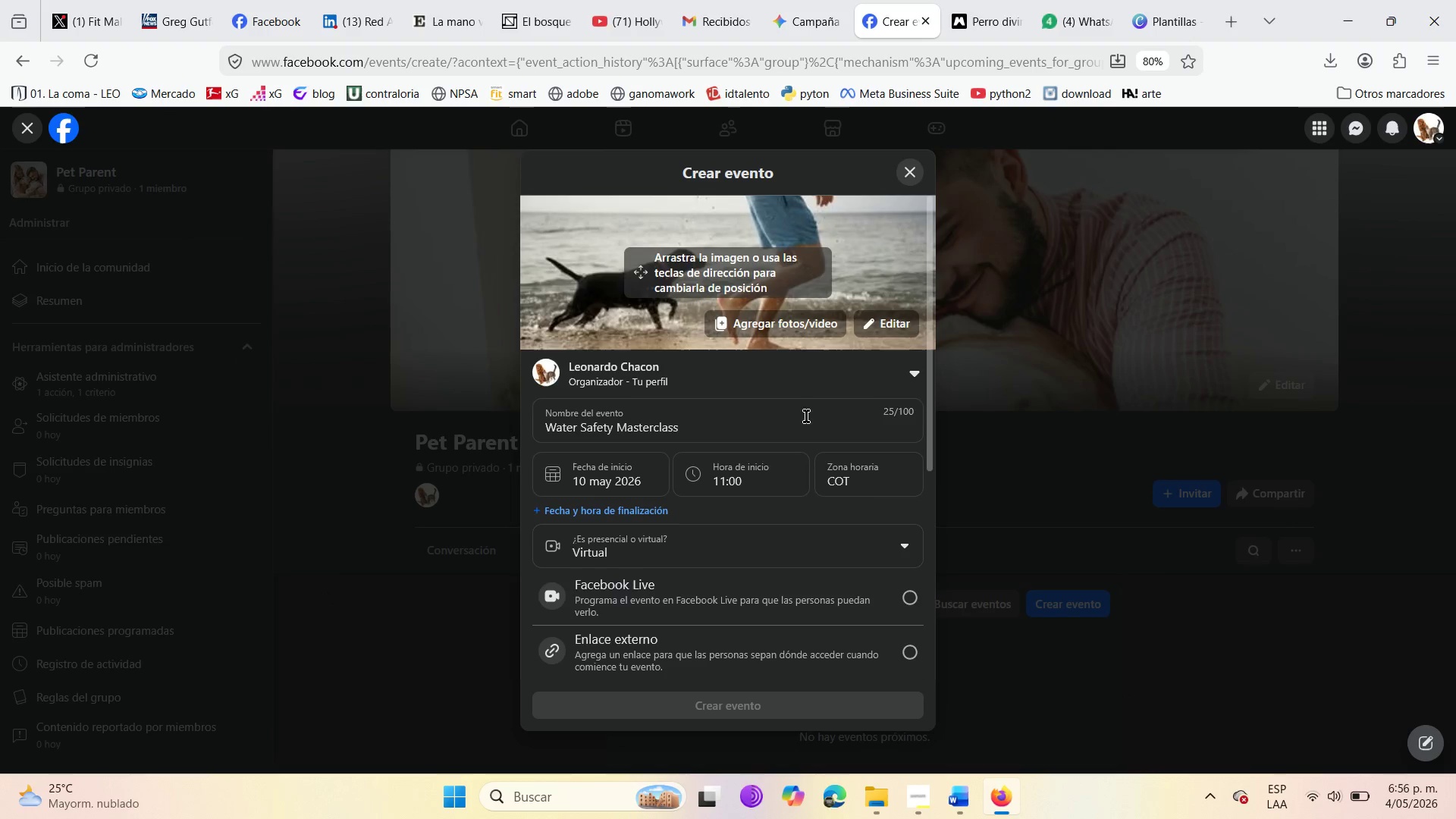 
left_click([764, 330])
 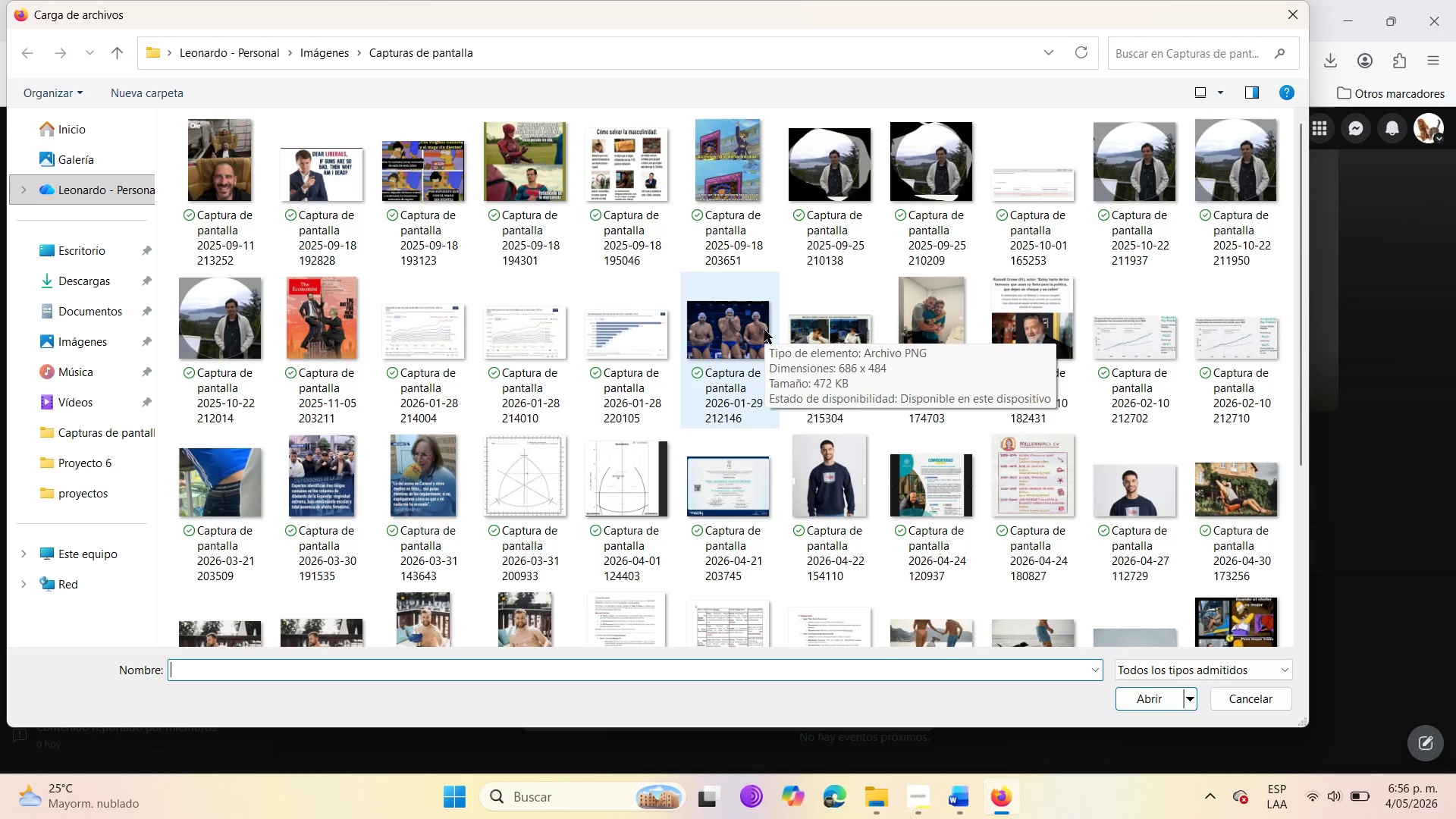 
left_click([1308, 15])
 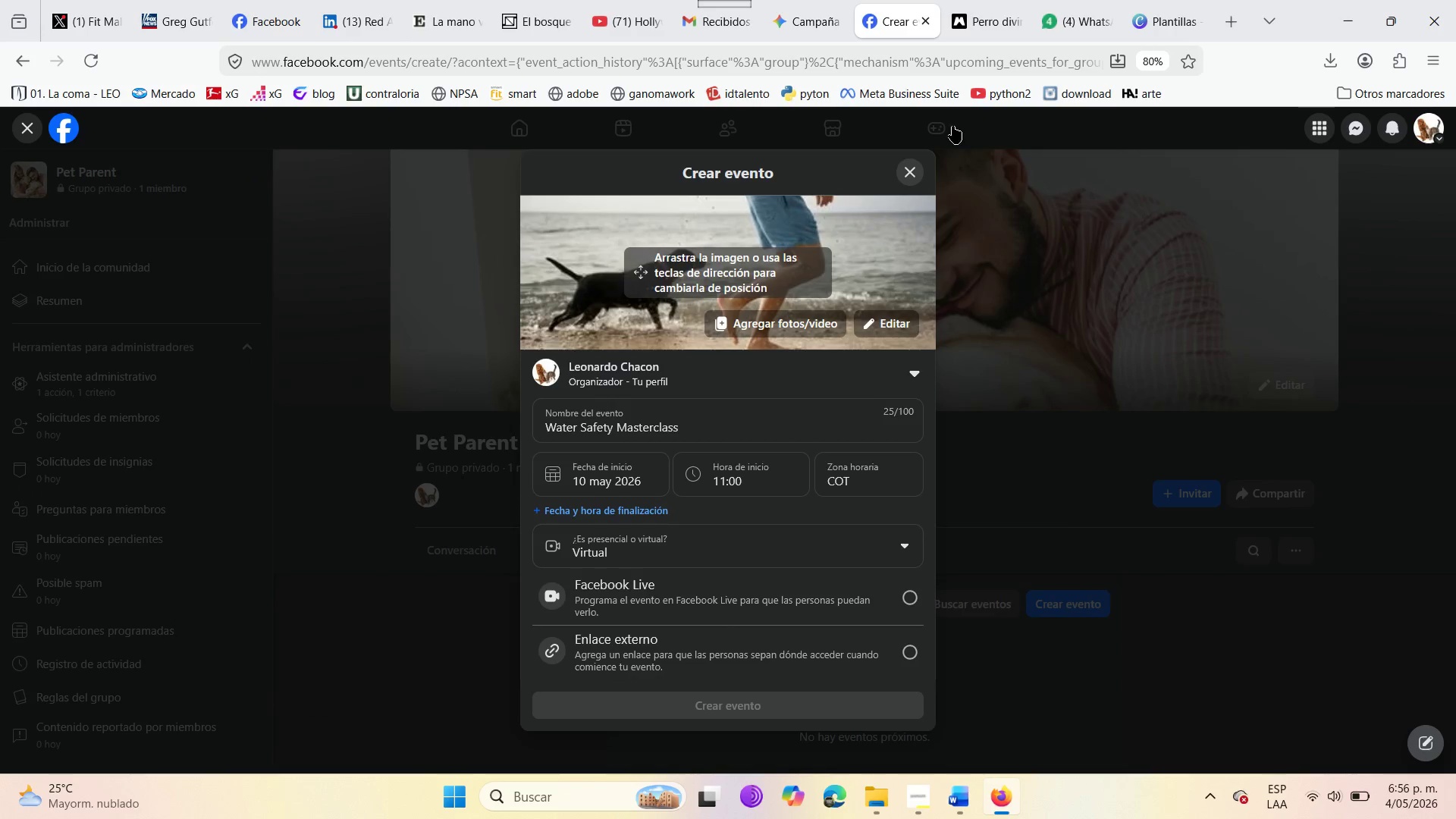 
scroll: coordinate [780, 414], scroll_direction: down, amount: 7.0
 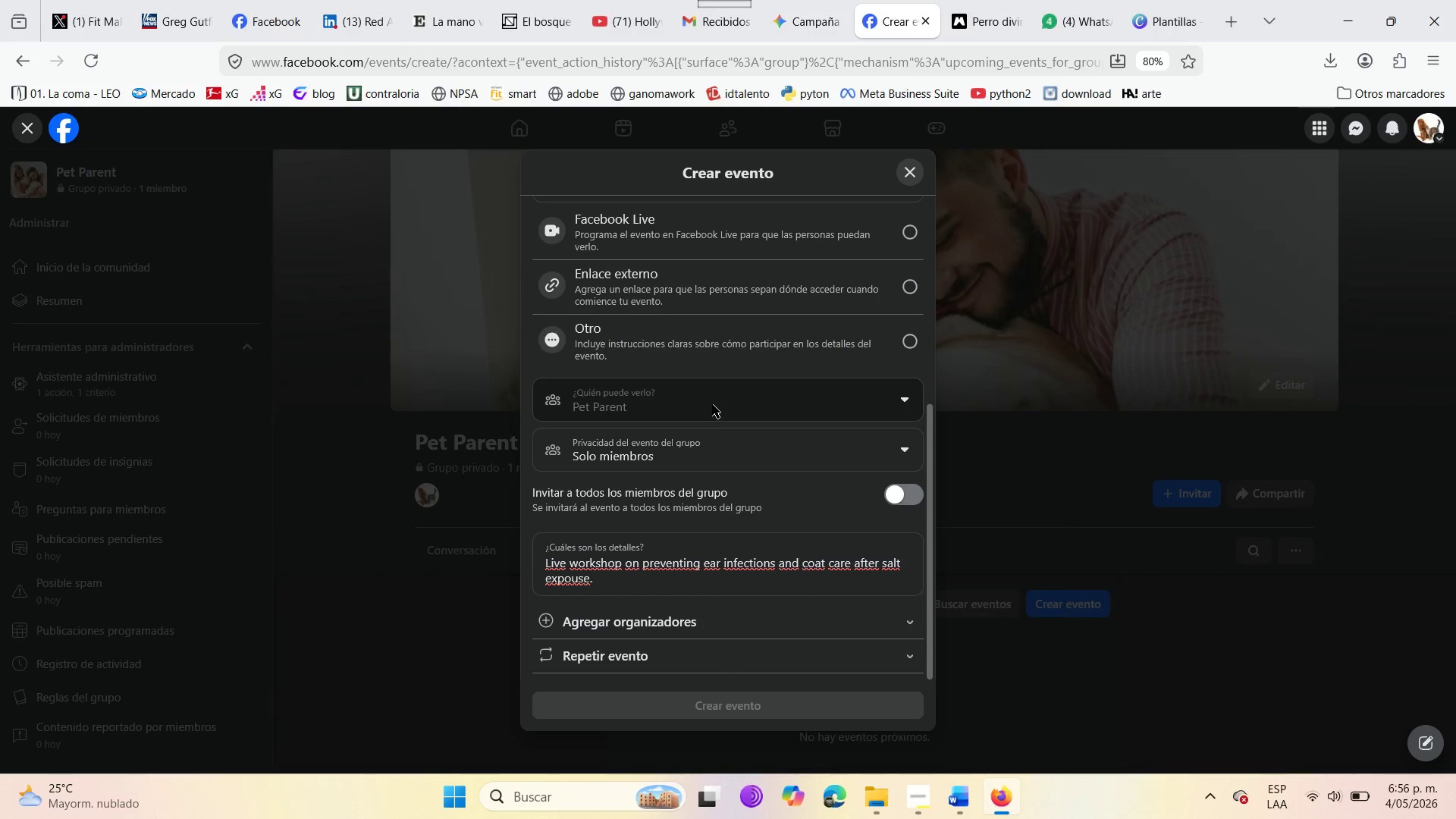 
left_click([682, 238])
 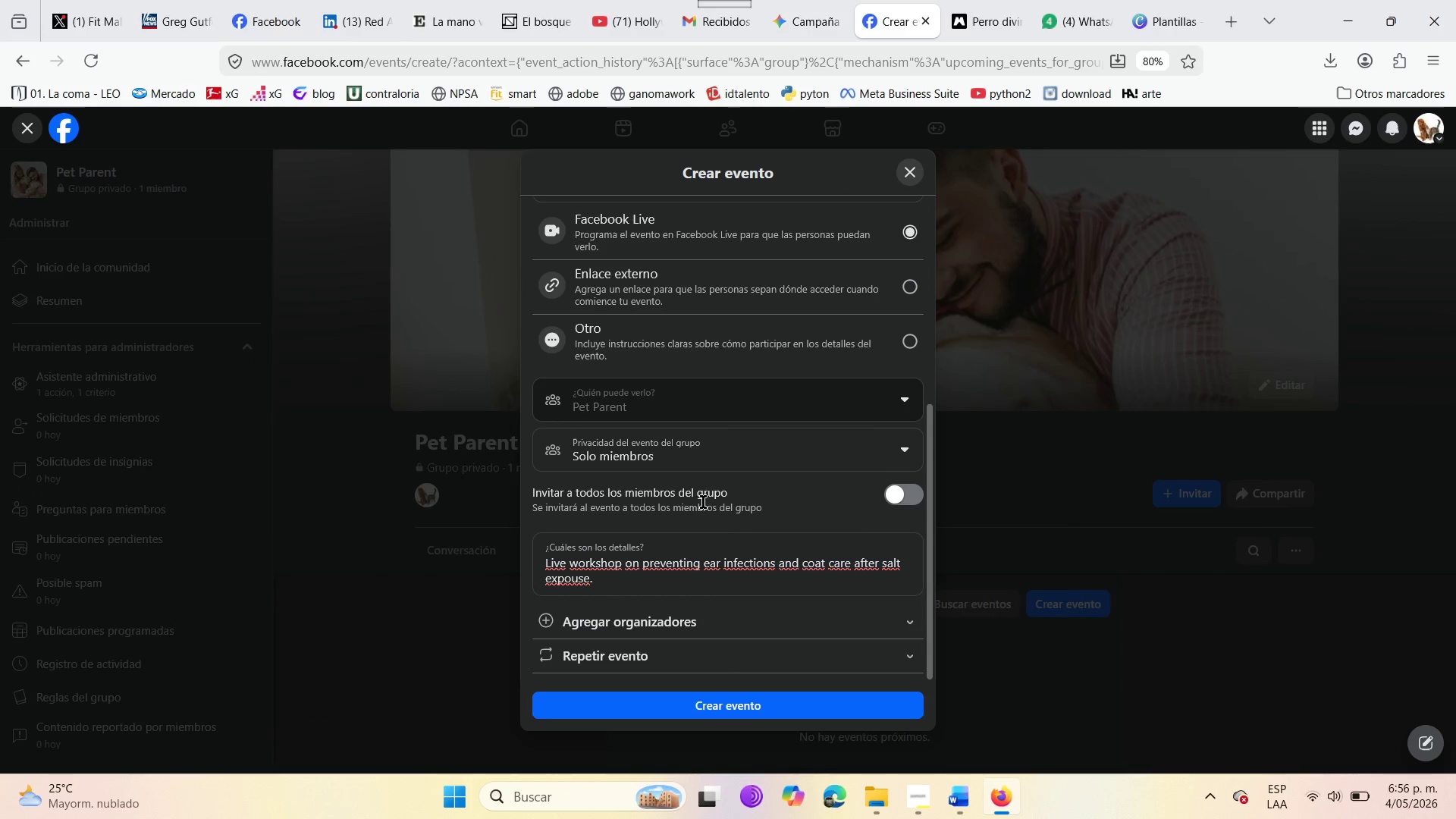 
scroll: coordinate [703, 504], scroll_direction: up, amount: 3.0
 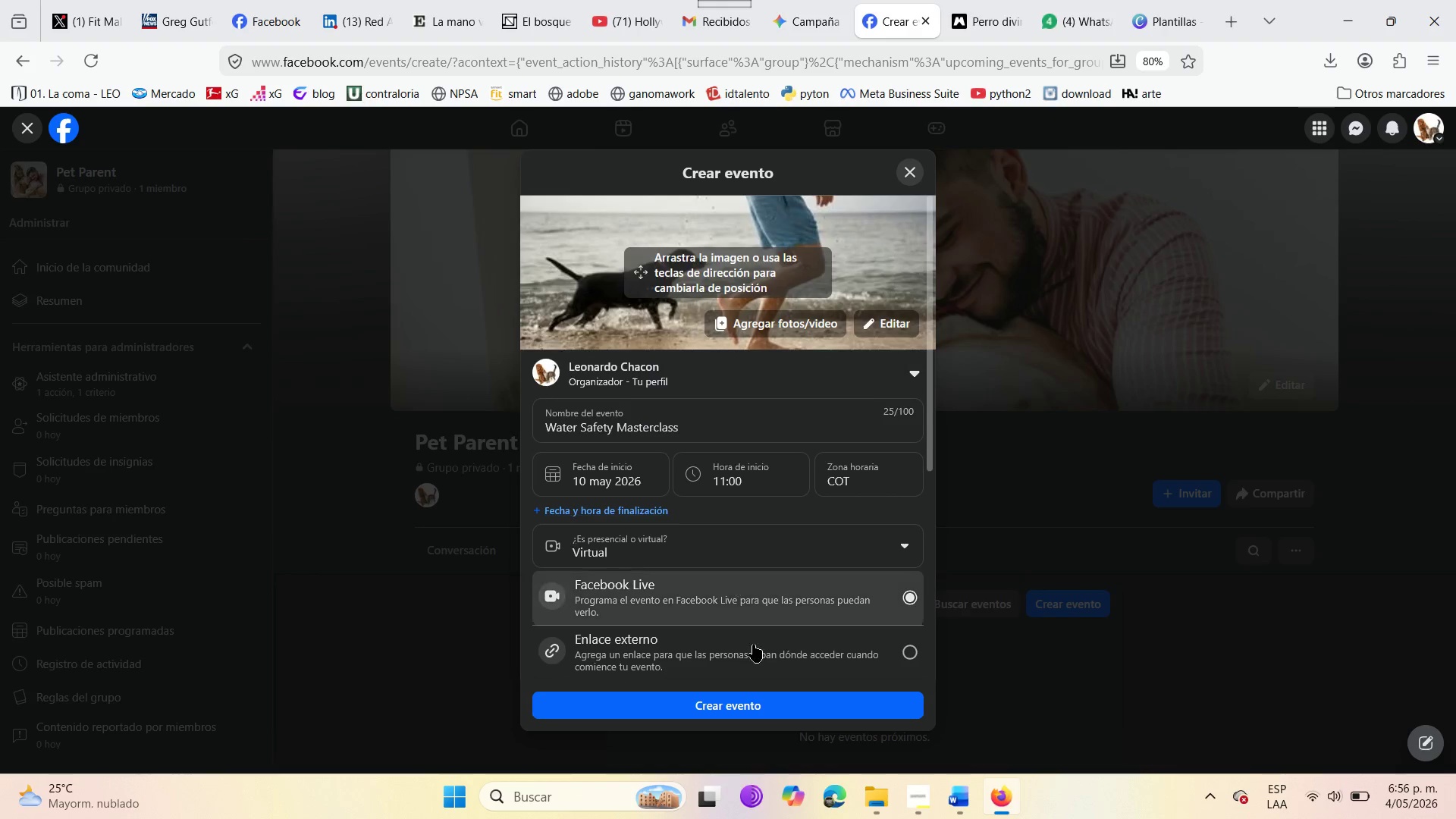 
left_click([753, 705])
 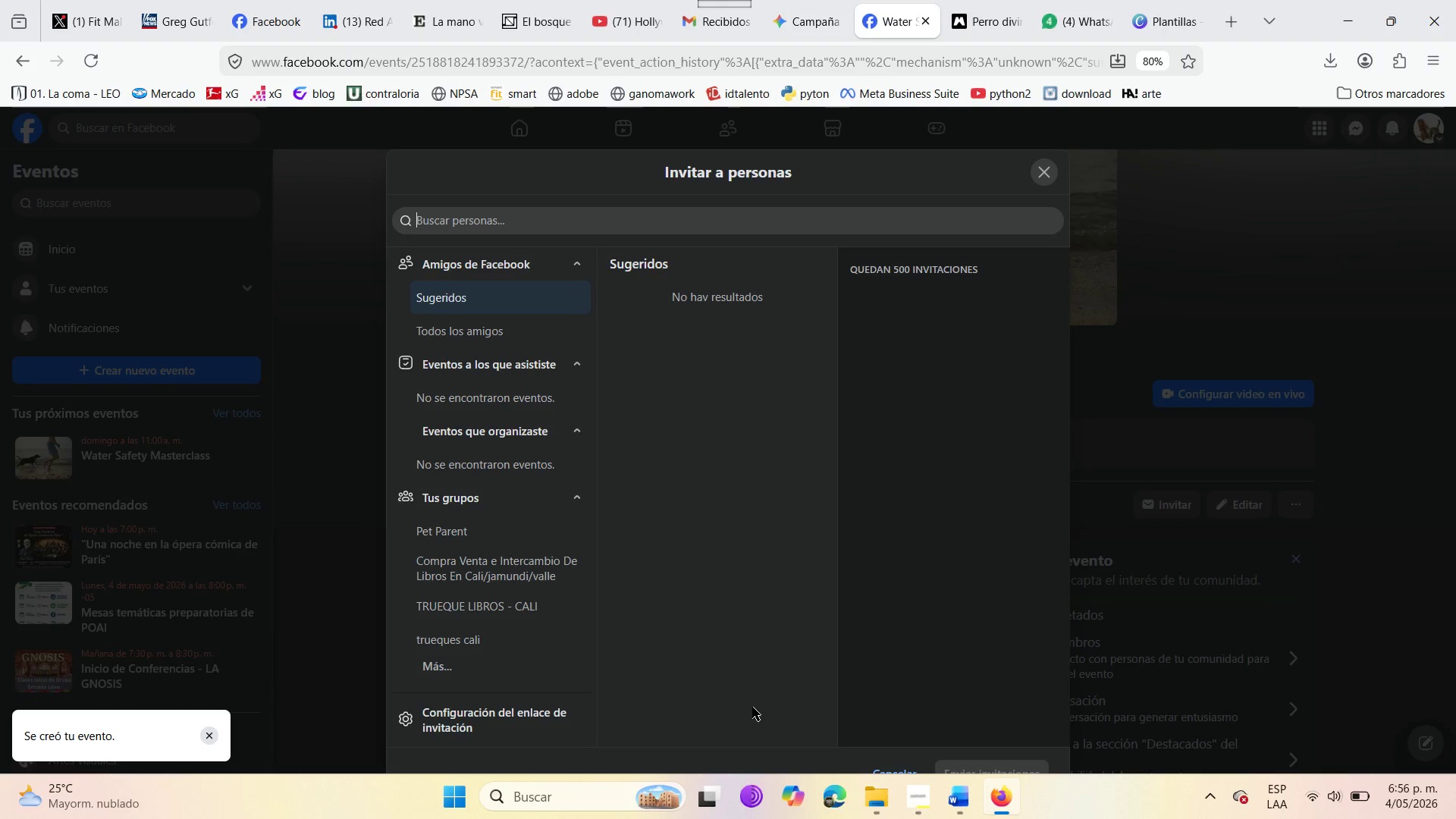 
wait(17.0)
 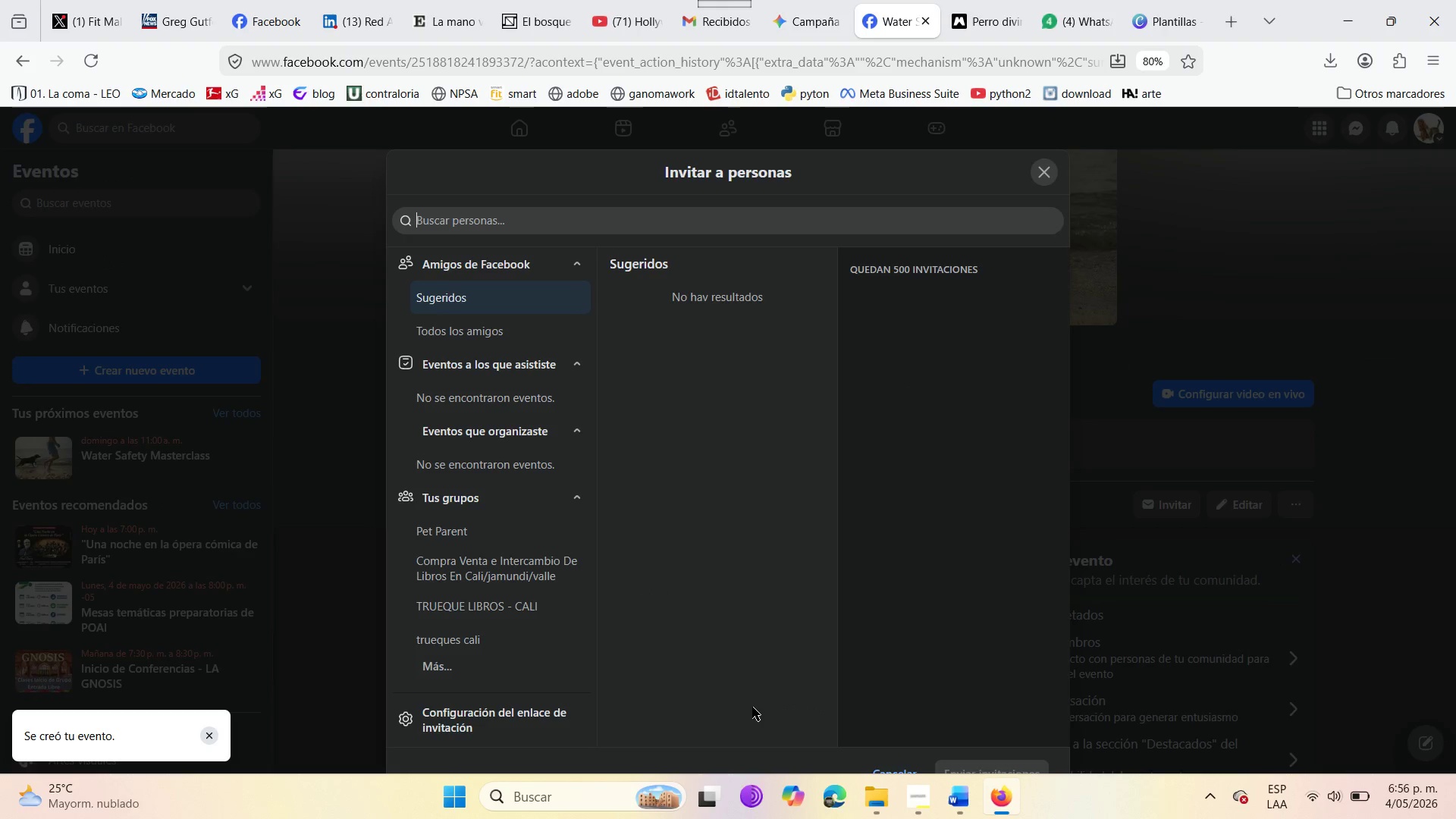 
left_click([471, 340])
 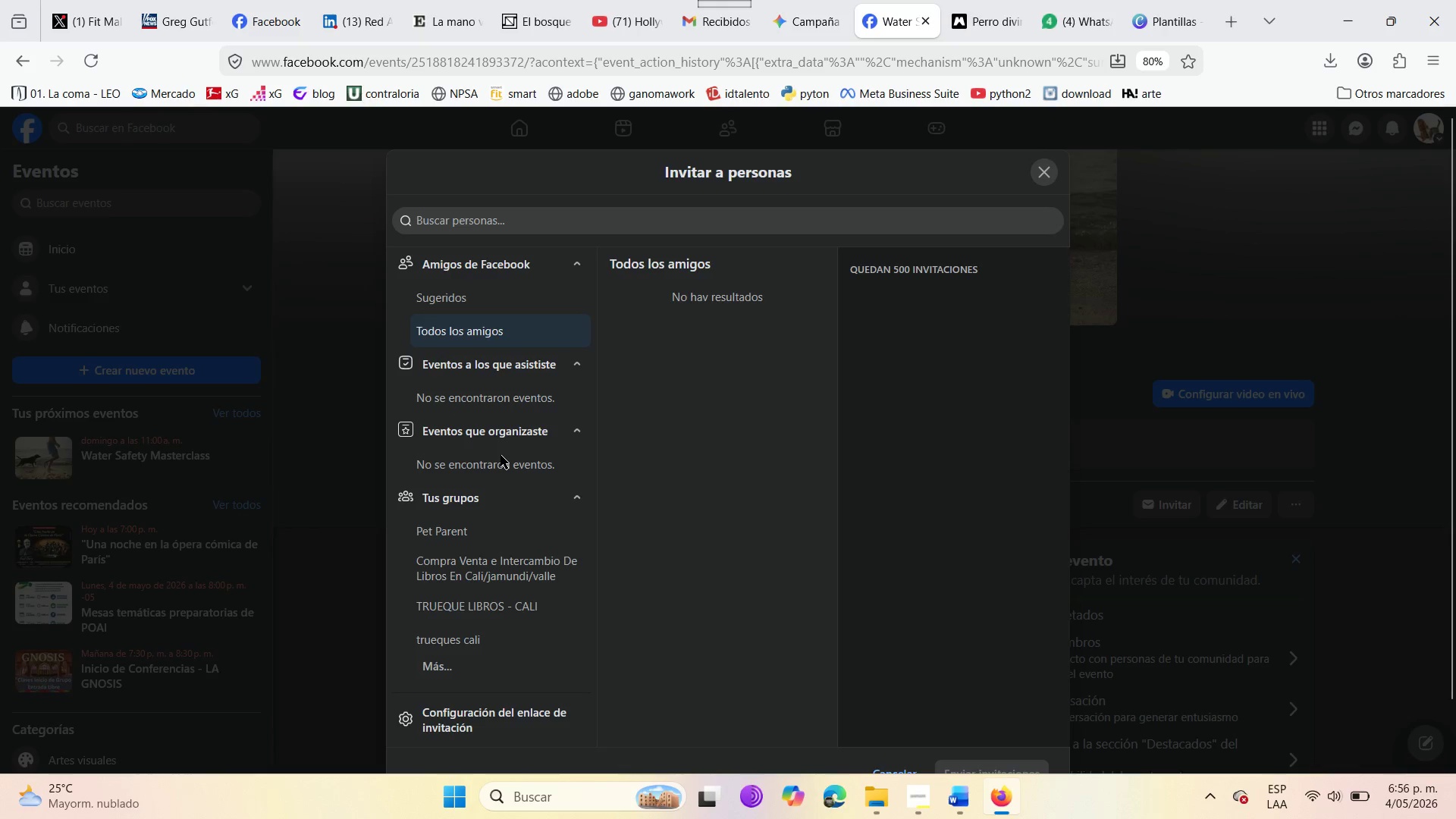 
wait(9.52)
 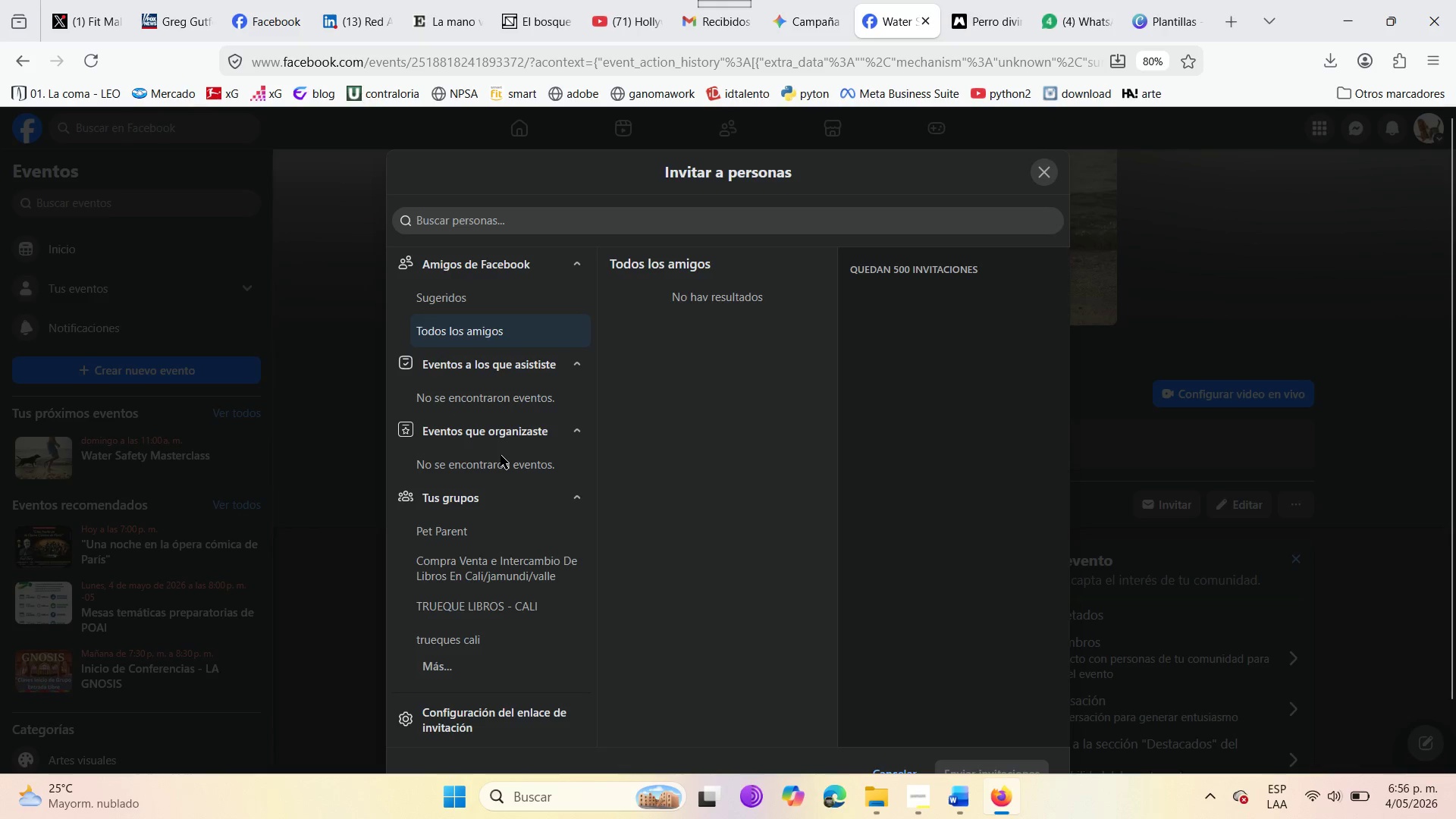 
left_click([466, 665])
 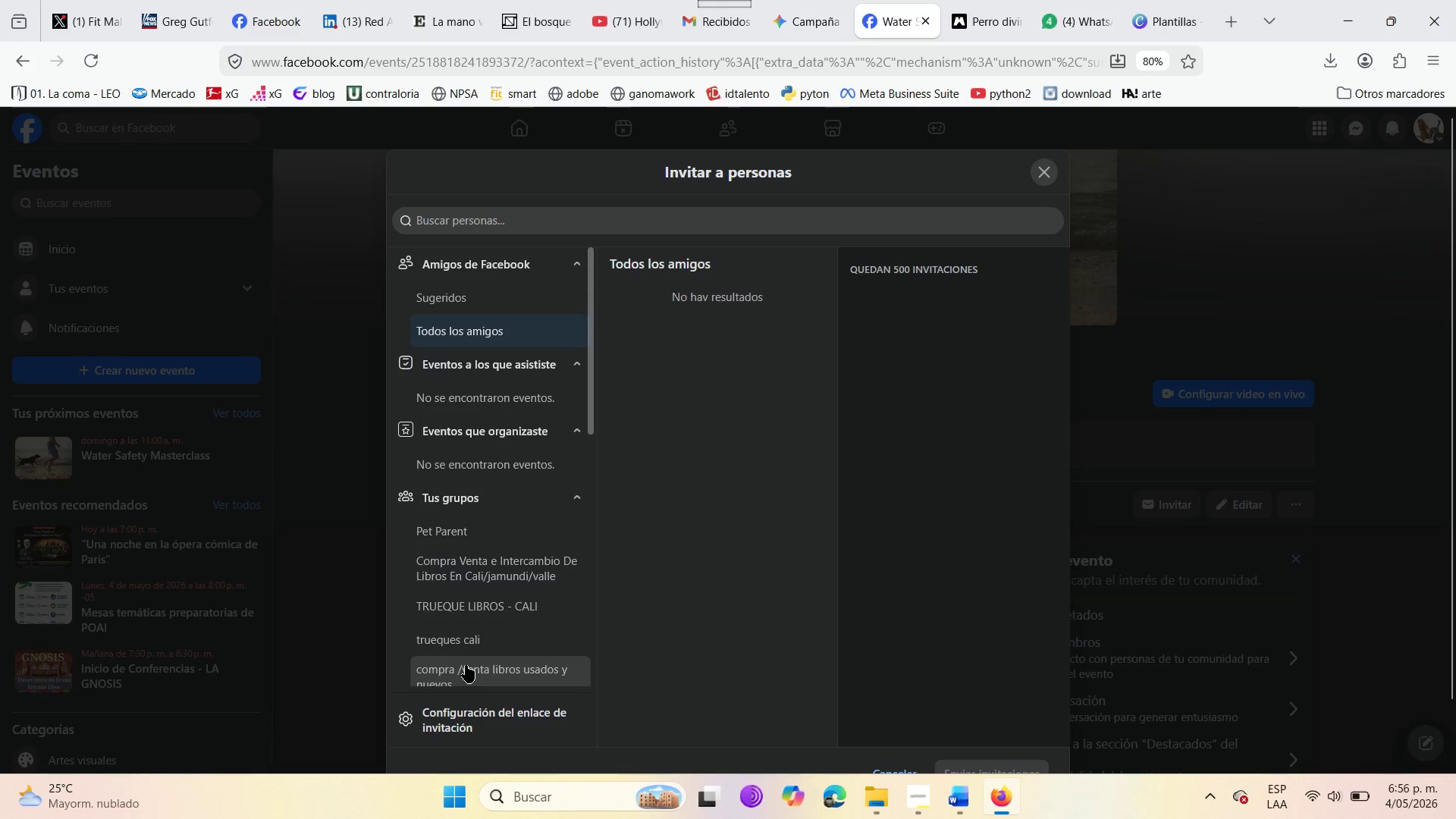 
scroll: coordinate [490, 581], scroll_direction: down, amount: 14.0
 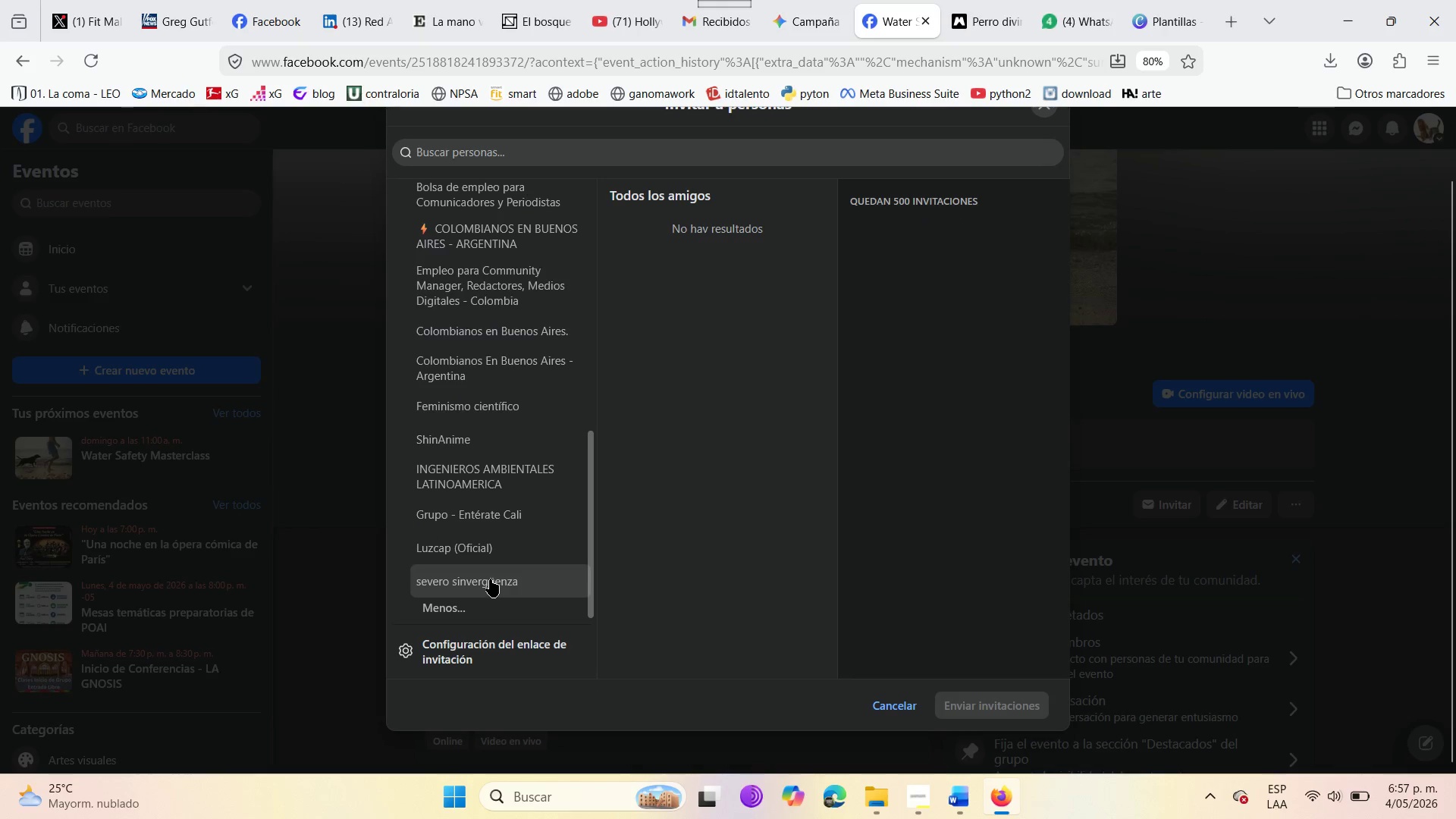 
scroll: coordinate [491, 569], scroll_direction: up, amount: 11.0
 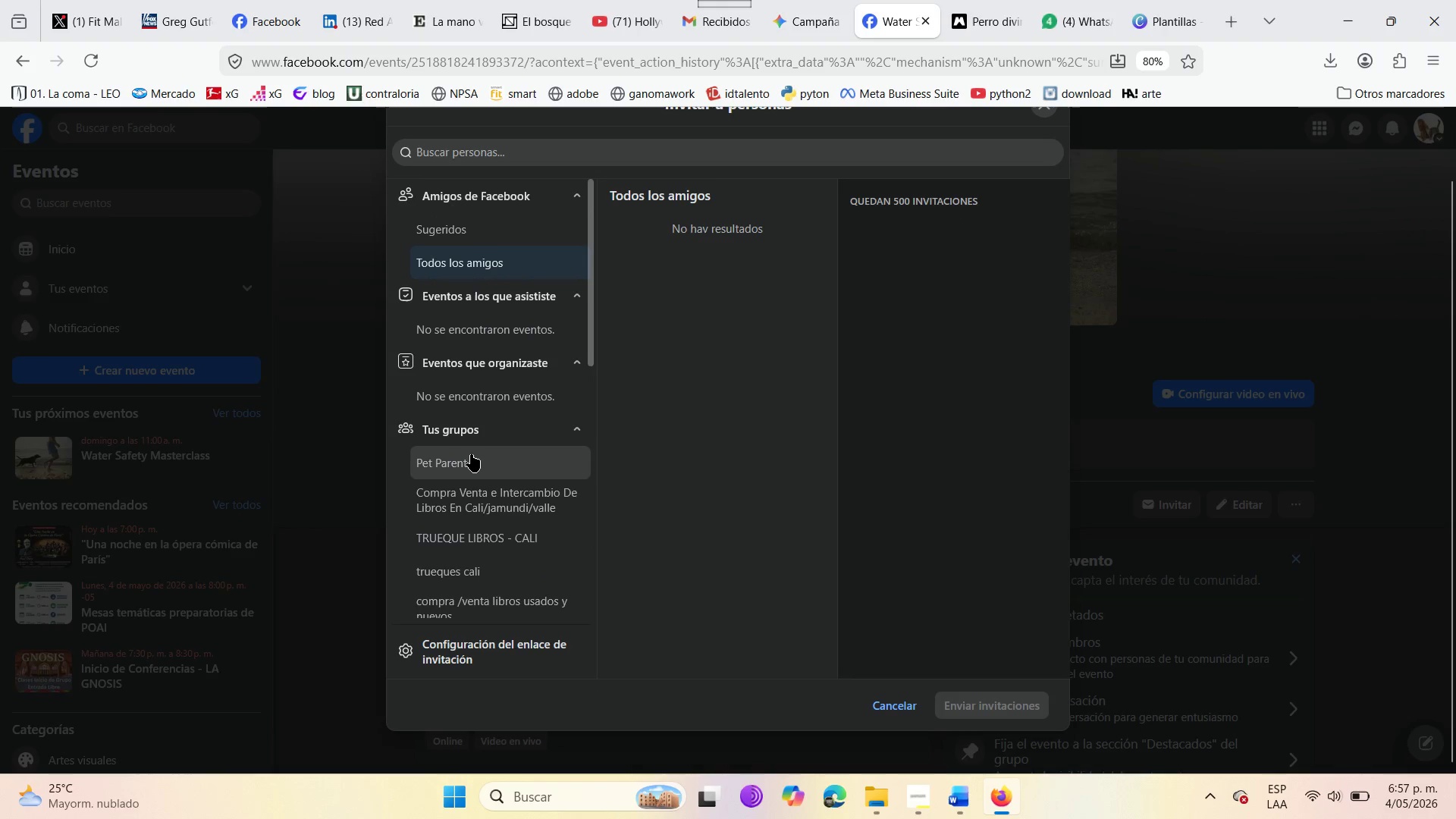 
left_click([471, 454])
 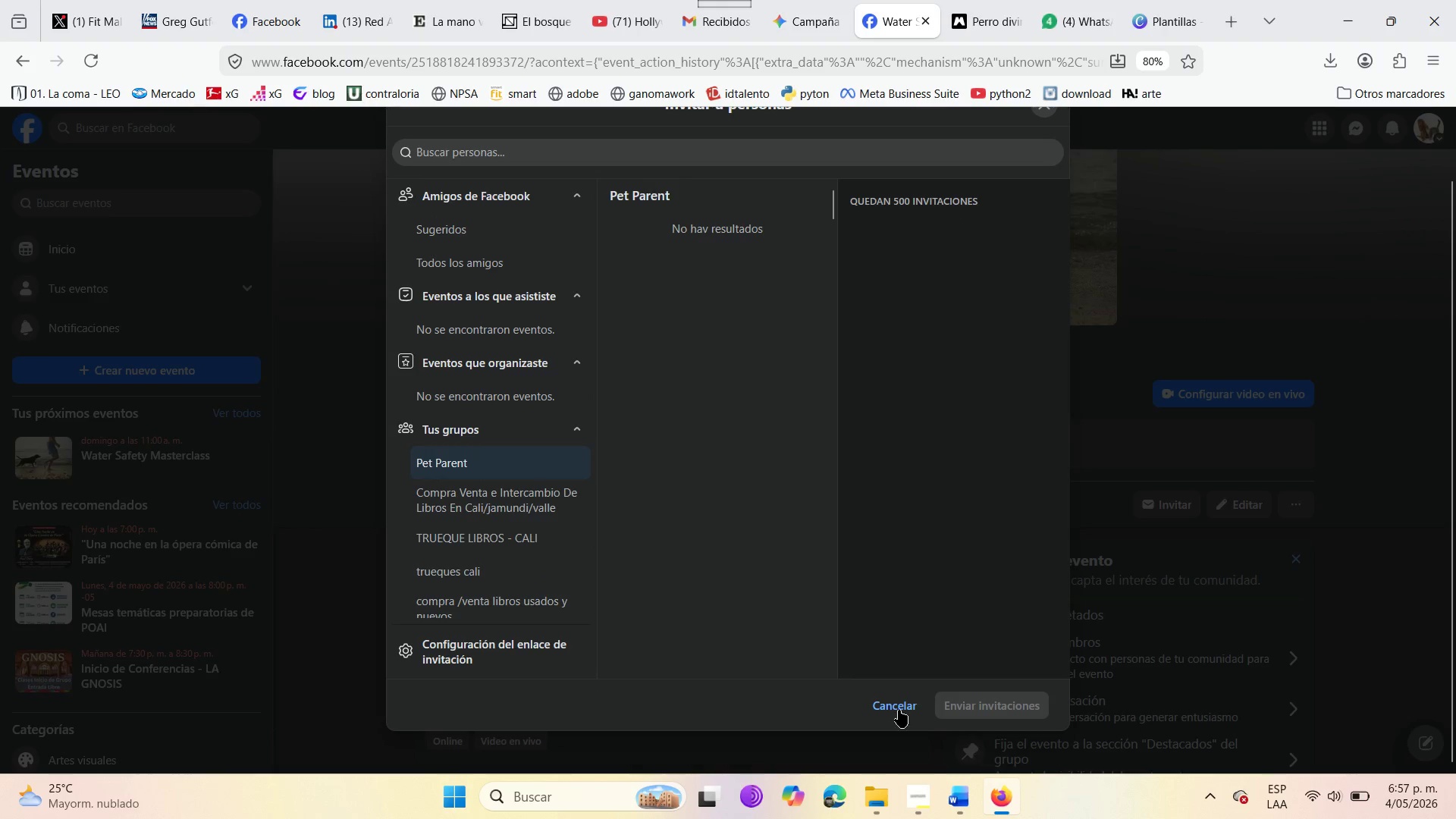 
scroll: coordinate [879, 444], scroll_direction: up, amount: 4.0
 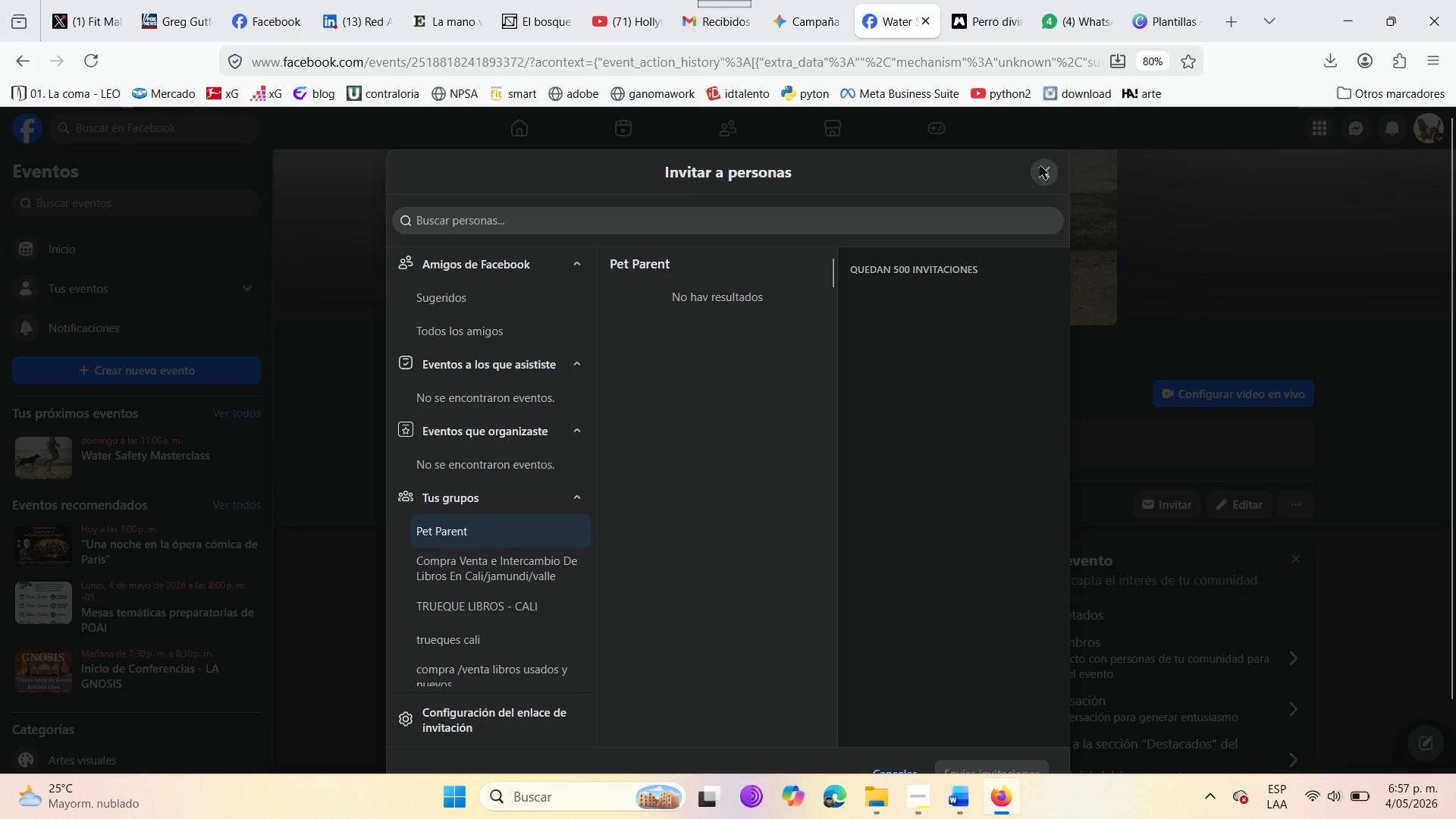 
left_click([1053, 173])
 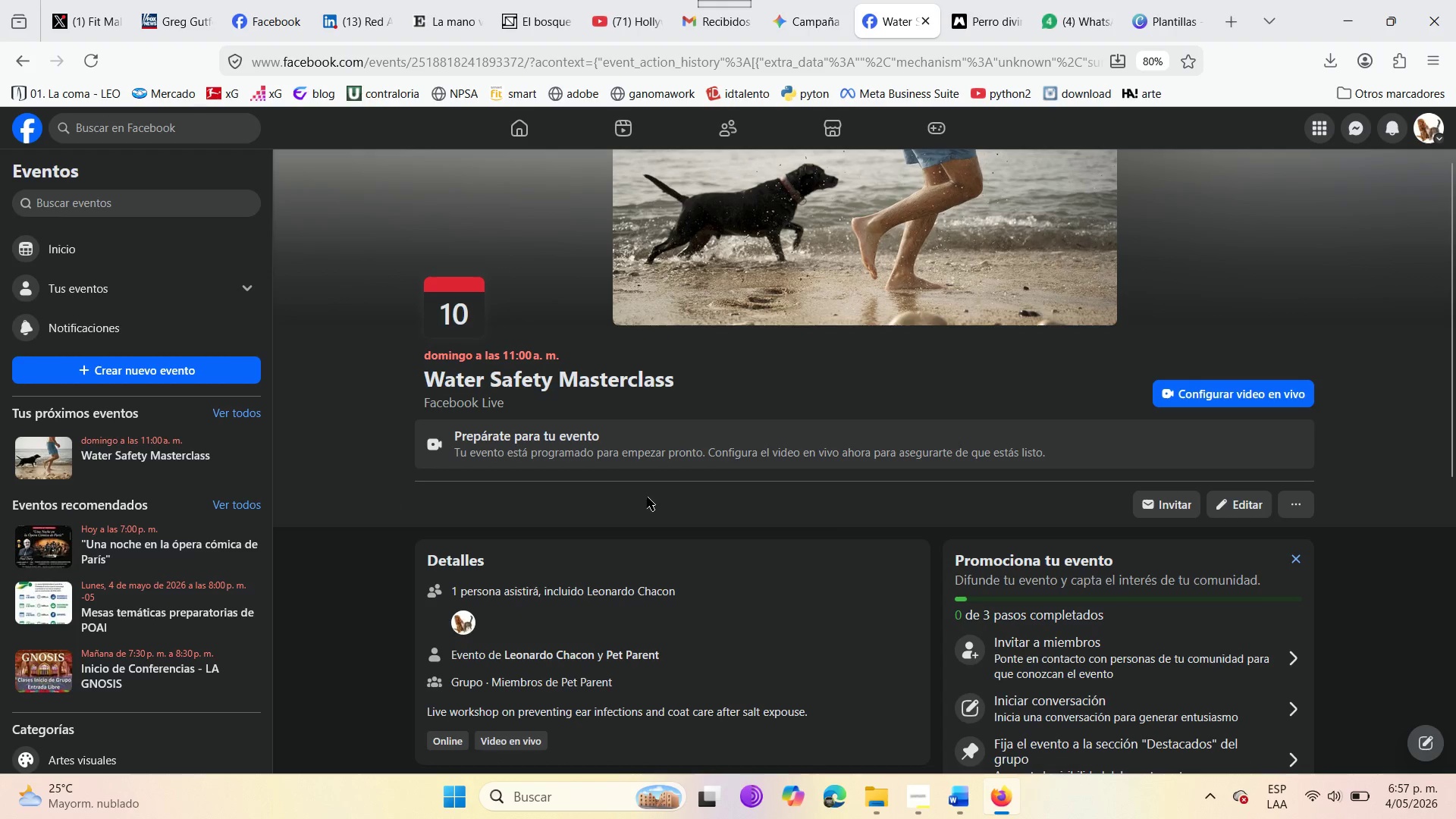 
wait(6.17)
 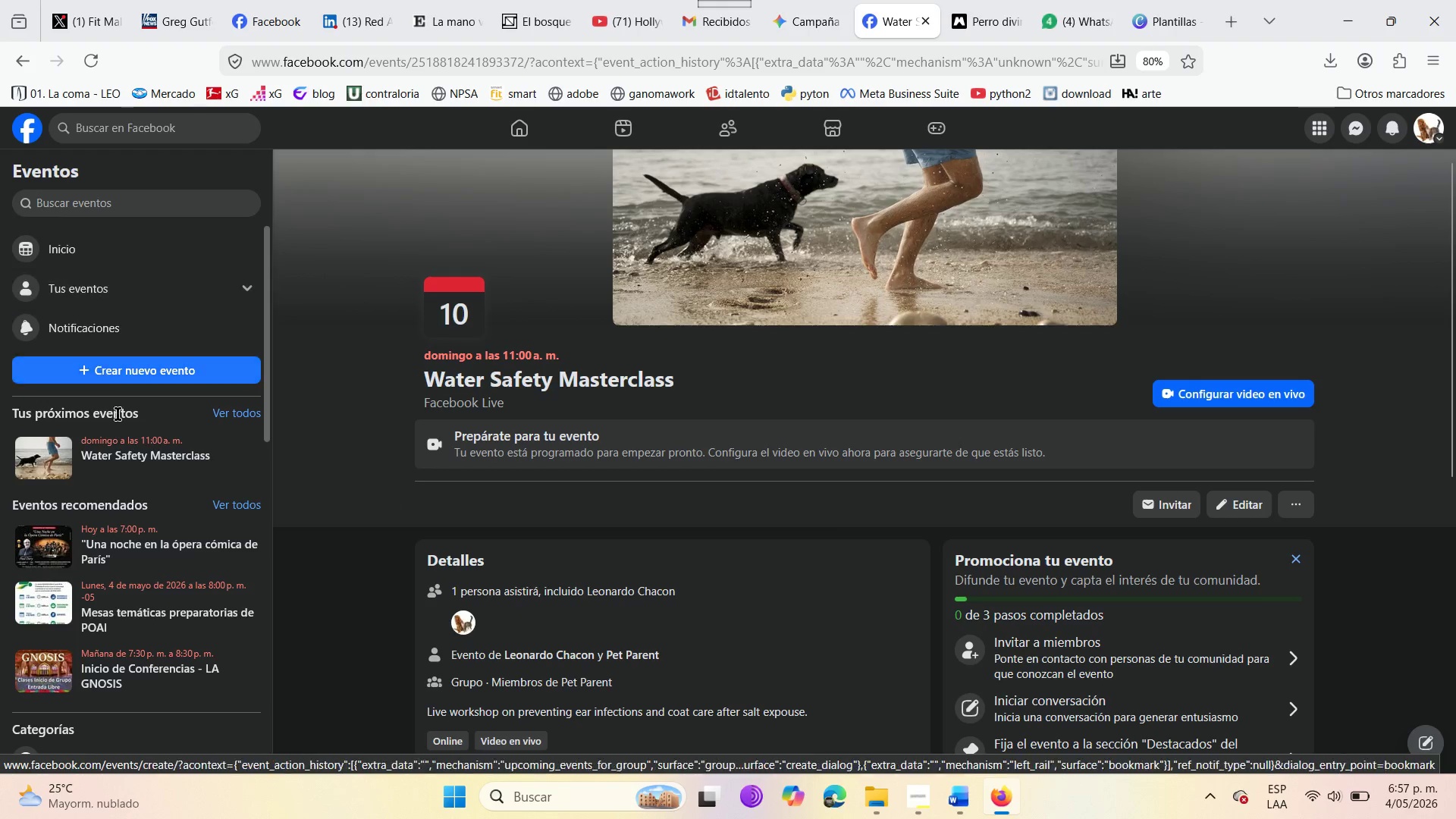 
scroll: coordinate [501, 592], scroll_direction: down, amount: 1.0
 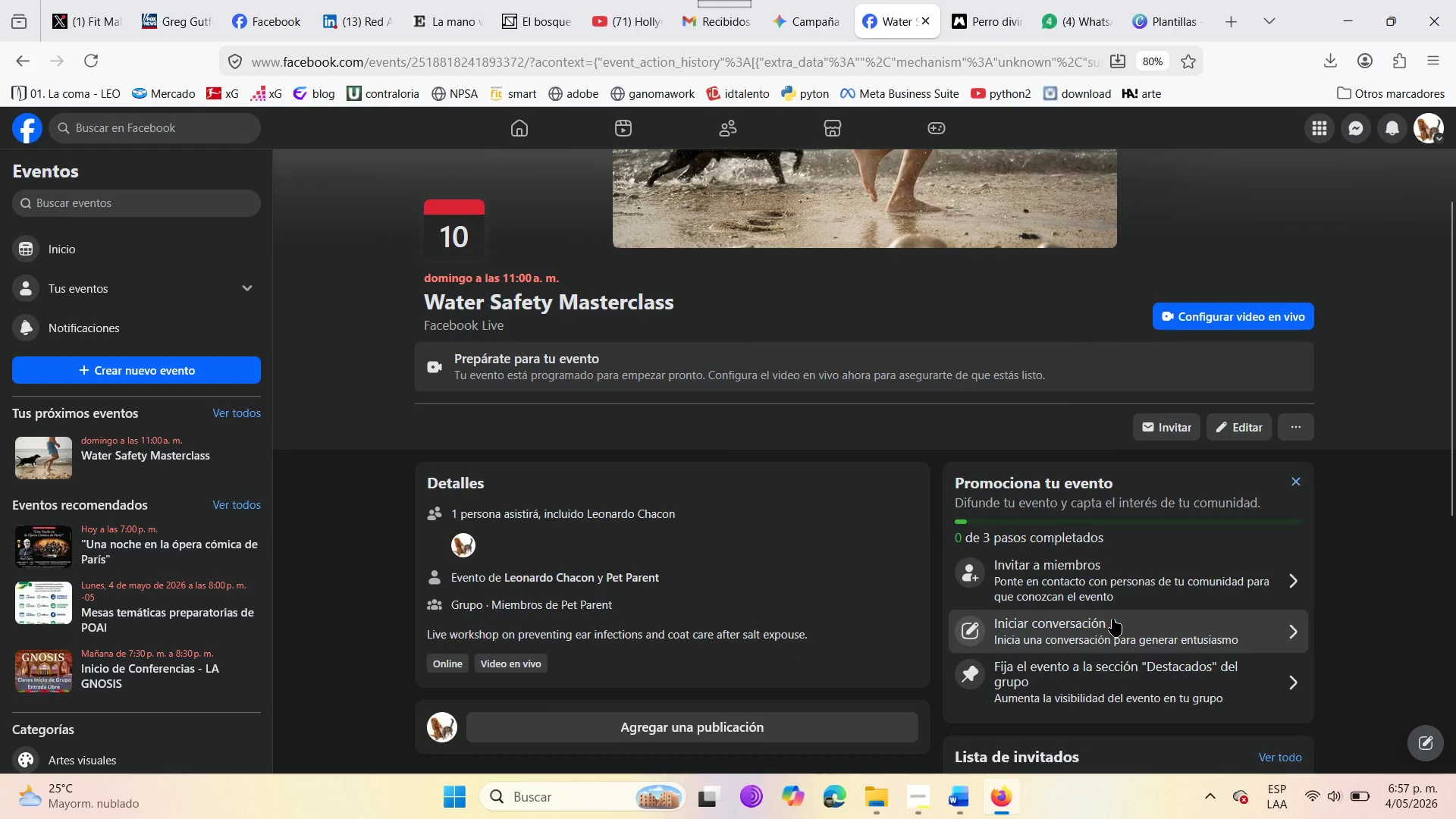 
left_click([1088, 601])
 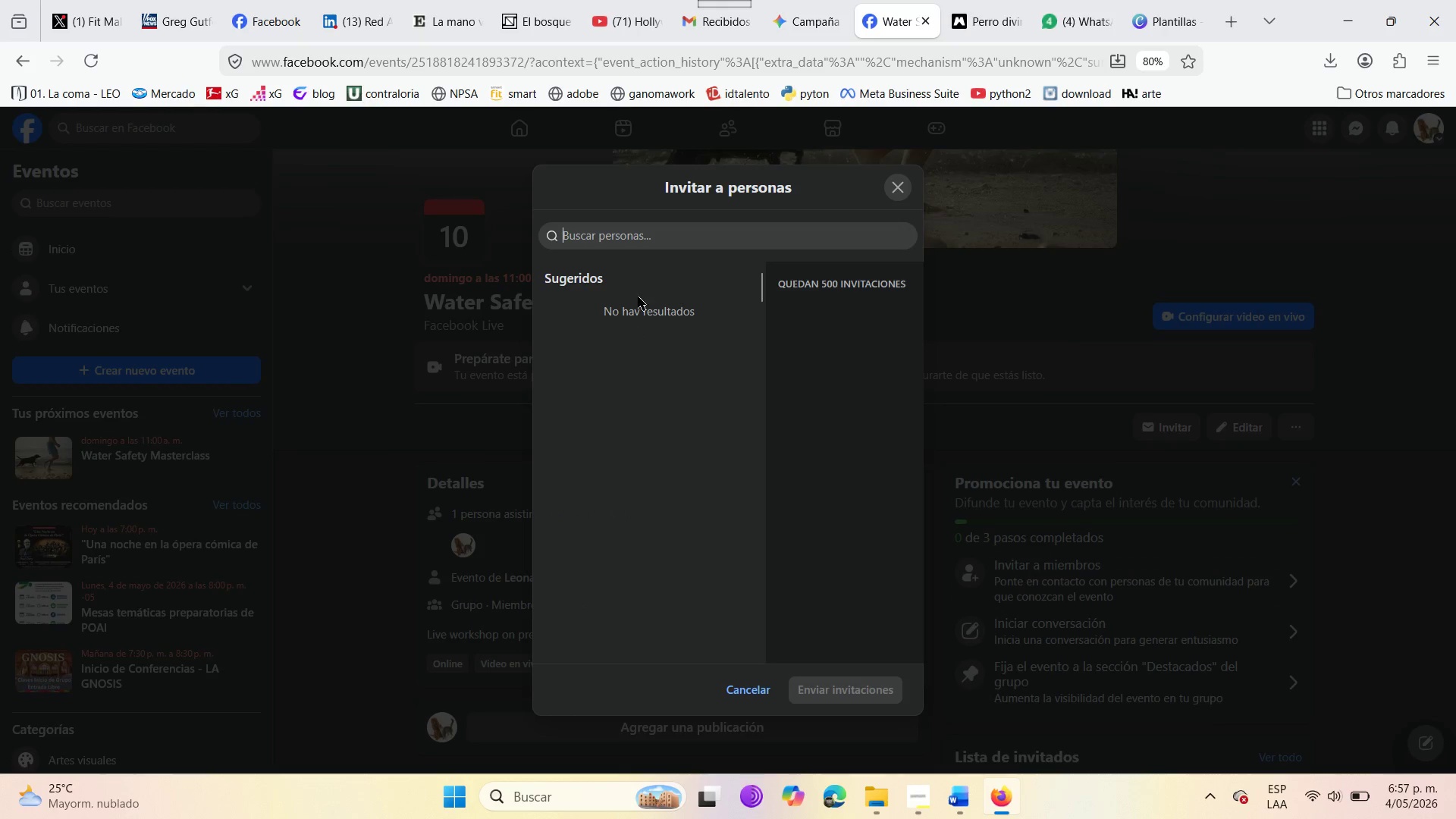 
left_click([626, 240])
 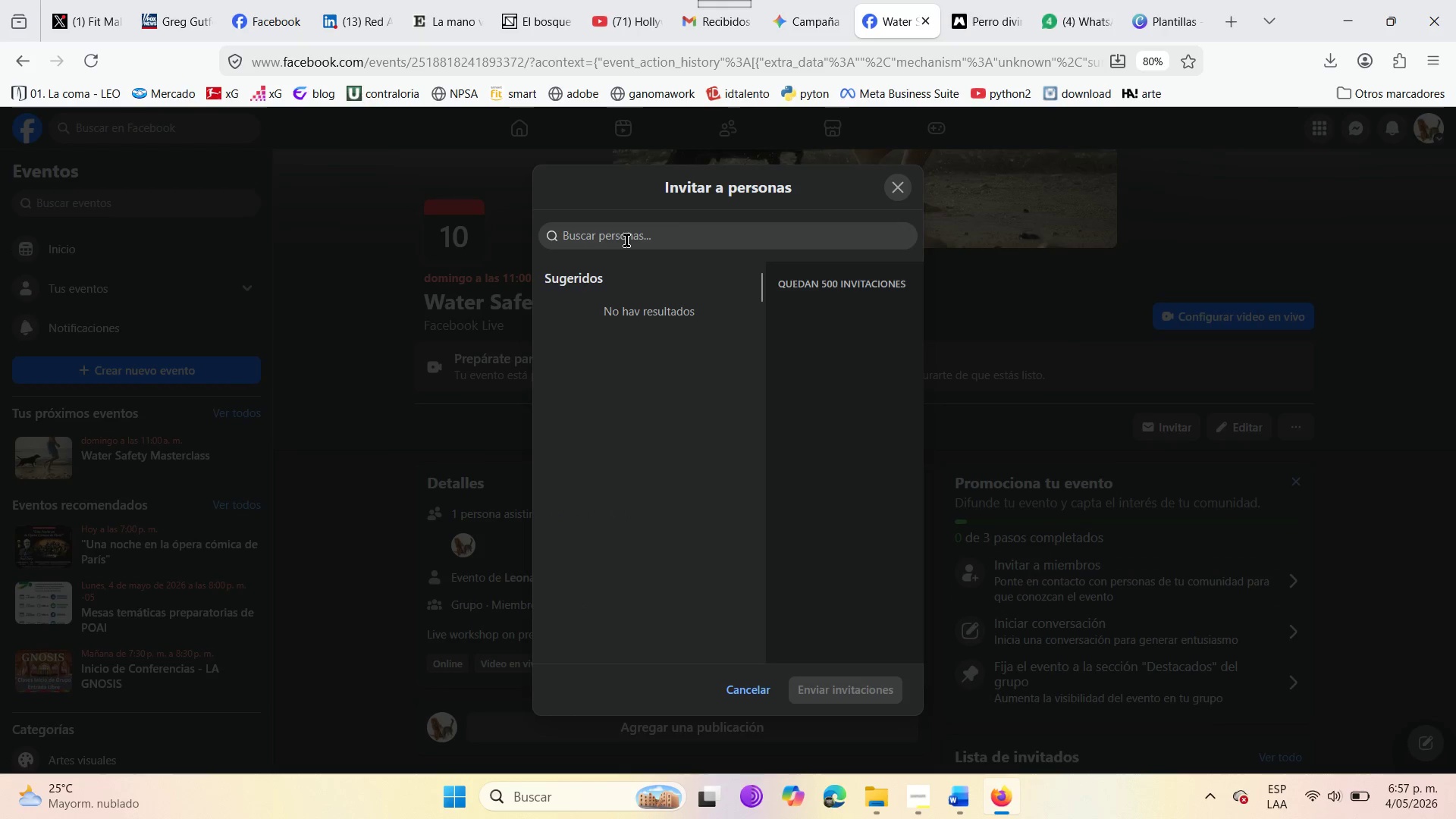 
type(mau)
 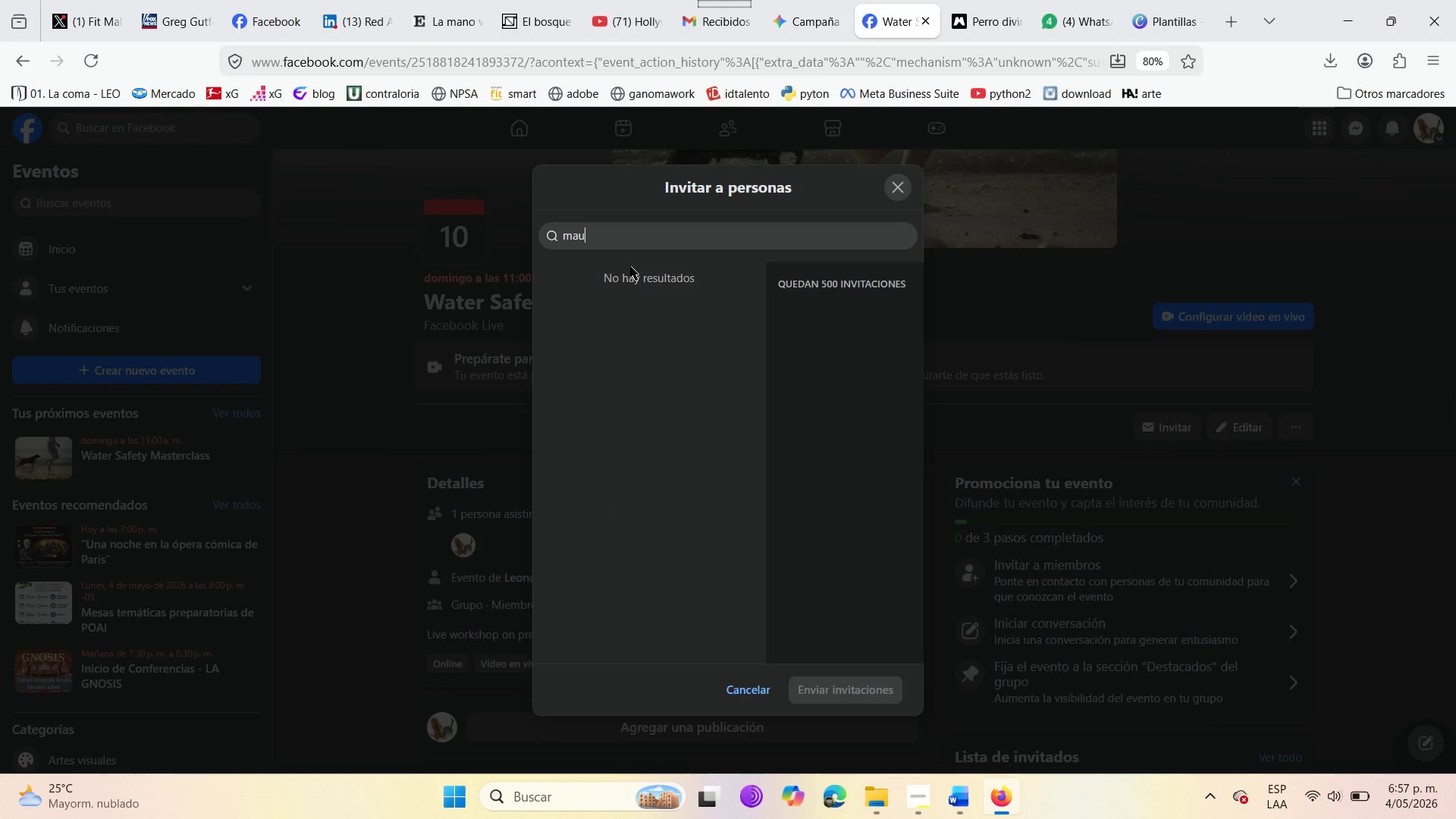 
key(Backspace)
key(Backspace)
key(Backspace)
type(fidel)
key(Backspace)
key(Backspace)
key(Backspace)
key(Backspace)
 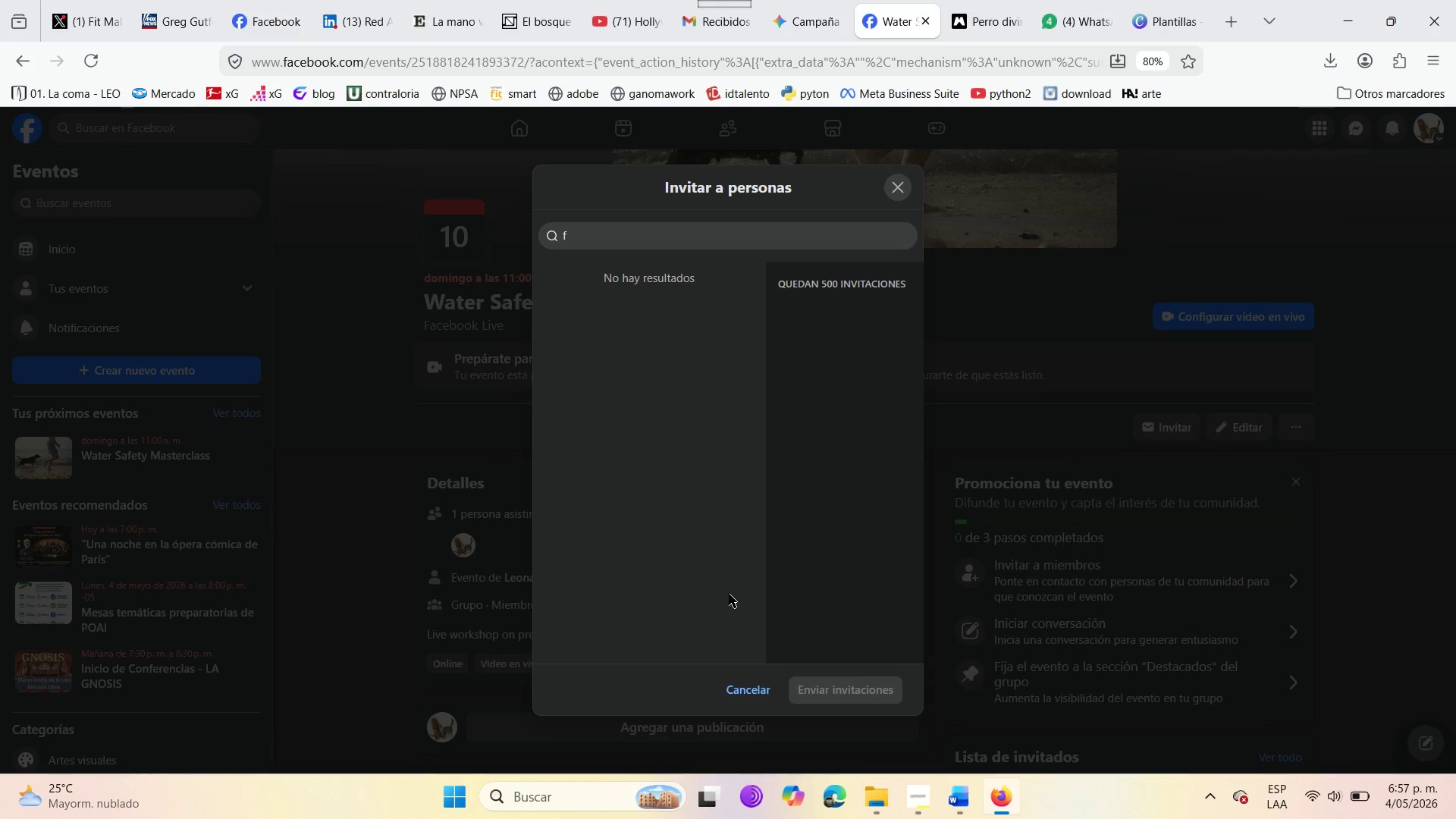 
key(Backspace)
key(Backspace)
type(ivan)
 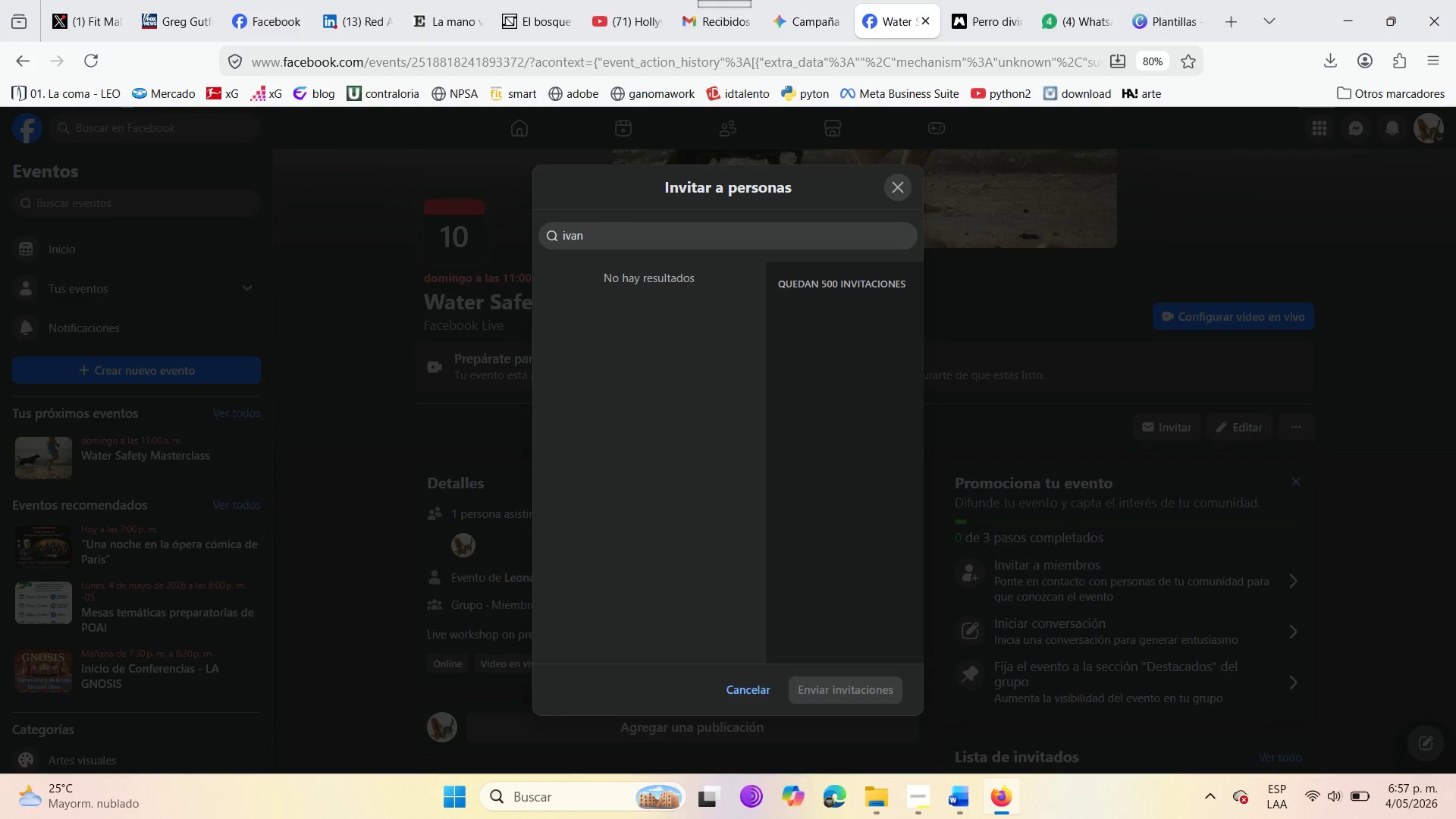 
type( ce)
 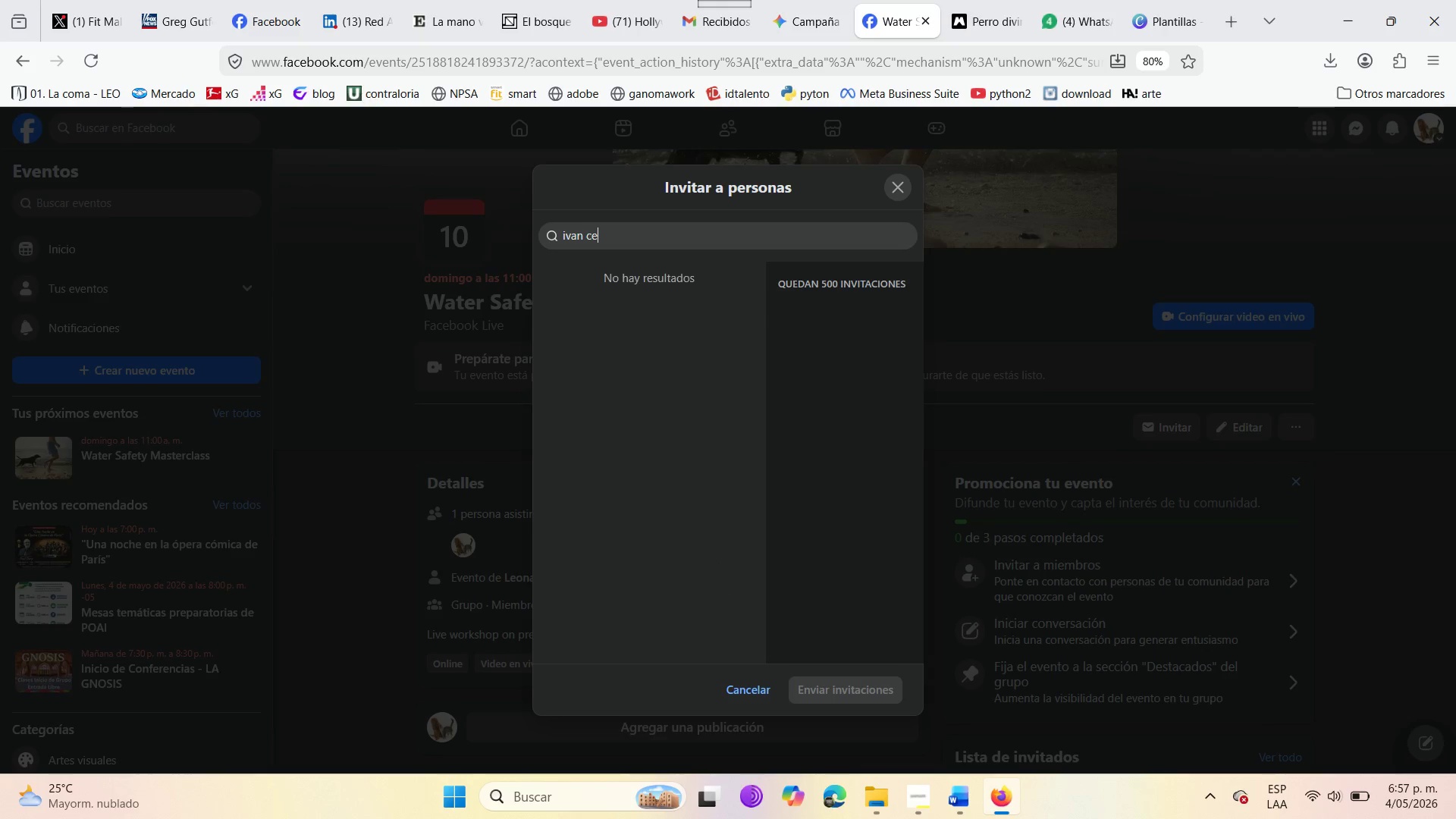 
hold_key(key=Backspace, duration=0.61)
 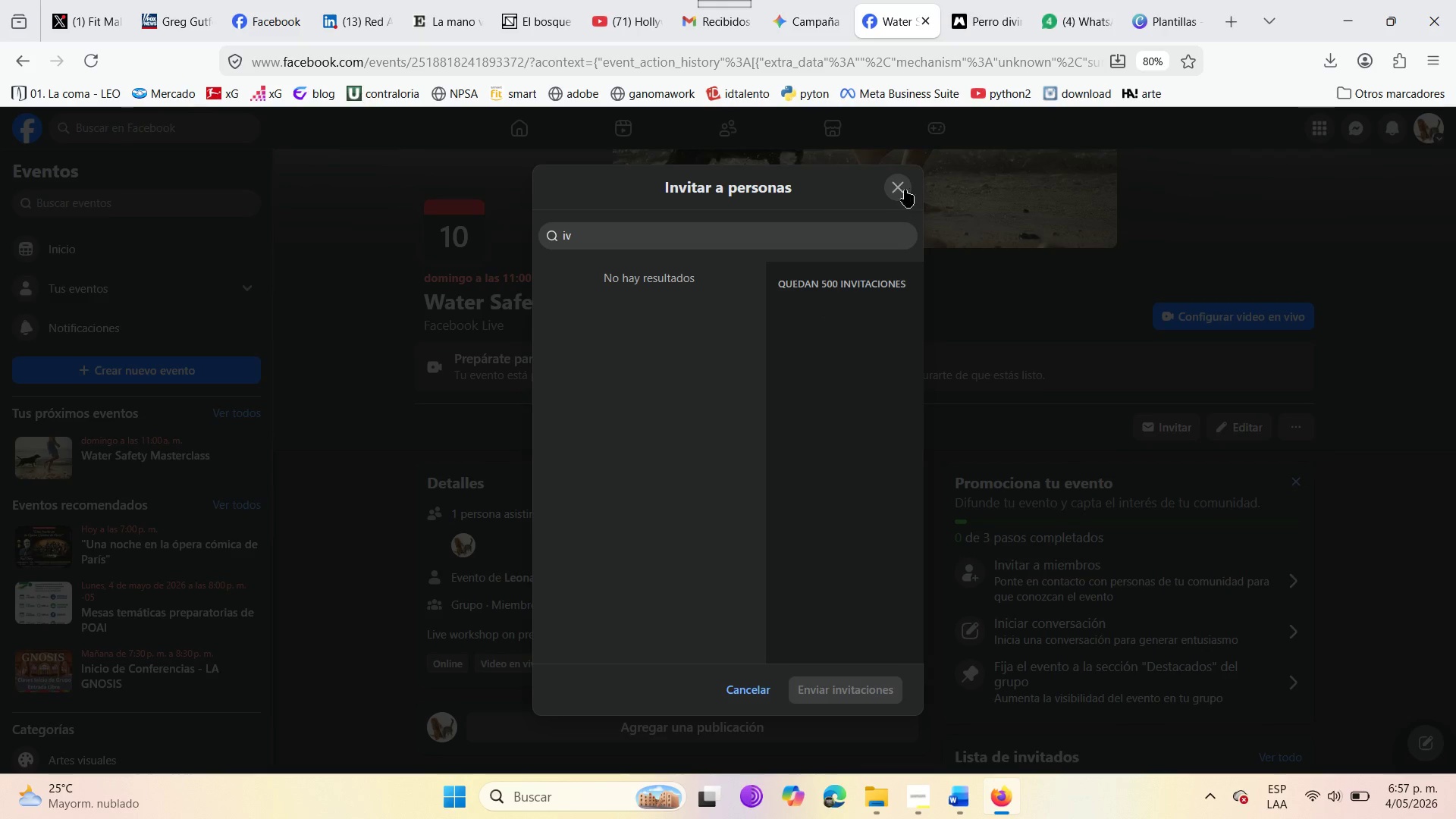 
left_click([896, 189])
 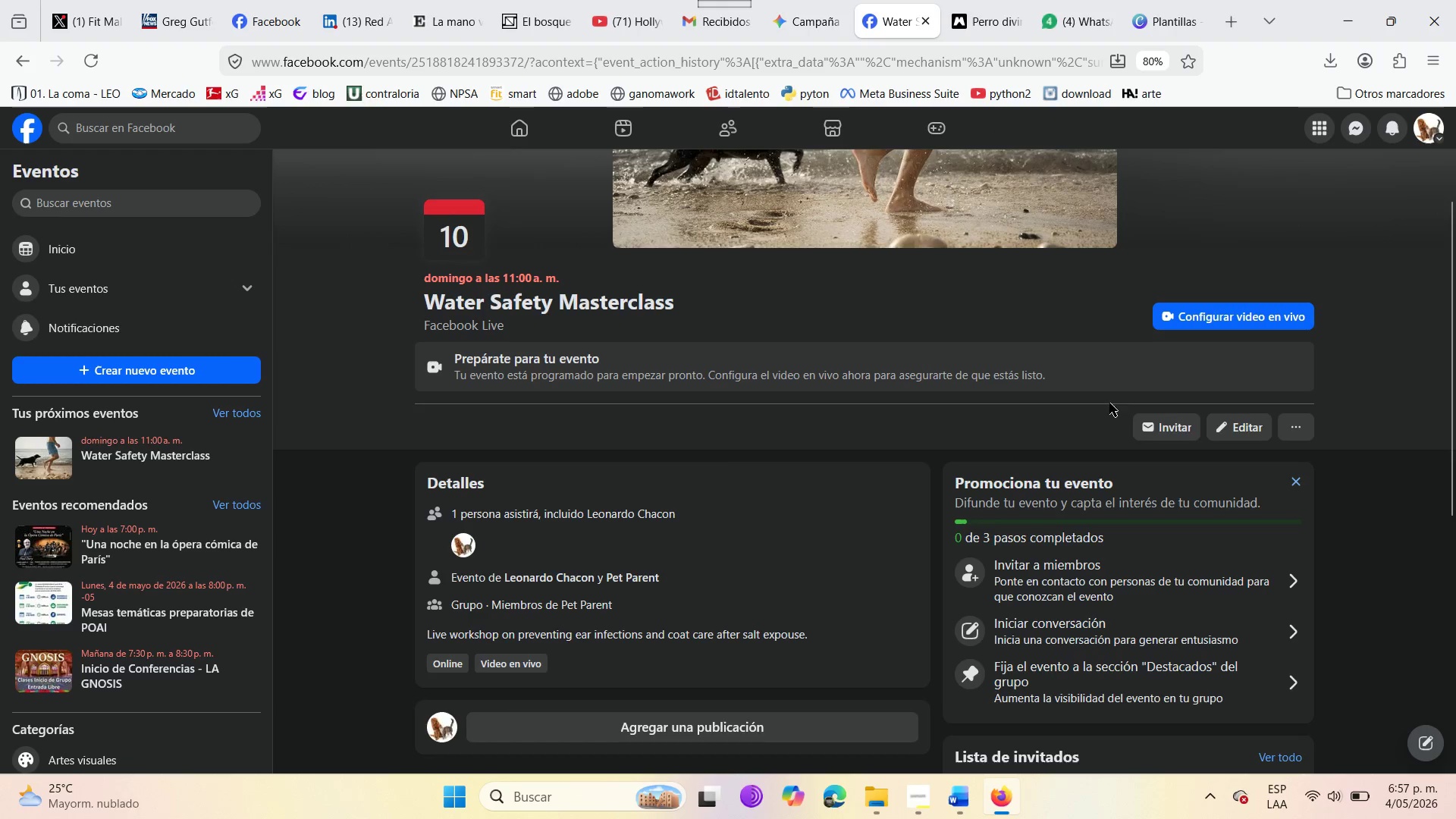 
left_click([1166, 424])
 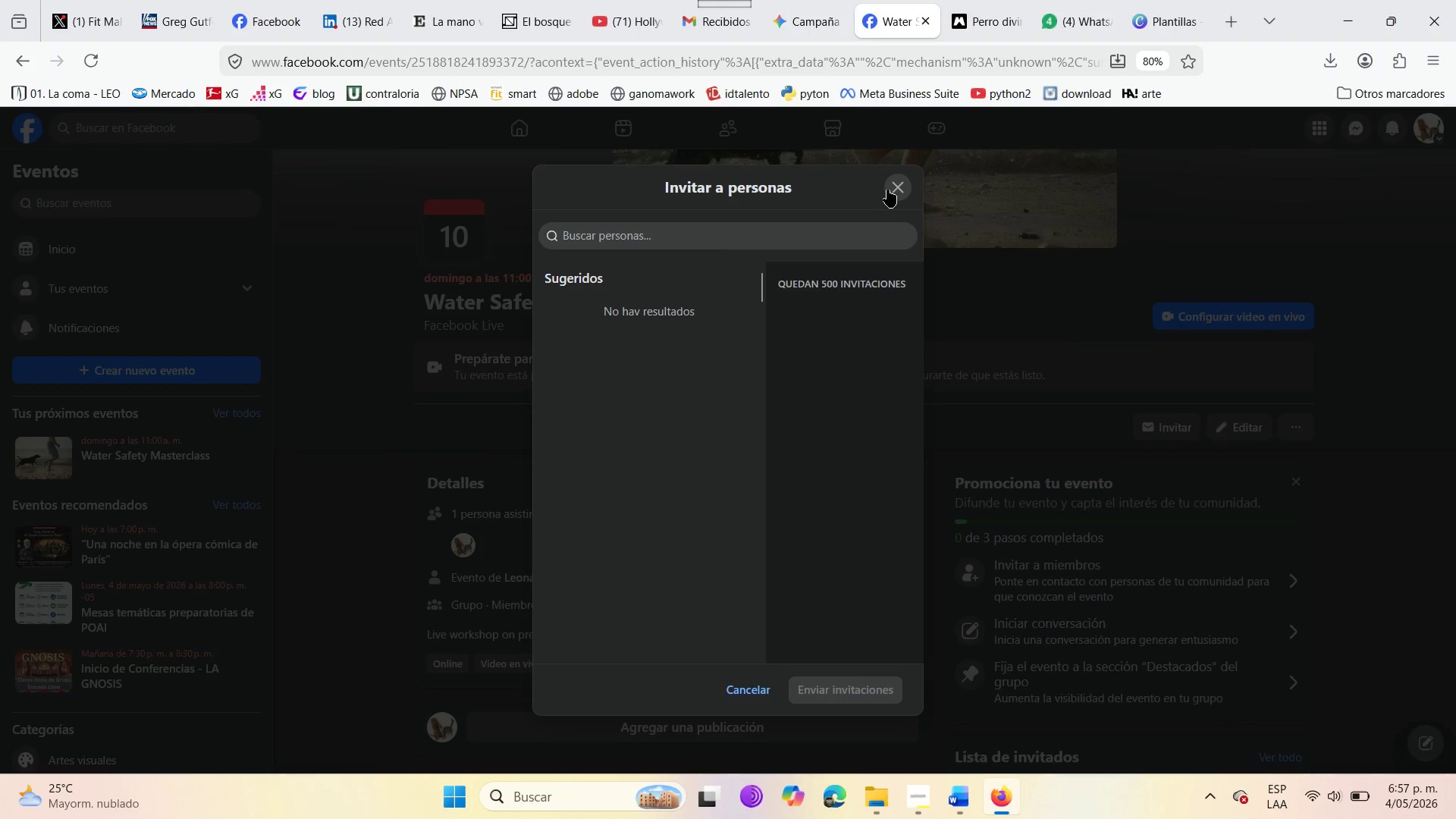 
left_click([889, 181])
 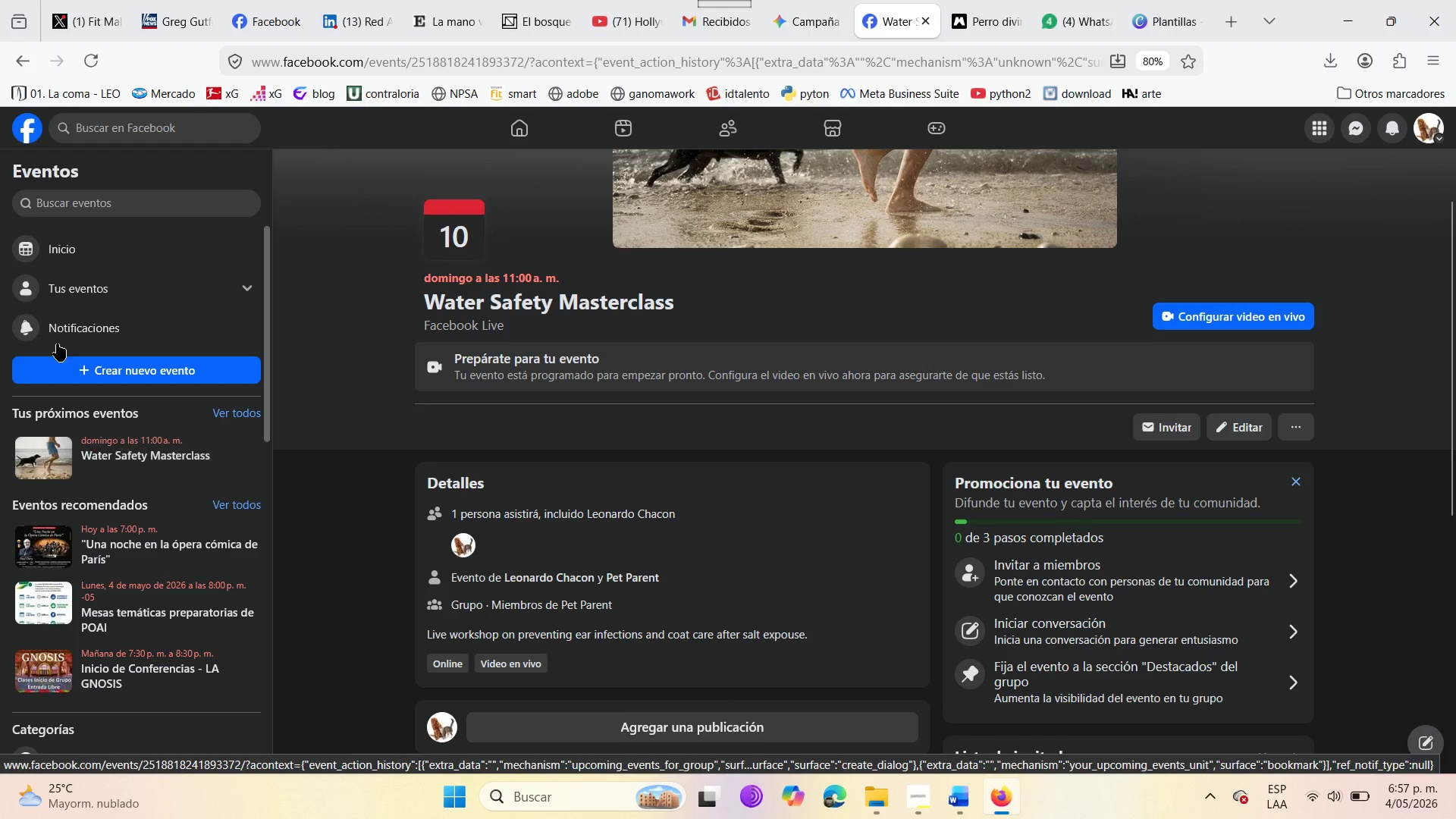 
left_click([68, 243])
 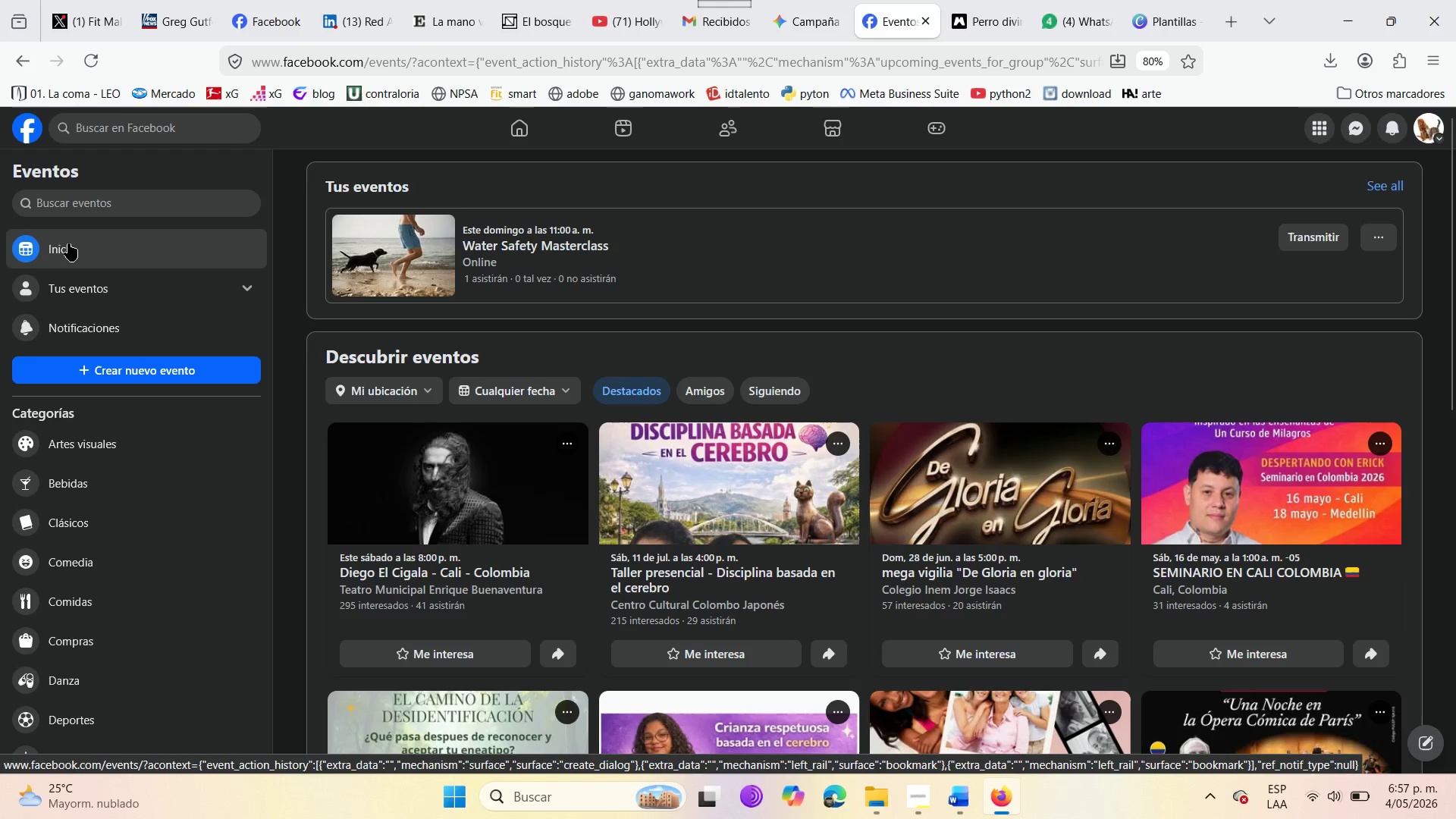 
wait(5.81)
 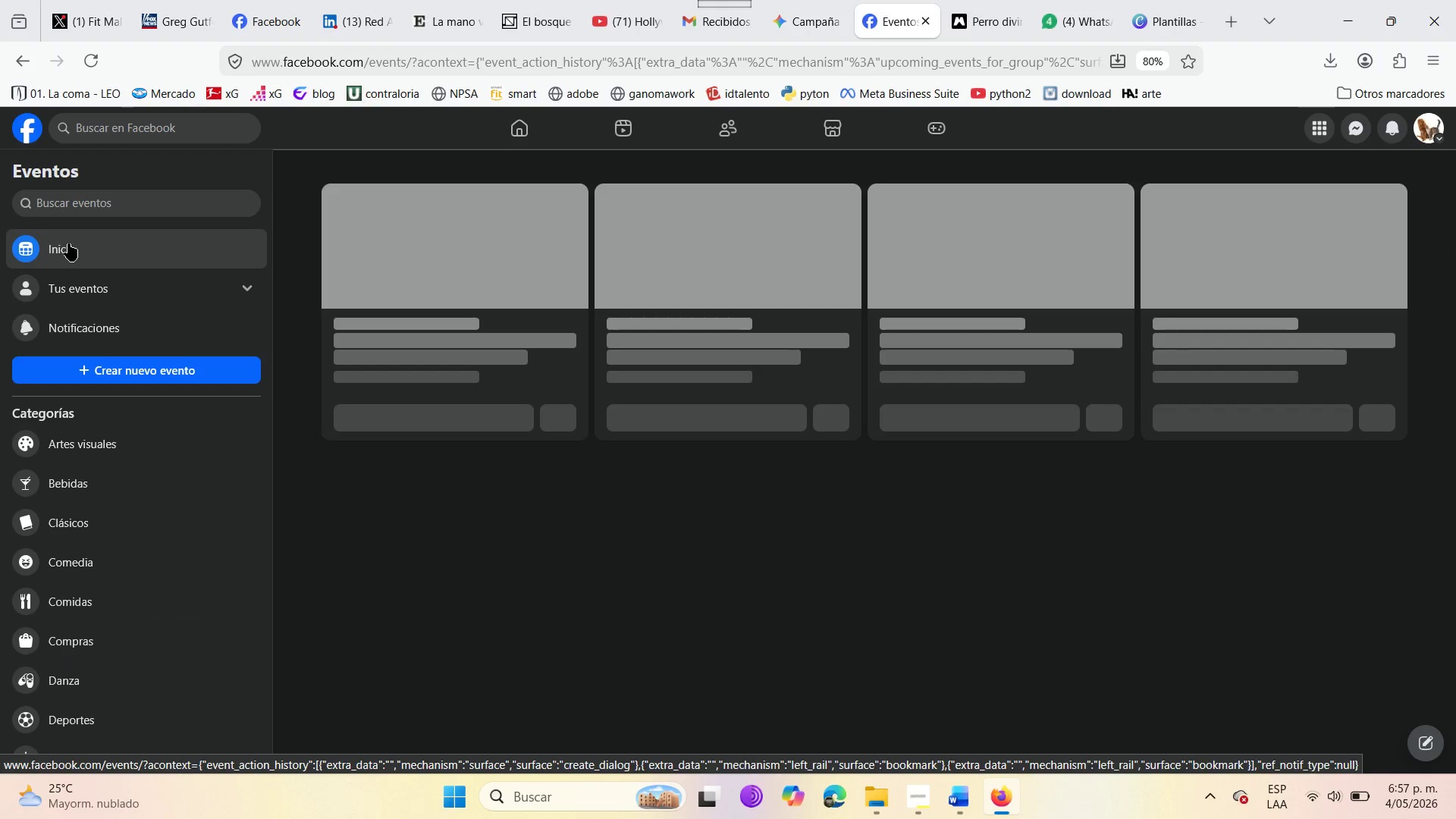 
left_click([58, 289])
 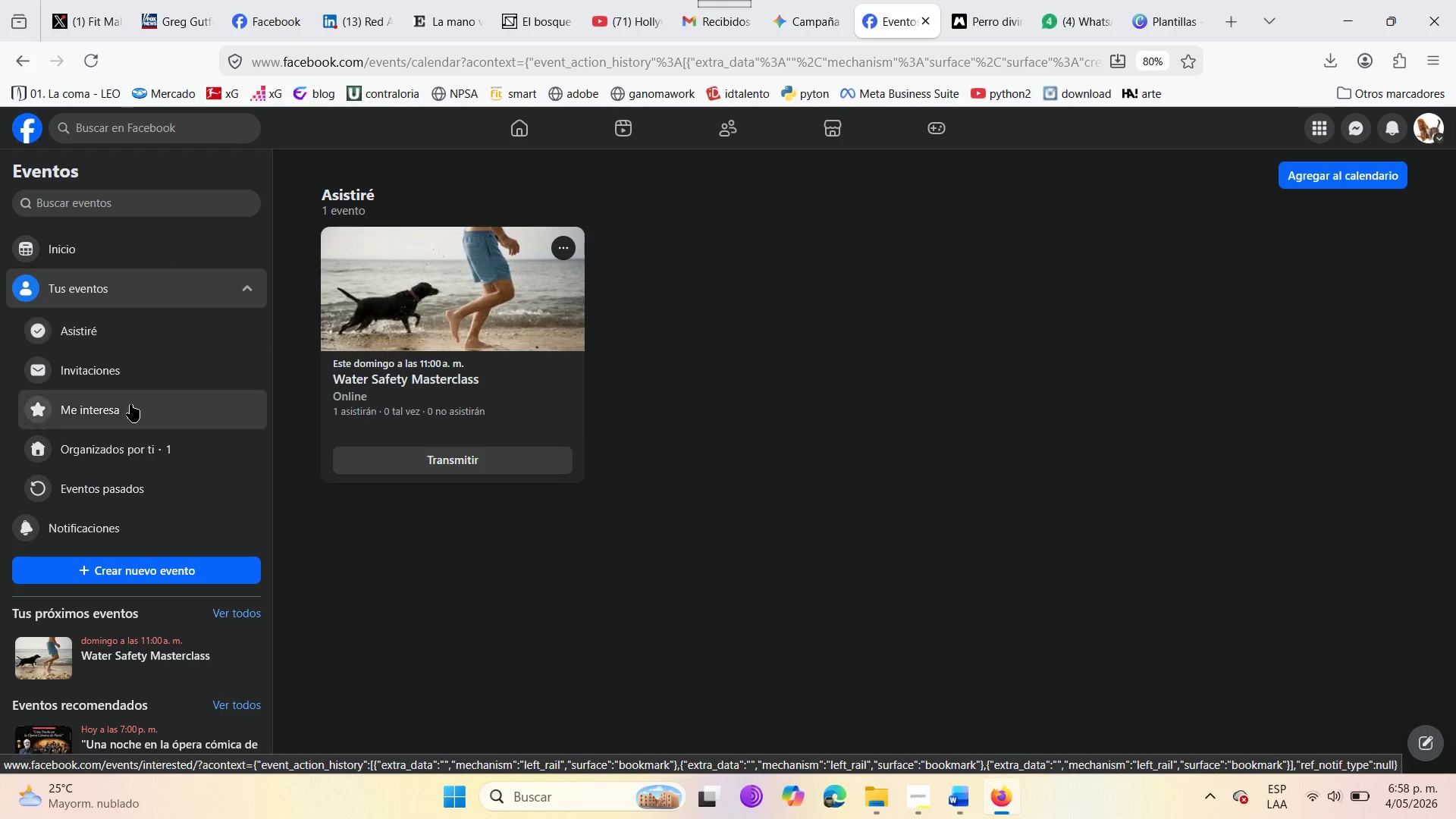 
scroll: coordinate [157, 583], scroll_direction: down, amount: 9.0
 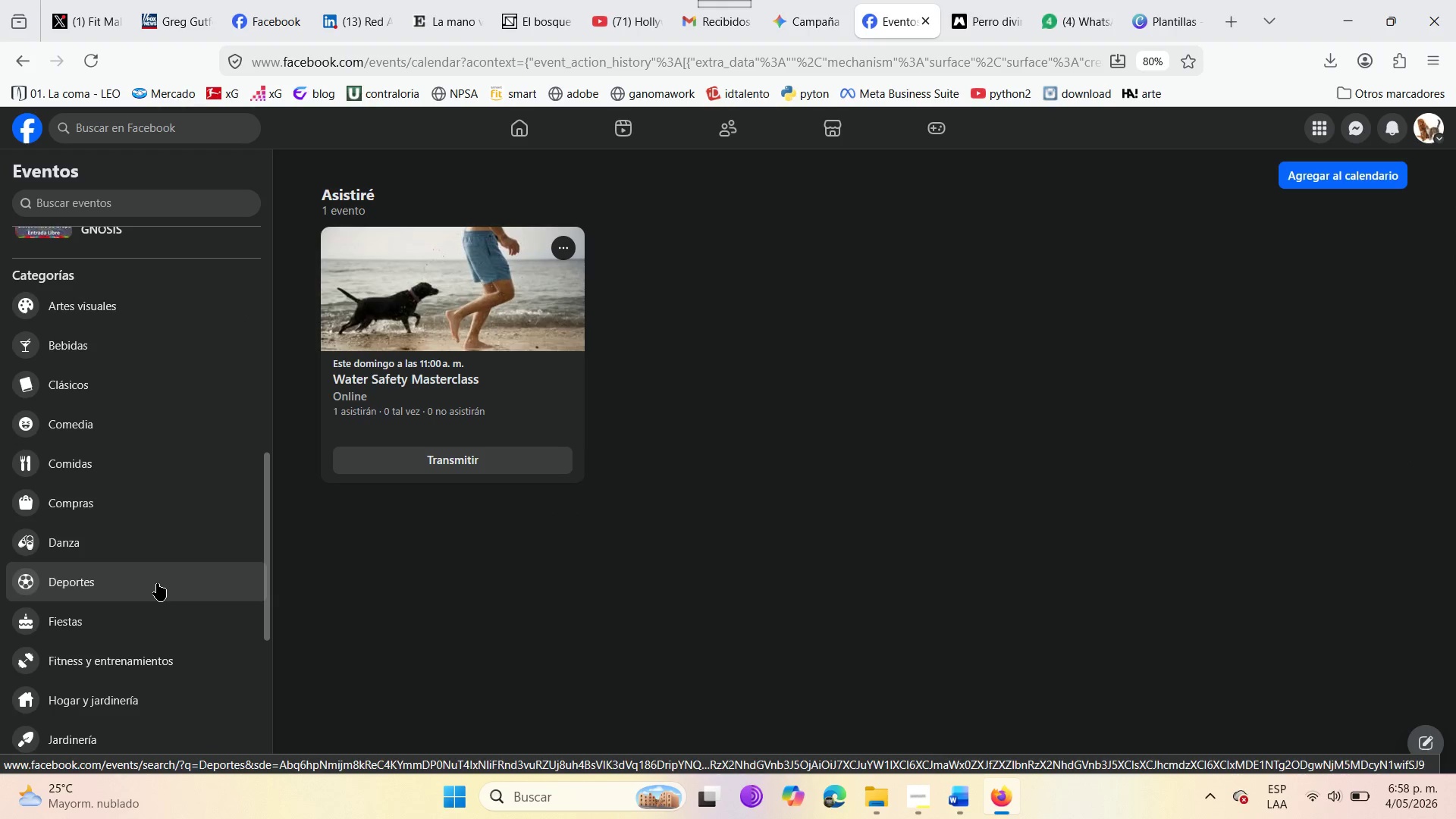 
scroll: coordinate [124, 569], scroll_direction: up, amount: 14.0
 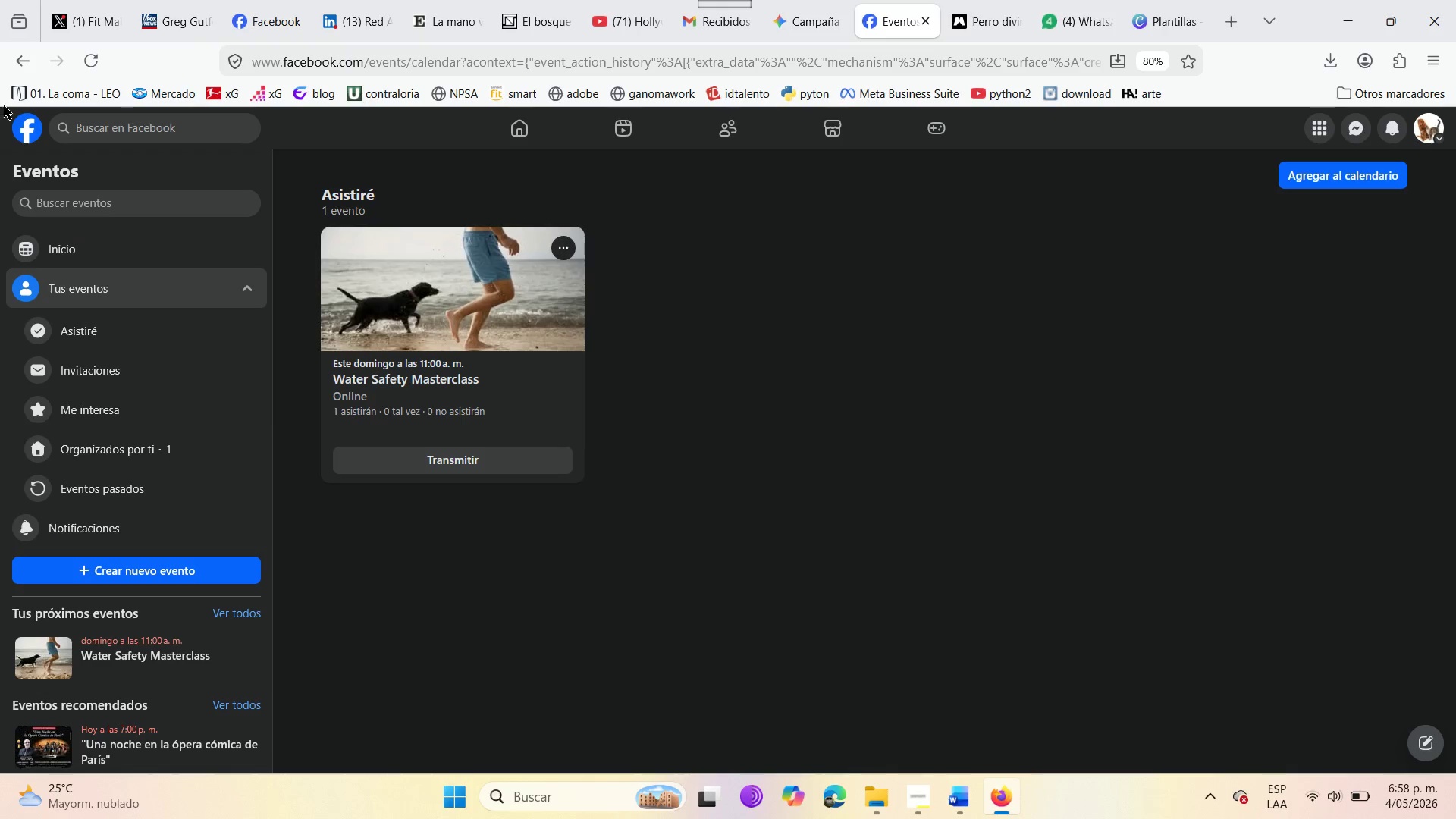 
left_click([14, 120])
 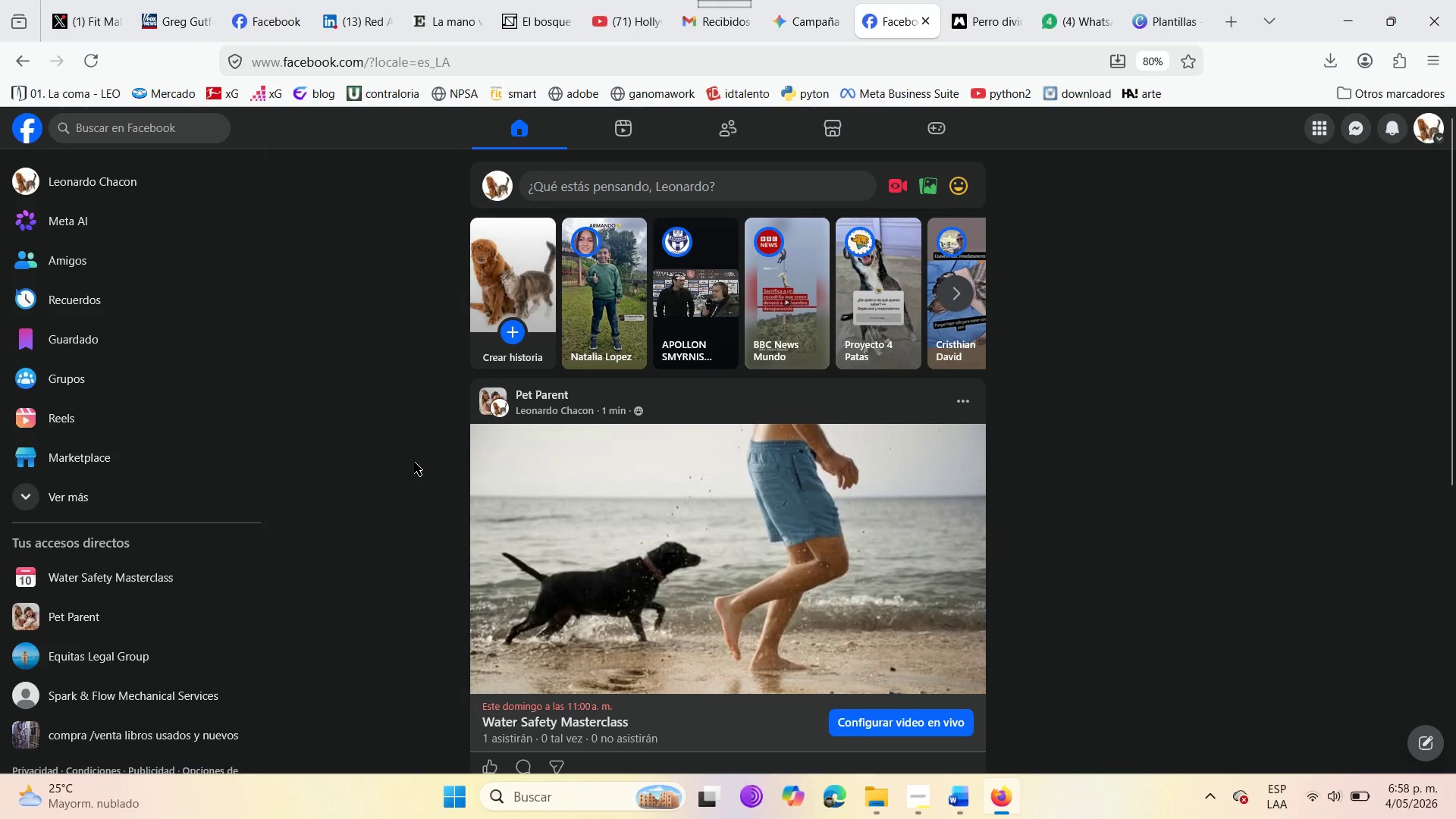 
scroll: coordinate [418, 605], scroll_direction: none, amount: 0.0
 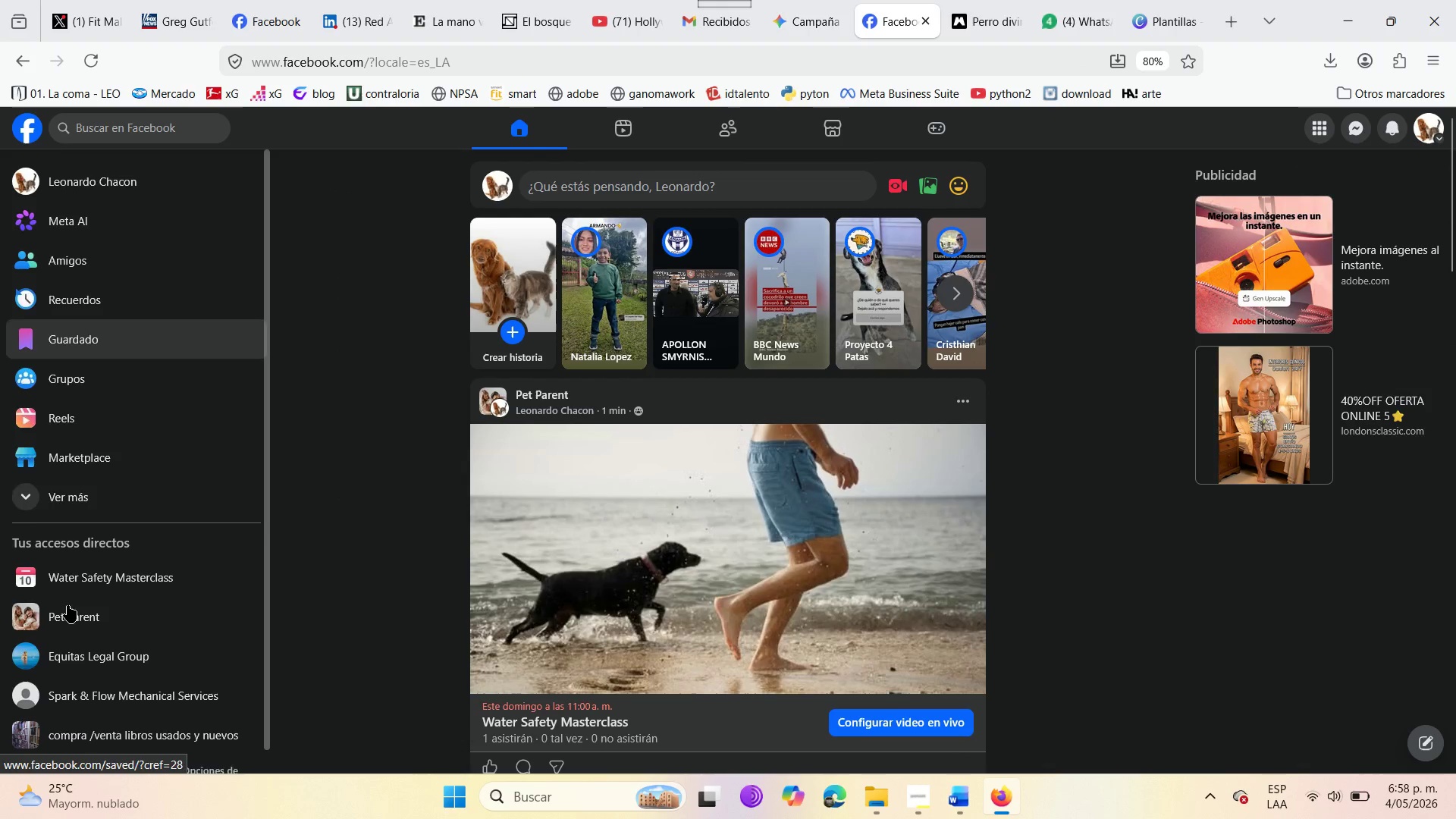 
mouse_move([103, 366])
 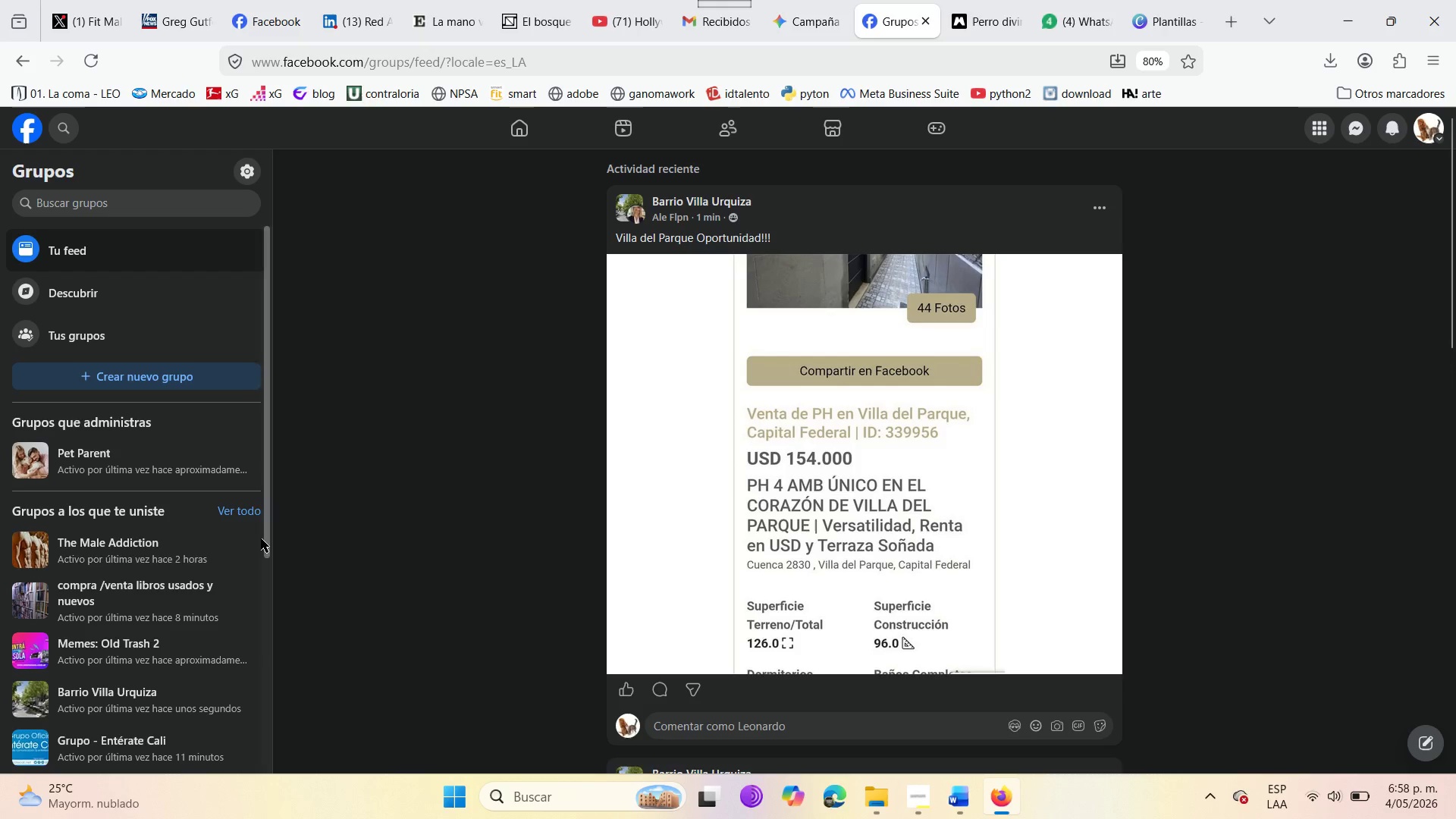 
left_click([133, 457])
 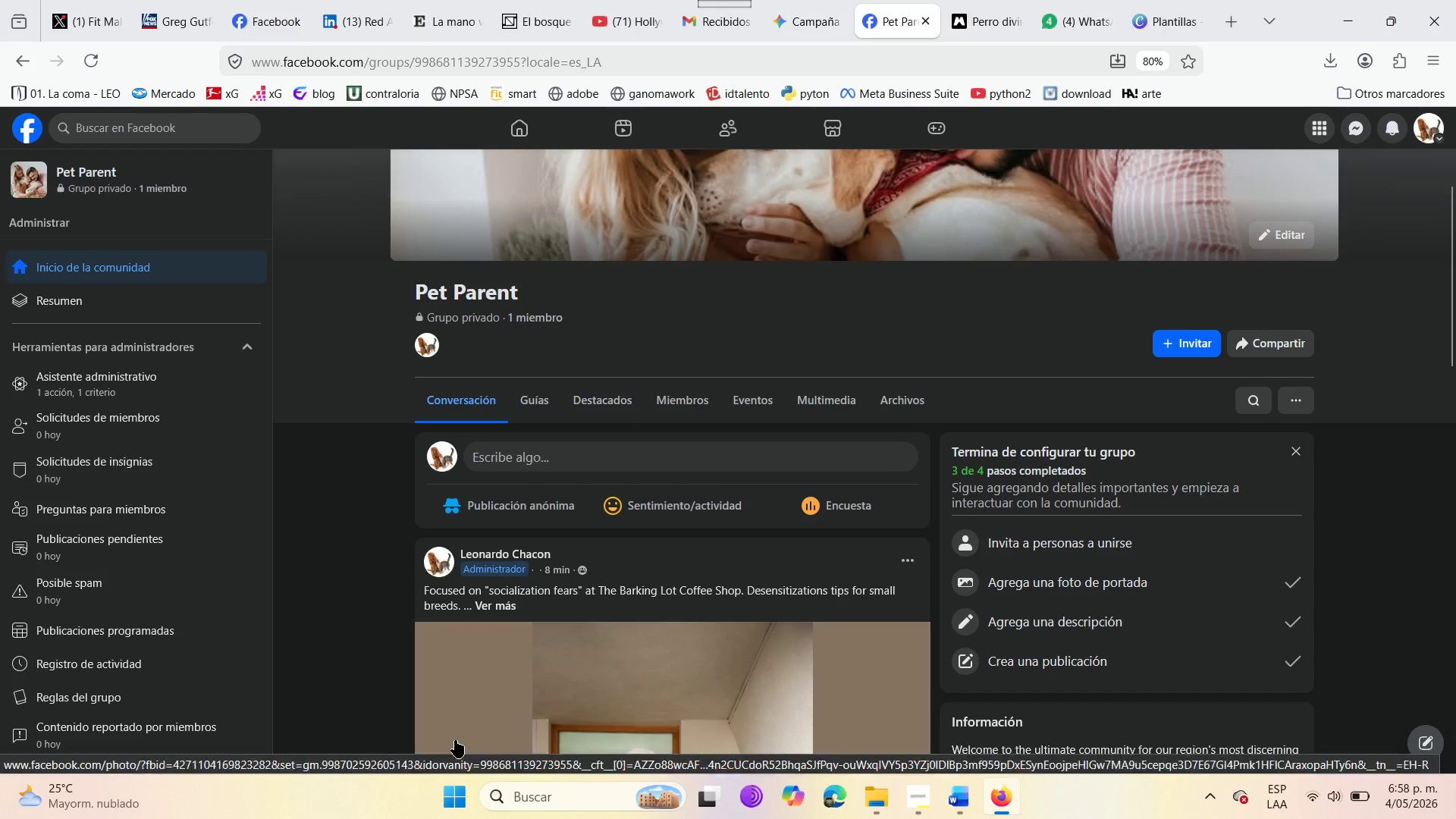 
scroll: coordinate [495, 628], scroll_direction: down, amount: 3.0
 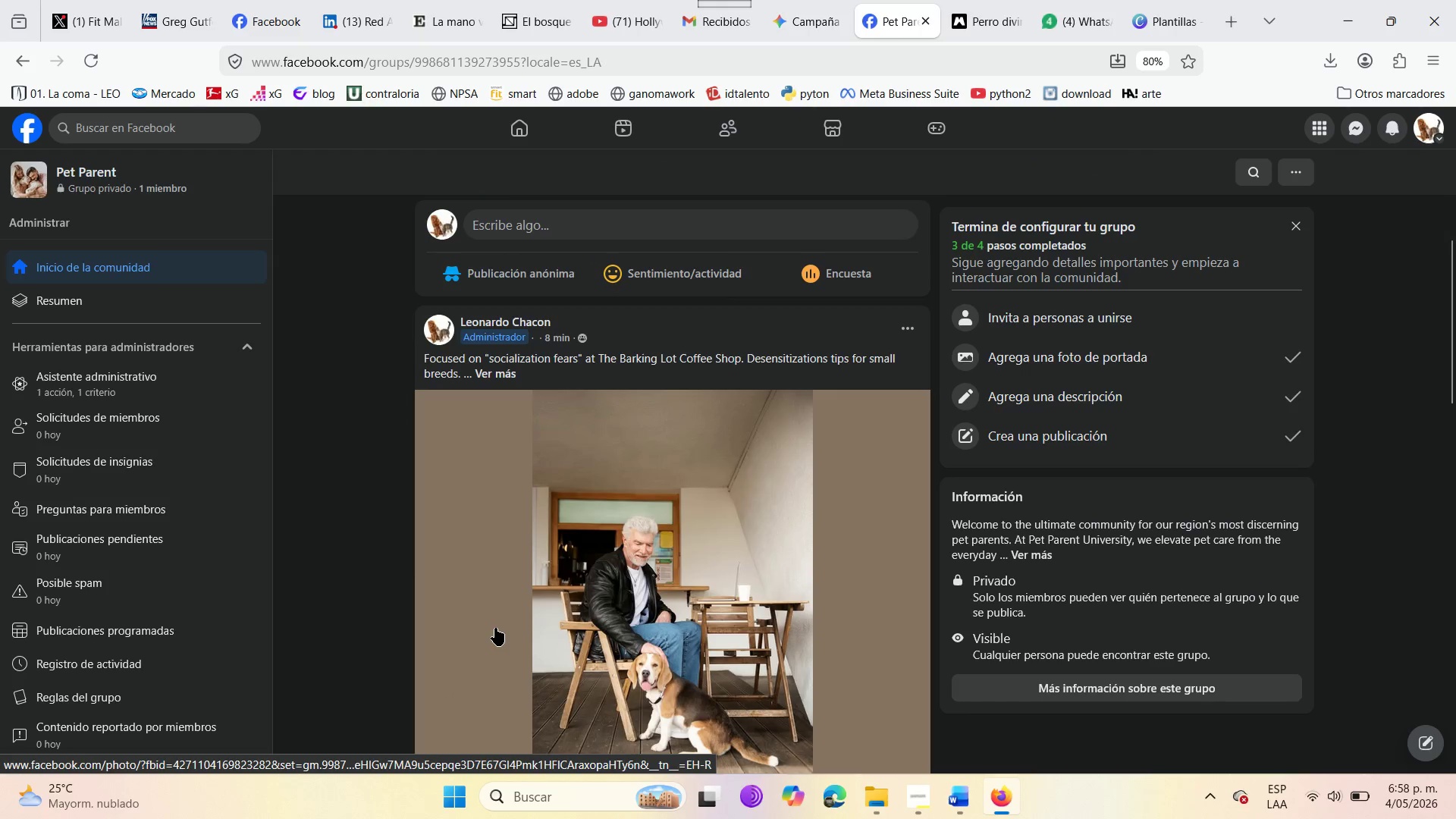 
scroll: coordinate [495, 628], scroll_direction: up, amount: 4.0
 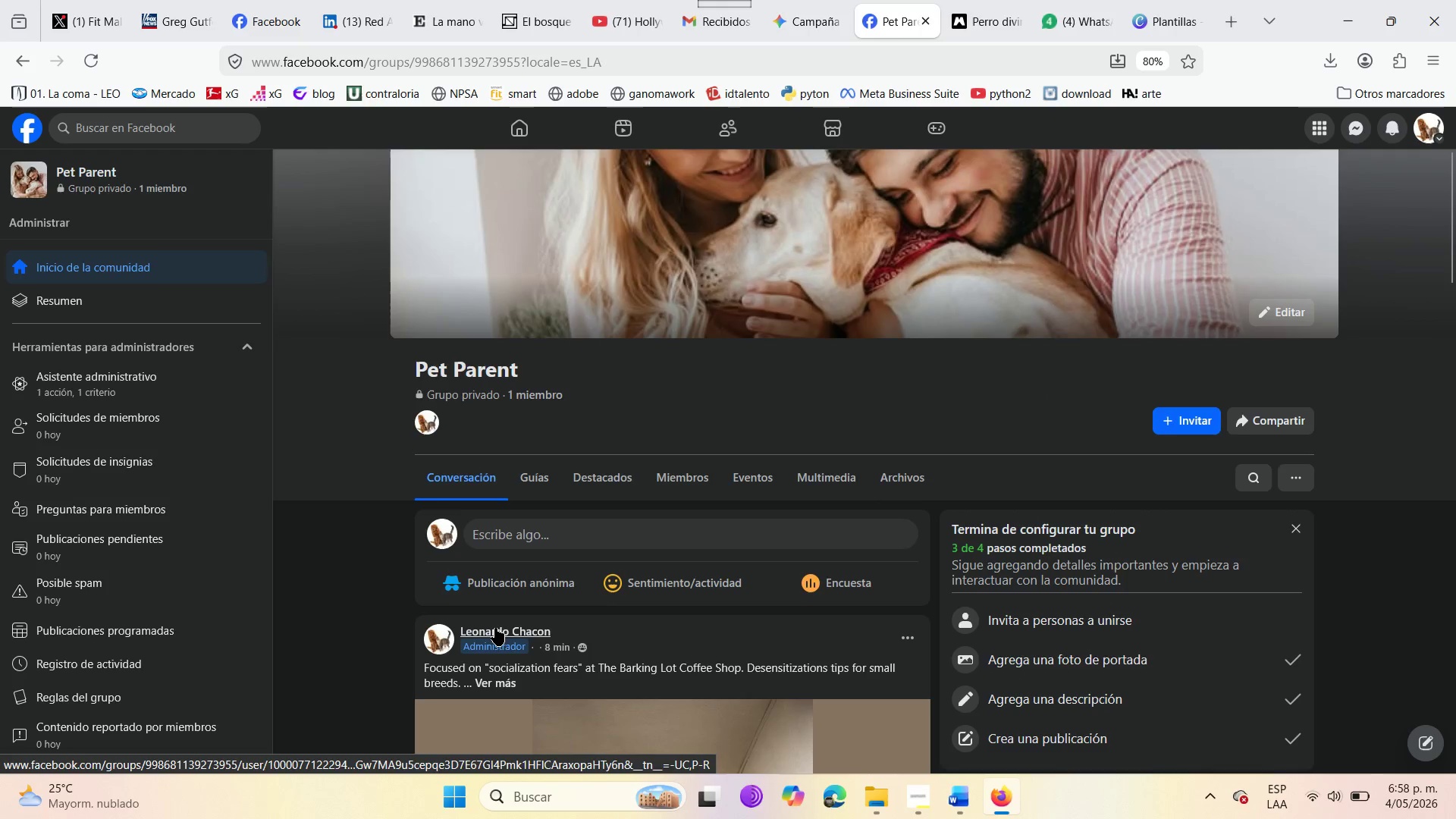 
scroll: coordinate [495, 629], scroll_direction: down, amount: 3.0
 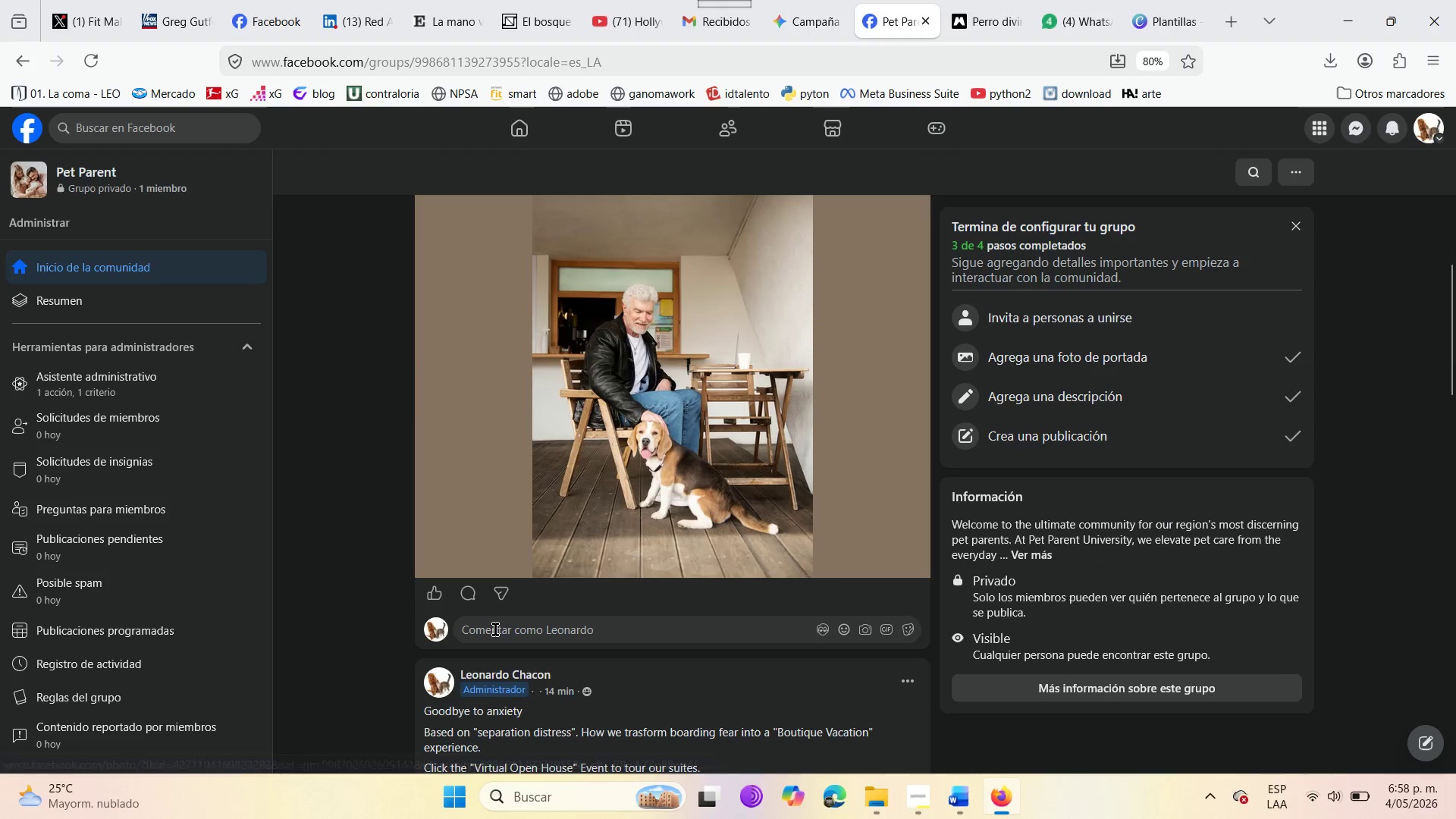 
scroll: coordinate [566, 640], scroll_direction: up, amount: 4.0
 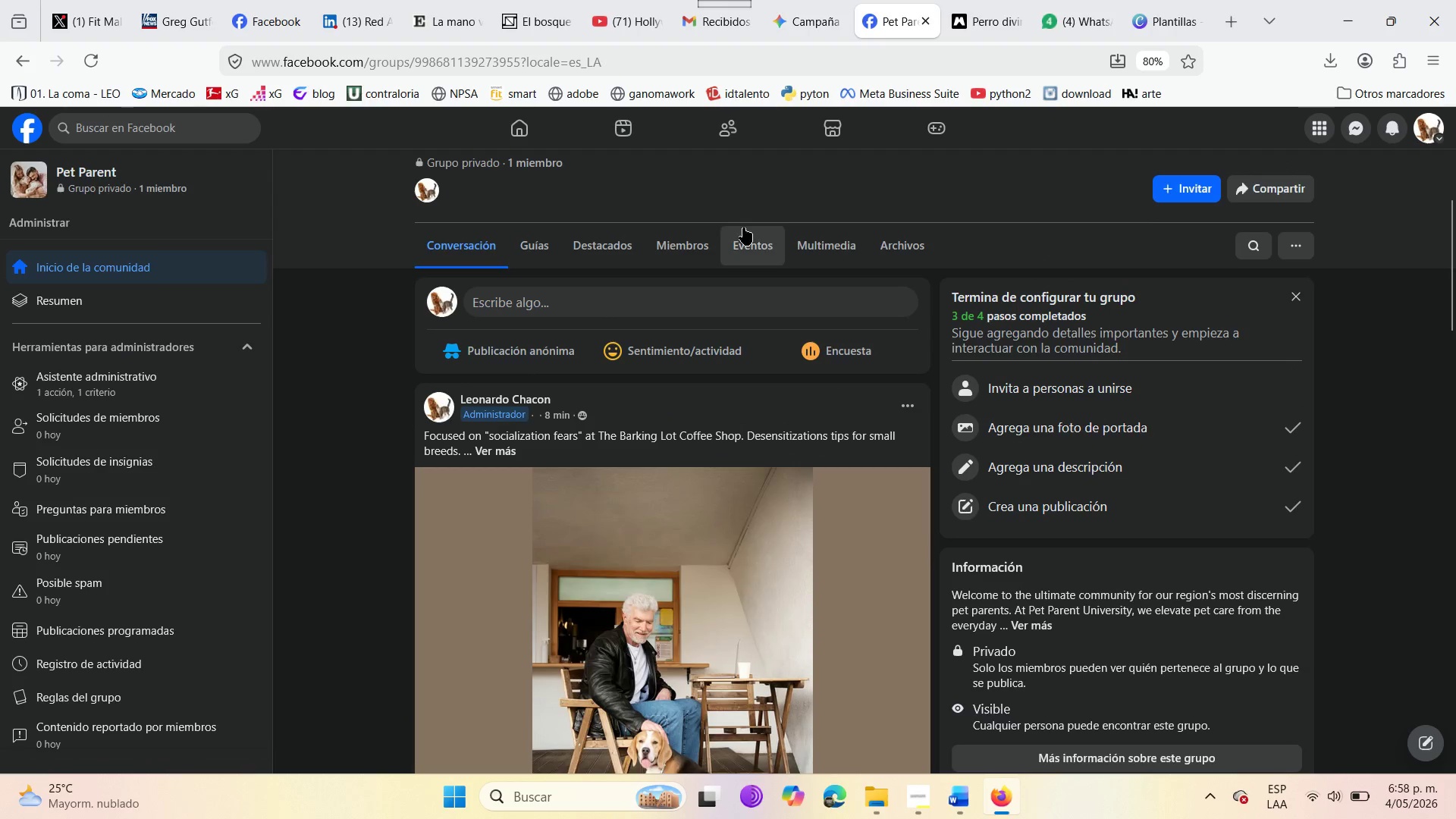 
left_click([757, 253])
 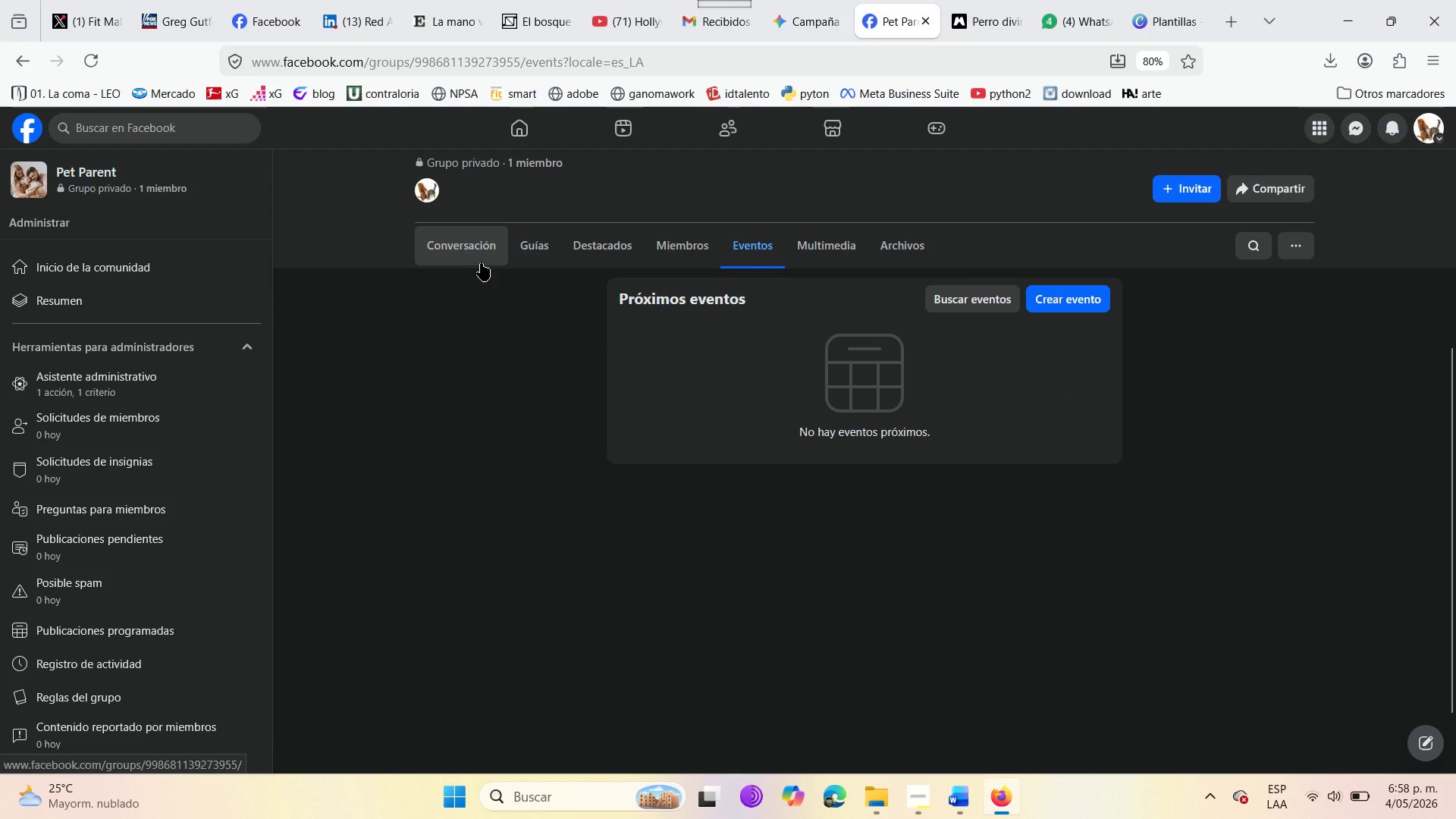 
left_click([469, 246])
 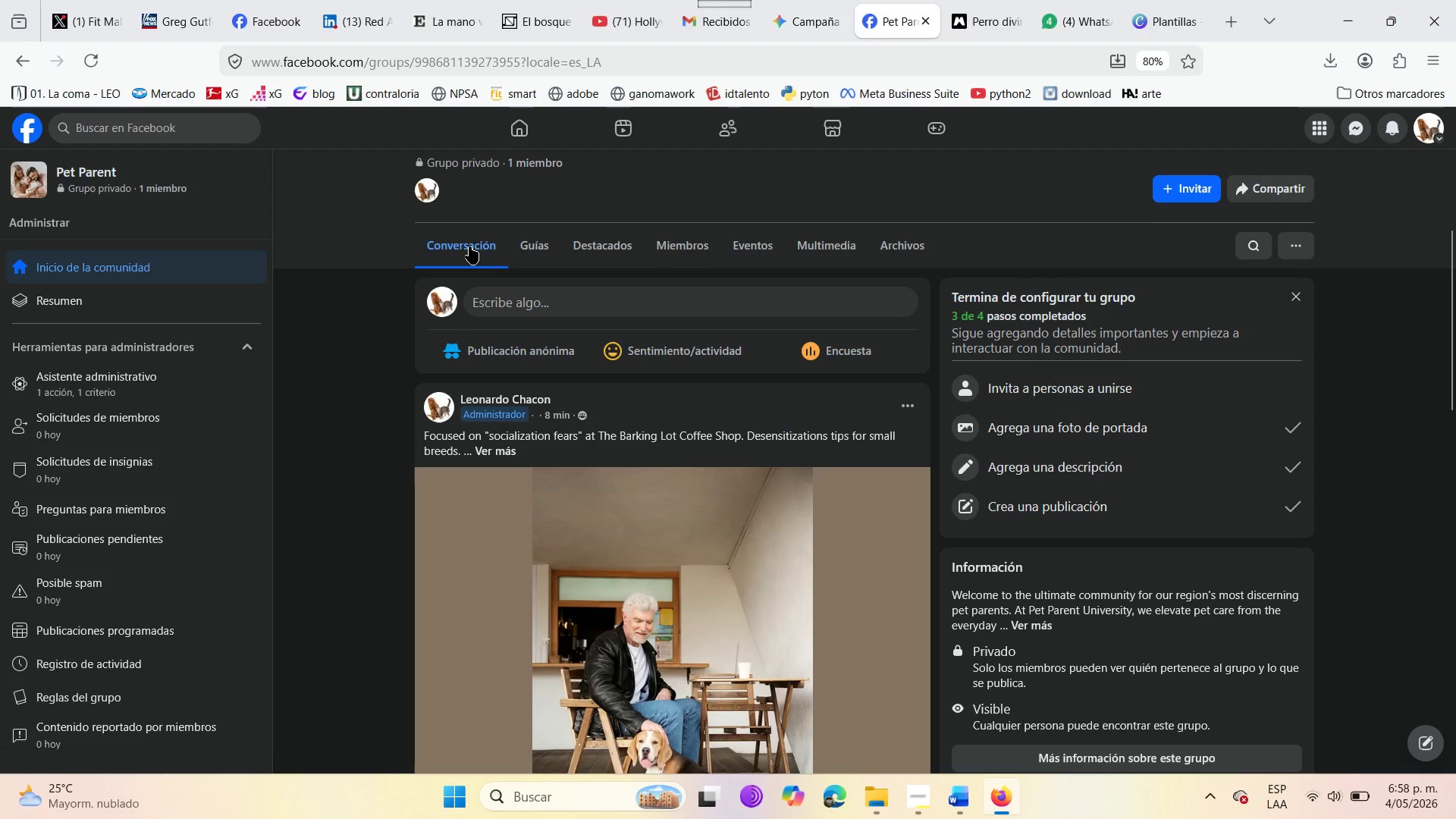 
scroll: coordinate [777, 590], scroll_direction: down, amount: 9.0
 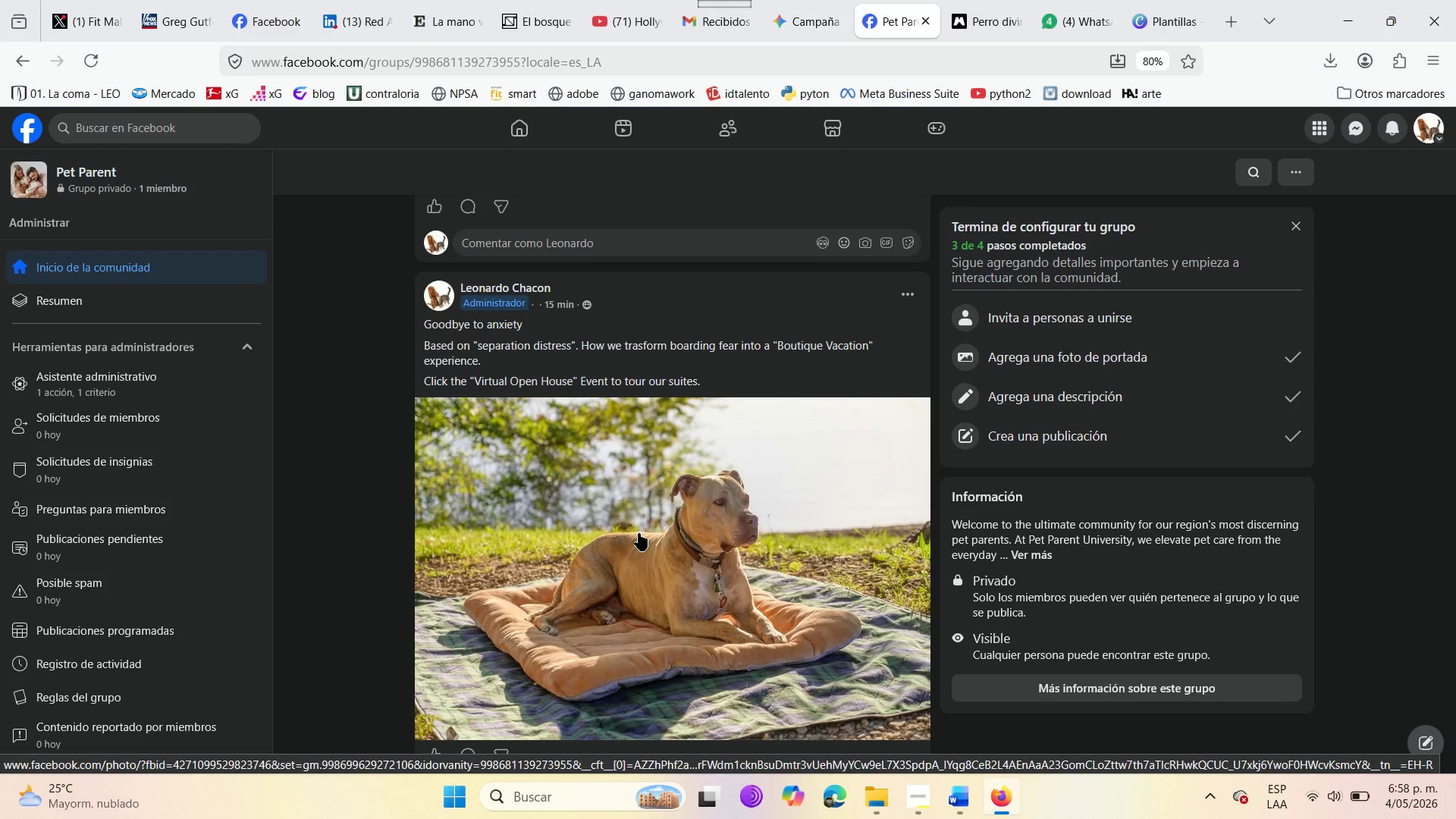 
wait(10.78)
 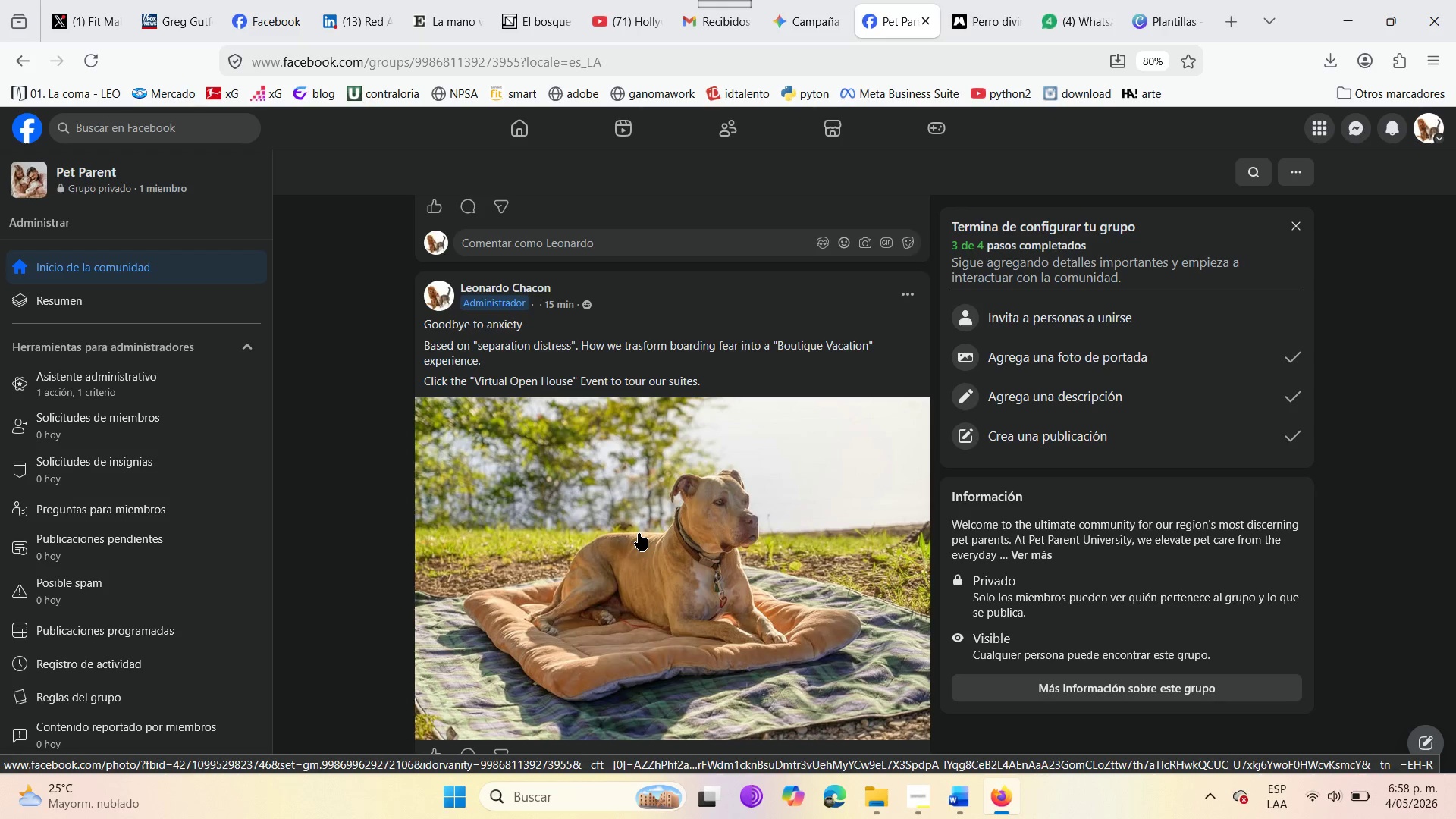 
scroll: coordinate [905, 563], scroll_direction: up, amount: 3.0
 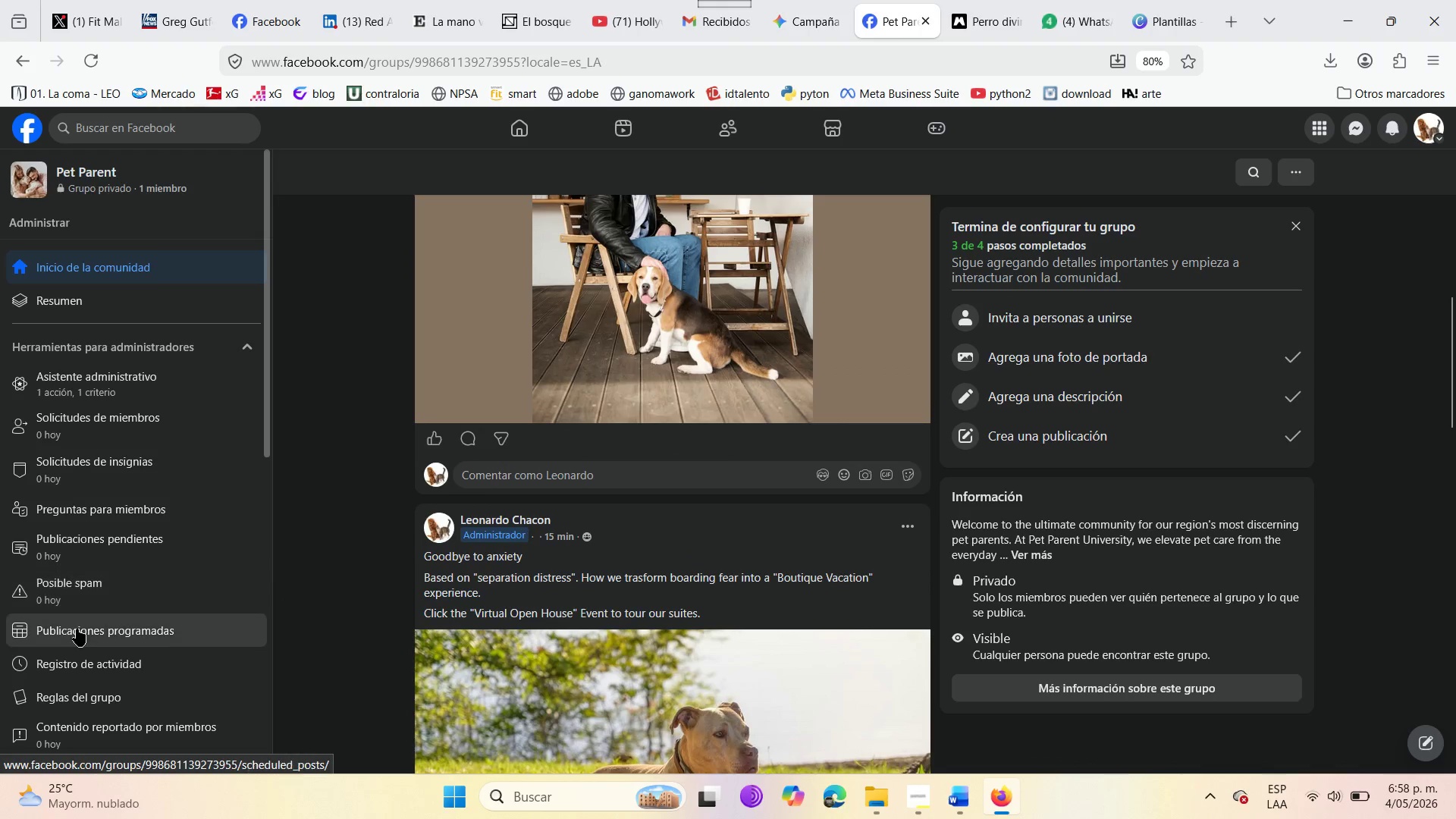 
scroll: coordinate [77, 629], scroll_direction: down, amount: 5.0
 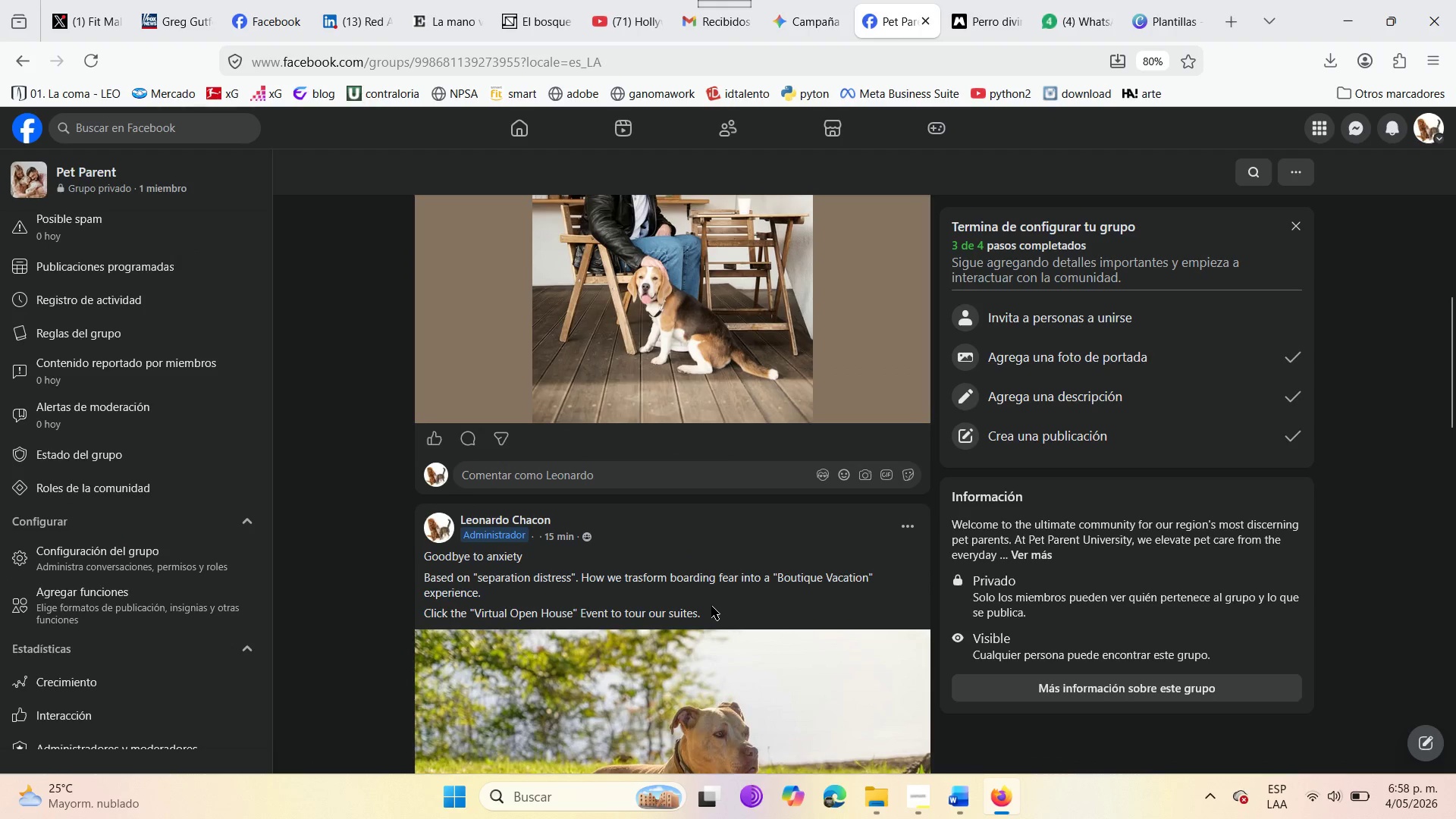 
scroll: coordinate [485, 657], scroll_direction: up, amount: 6.0
 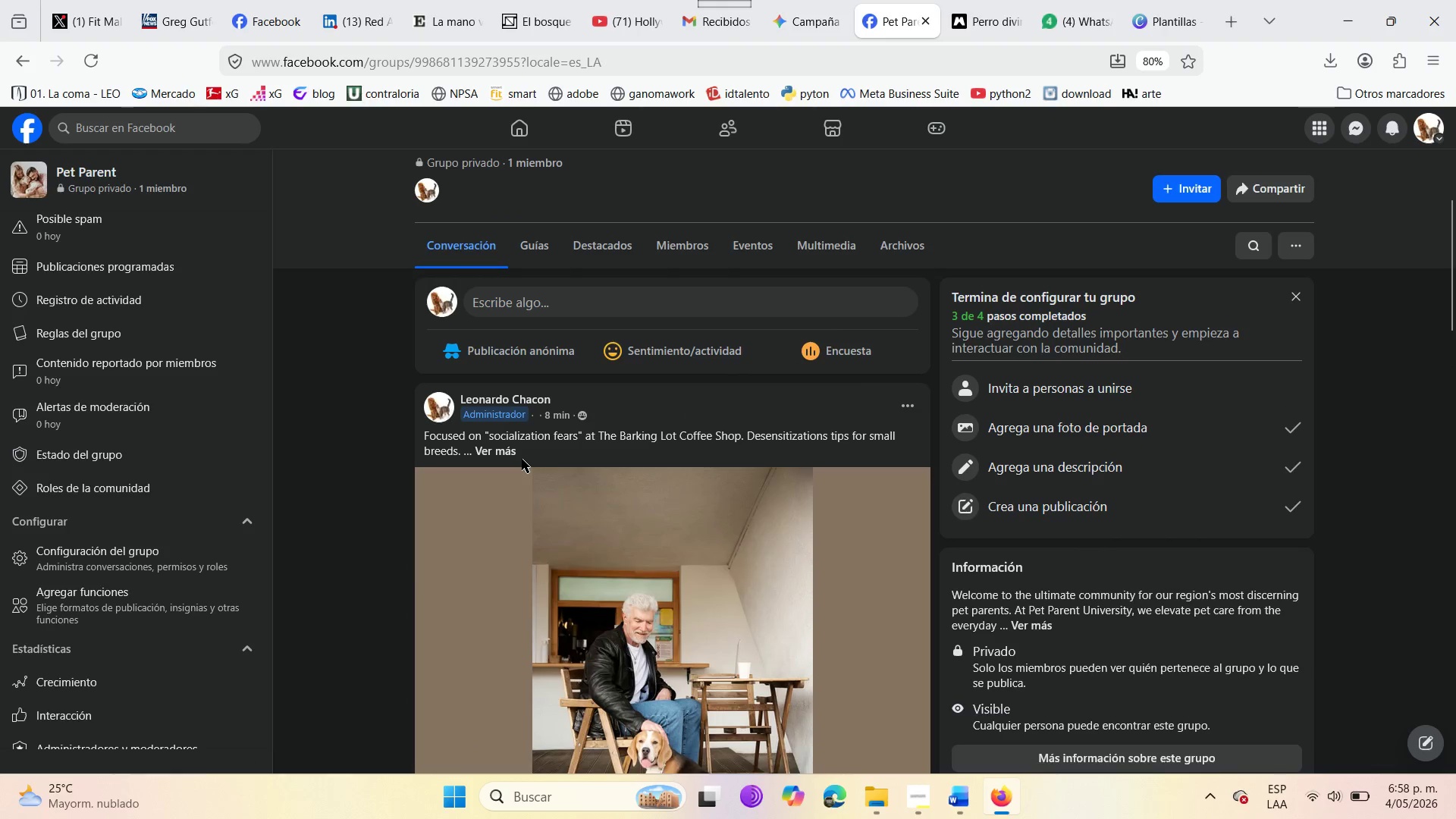 
left_click([506, 452])
 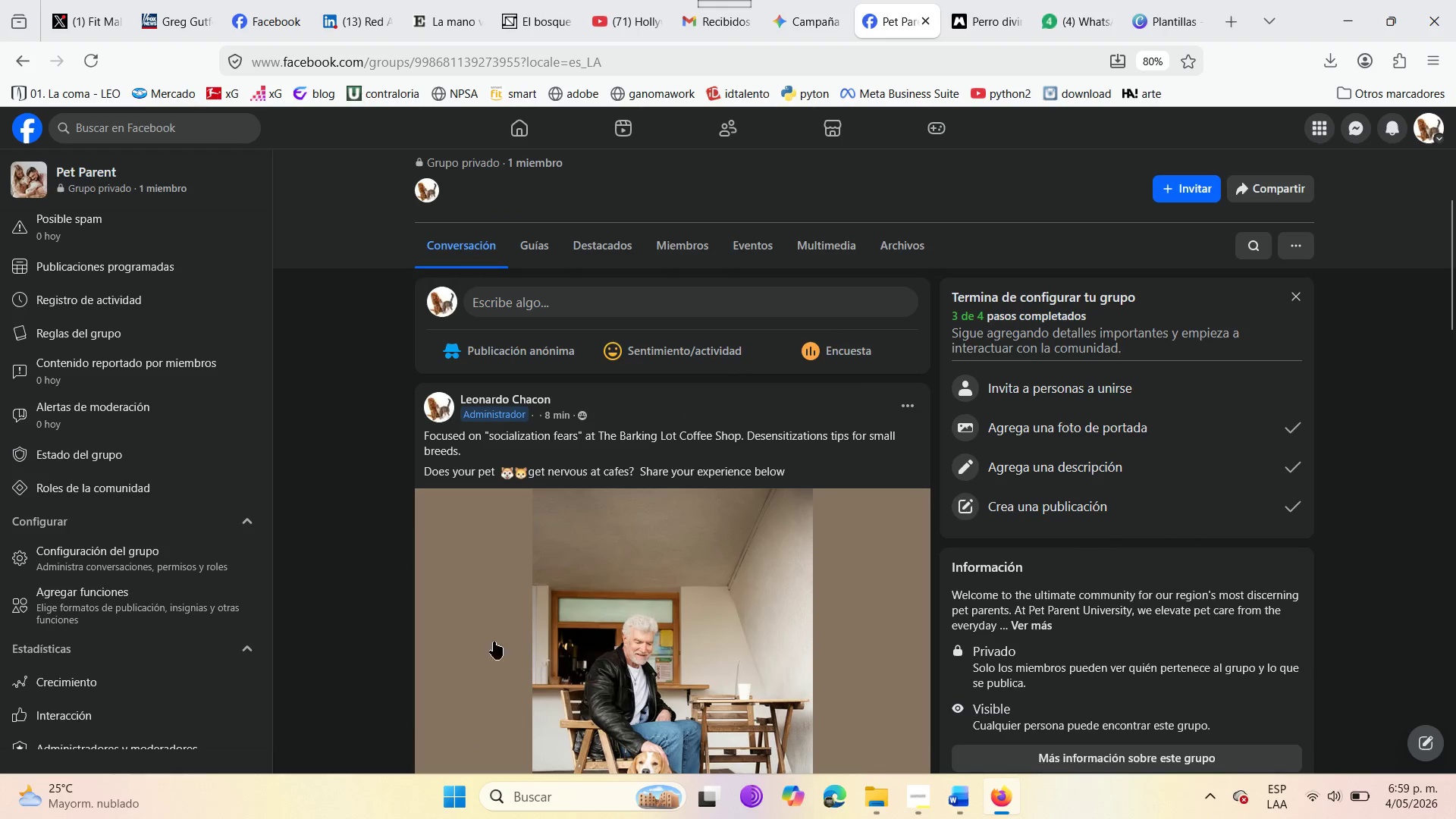 
scroll: coordinate [462, 580], scroll_direction: up, amount: 6.0
 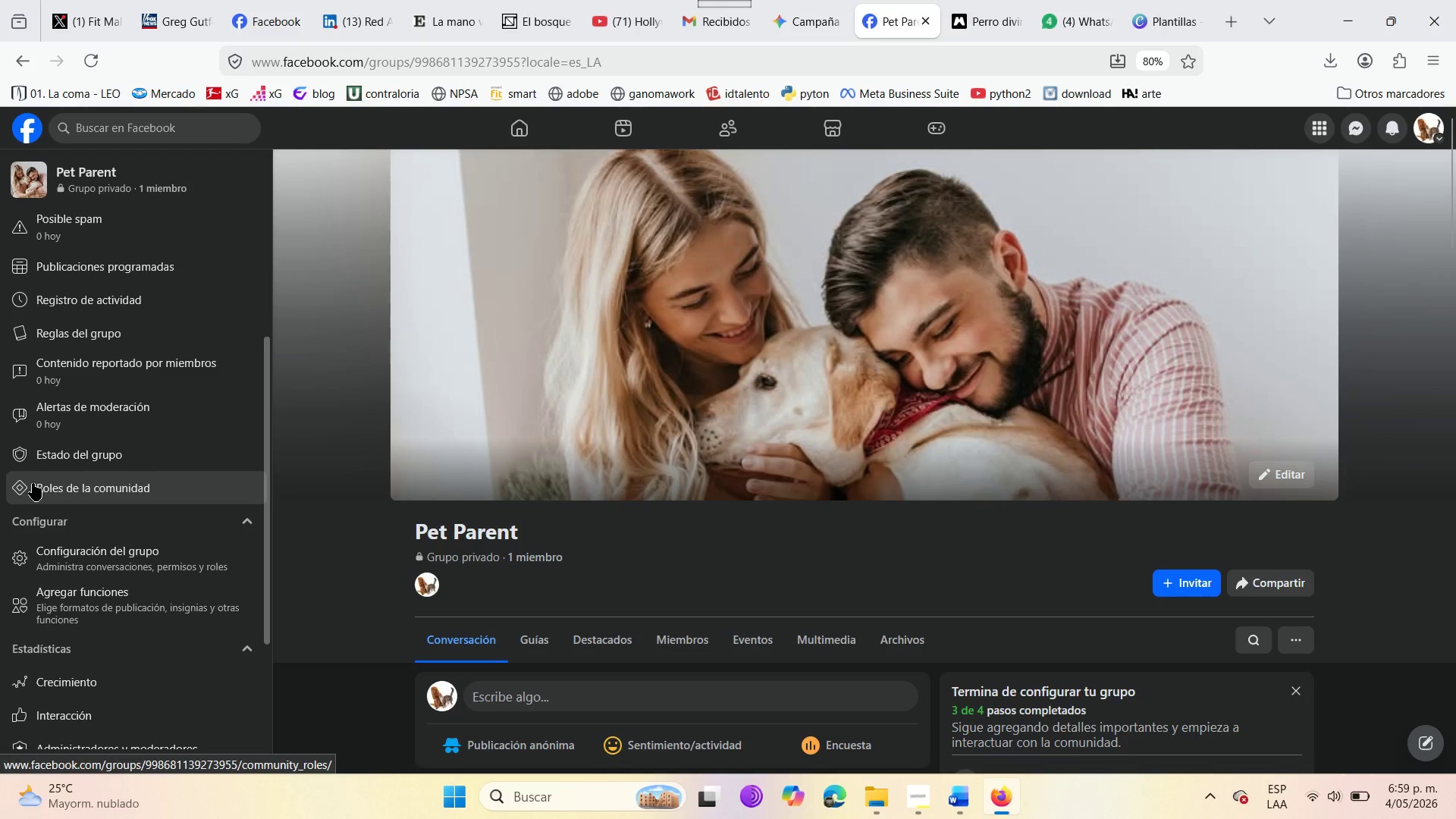 
wait(14.56)
 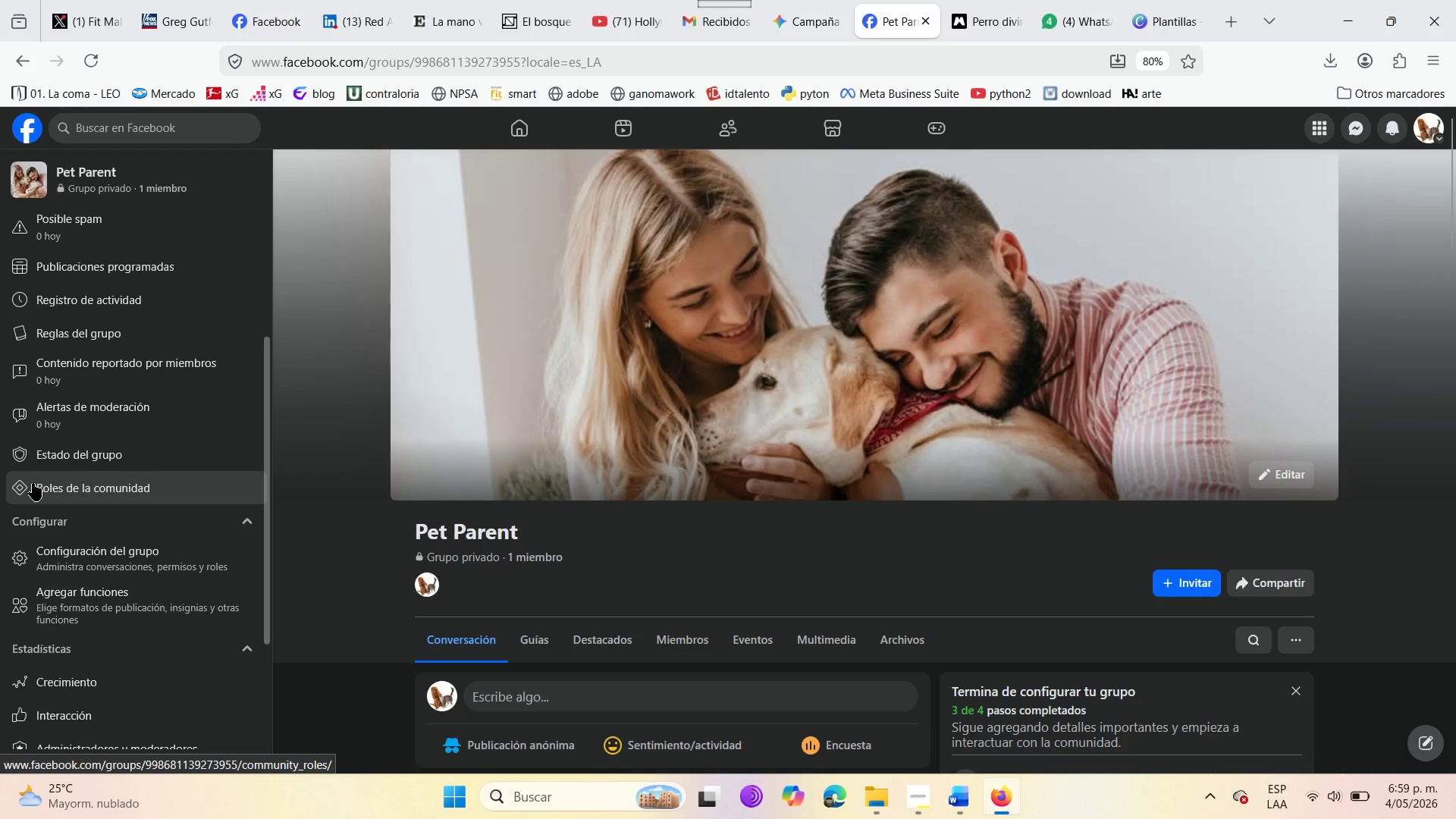 
scroll: coordinate [106, 620], scroll_direction: down, amount: 5.0
 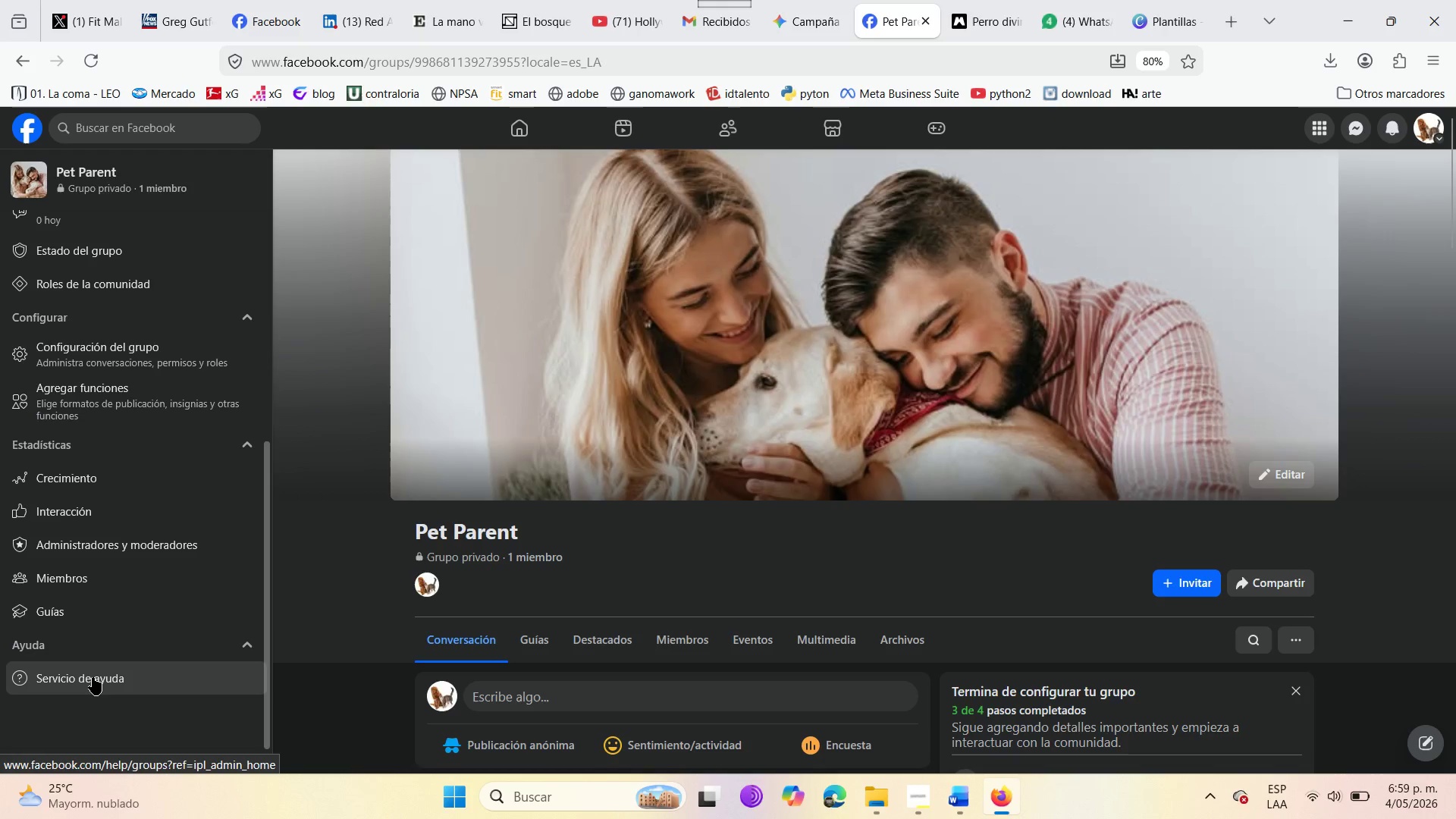 
scroll: coordinate [0, 472], scroll_direction: up, amount: 4.0
 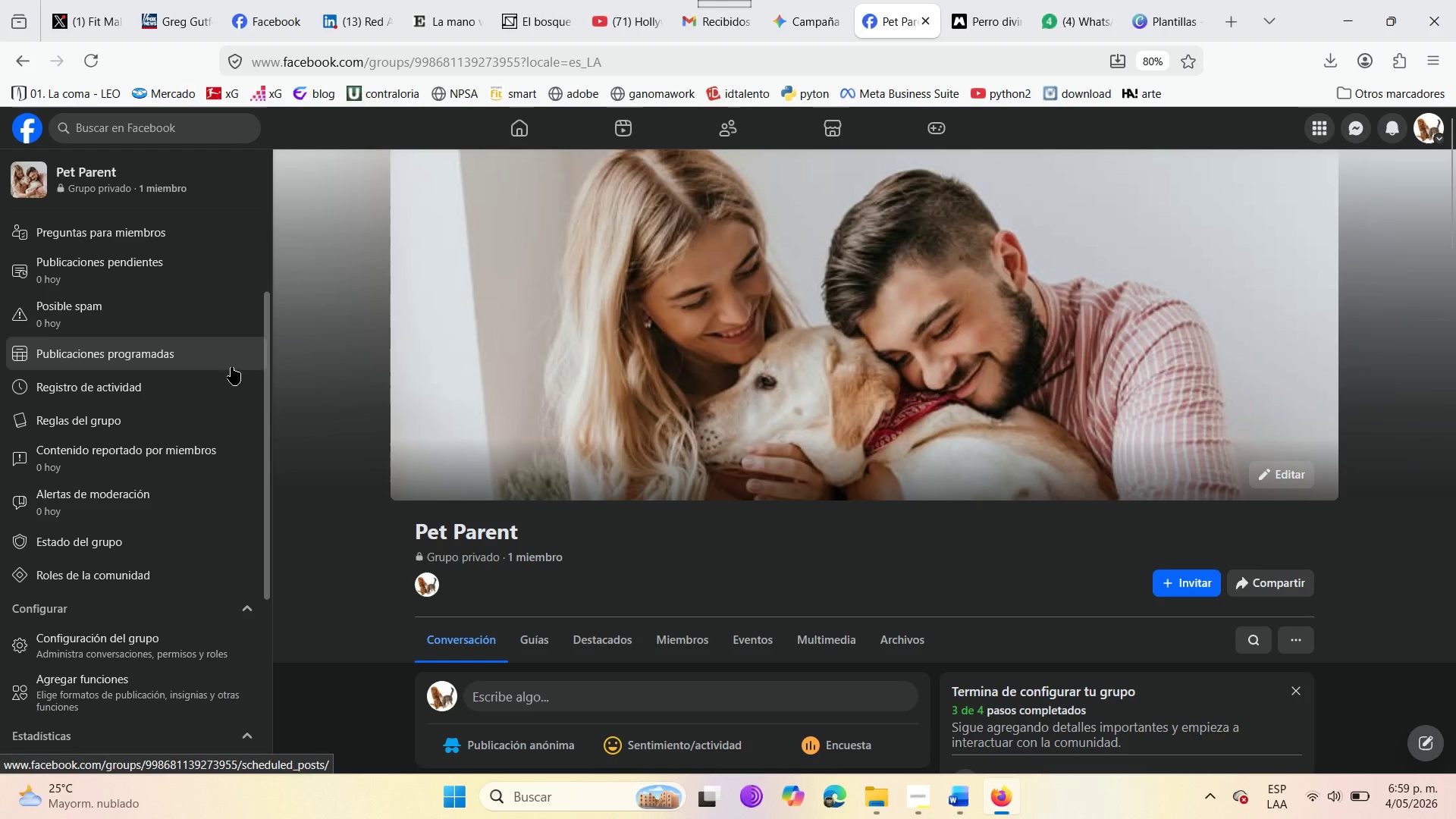 
scroll: coordinate [715, 717], scroll_direction: down, amount: 3.0
 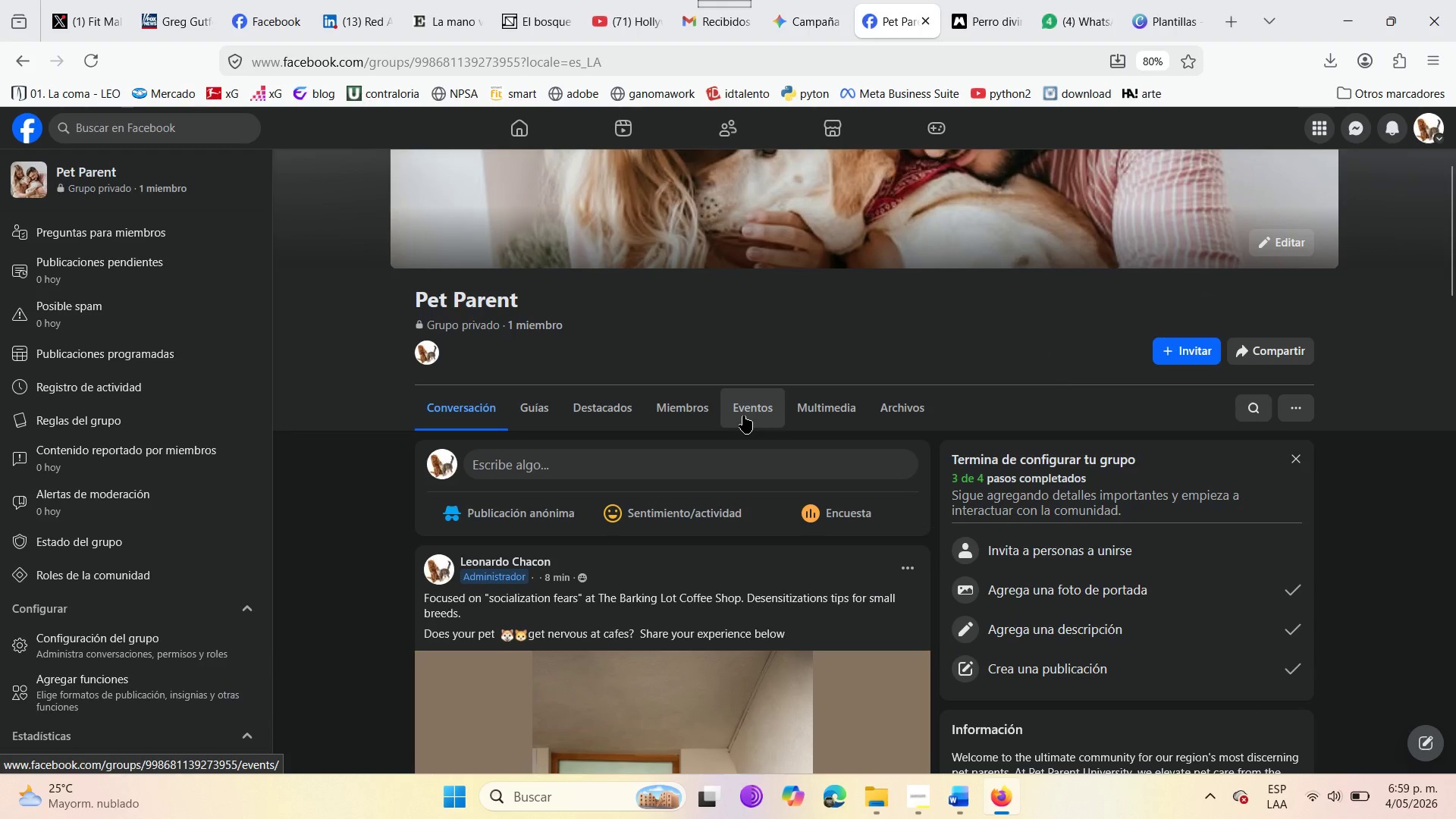 
left_click([811, 414])
 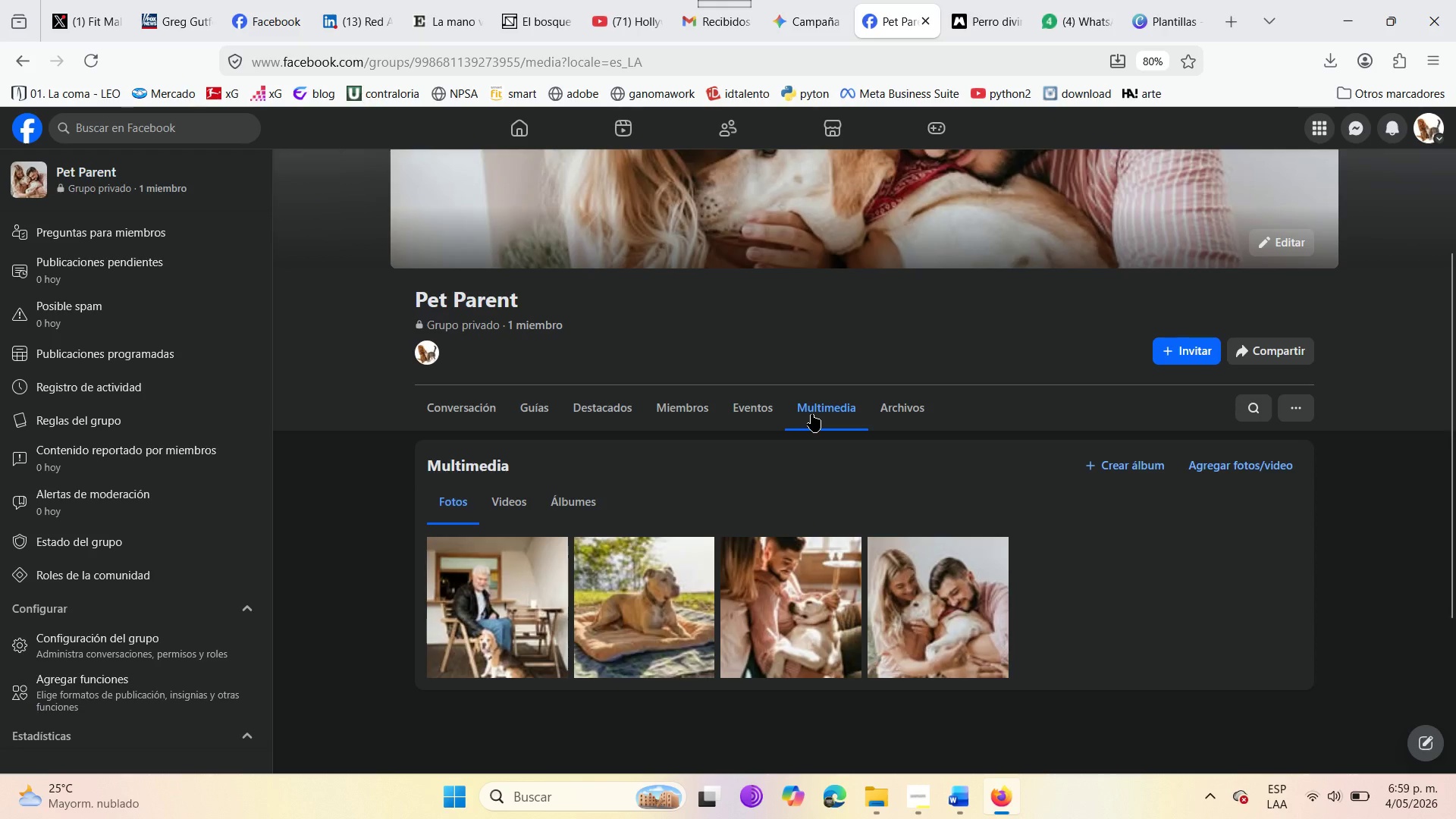 
left_click([761, 403])
 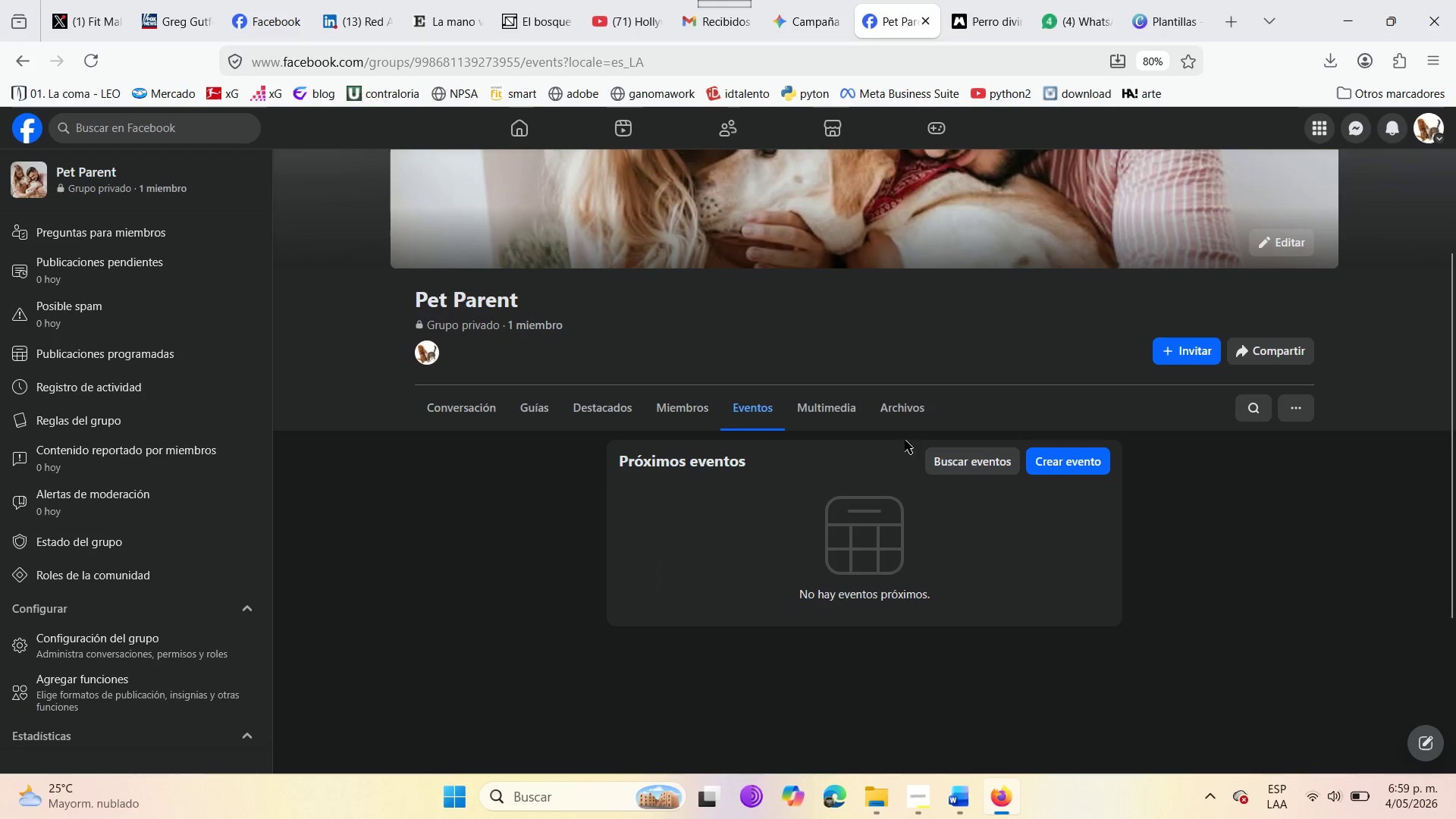 
left_click([977, 470])
 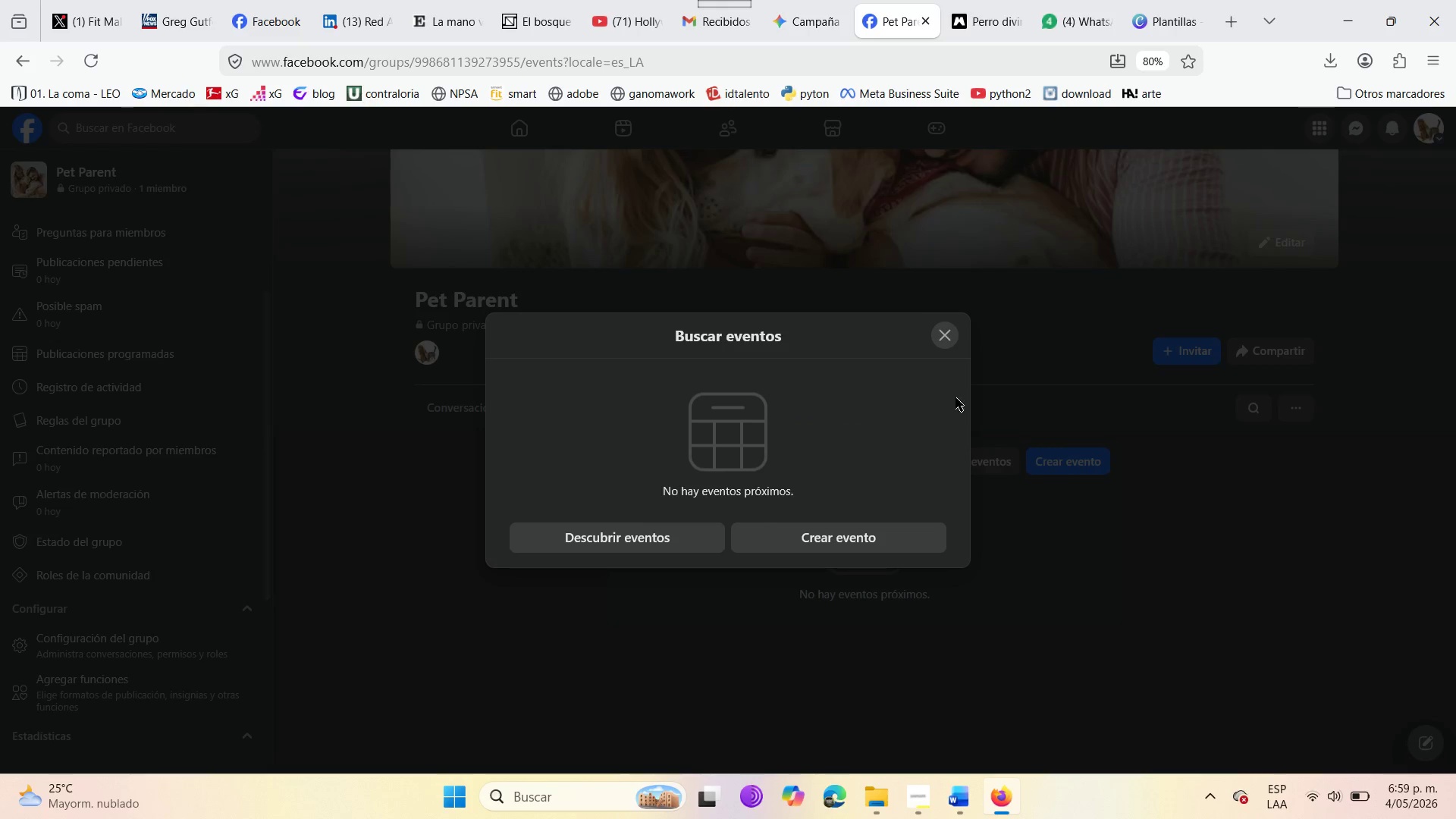 
left_click([945, 342])
 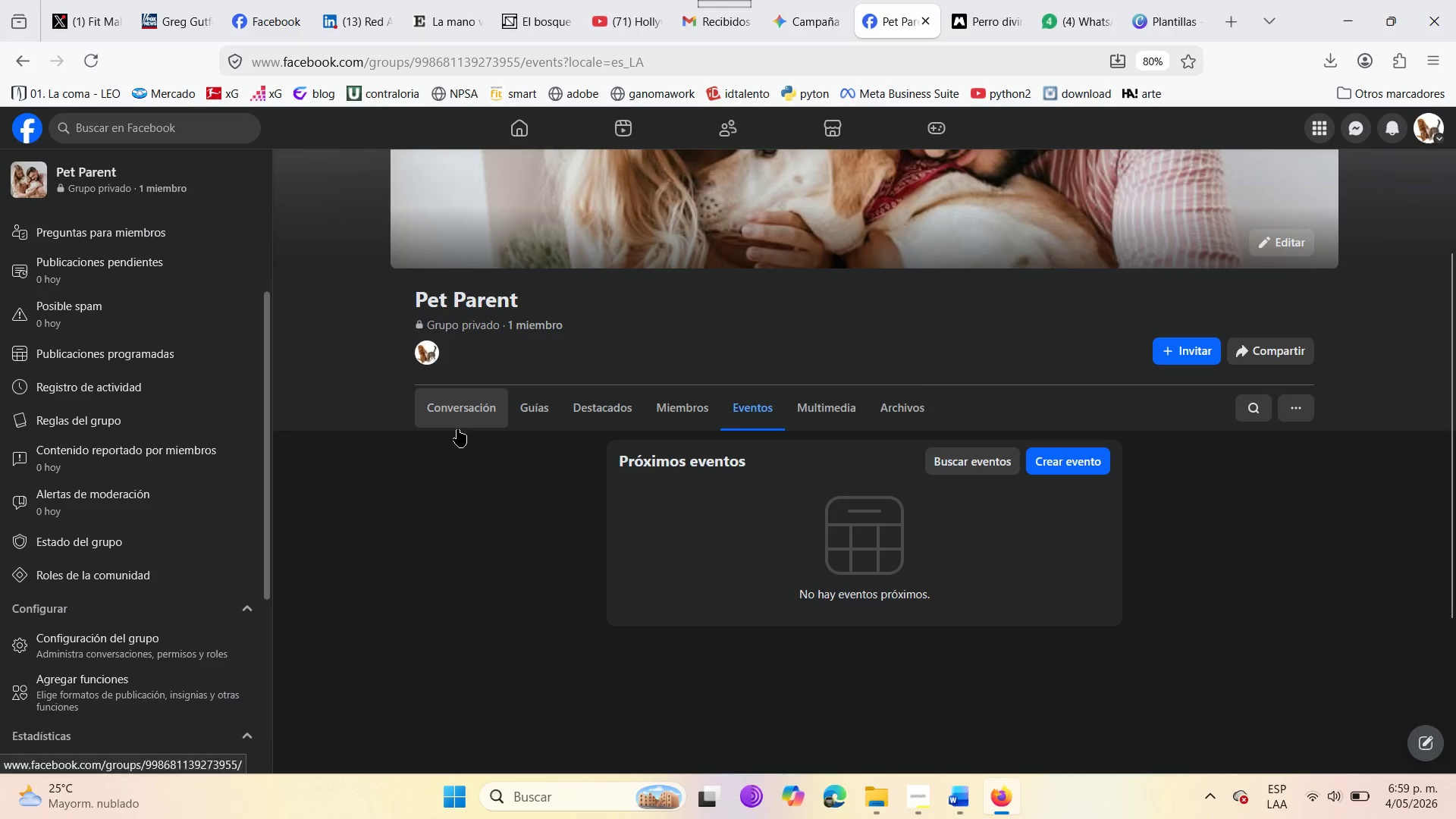 
left_click([457, 429])
 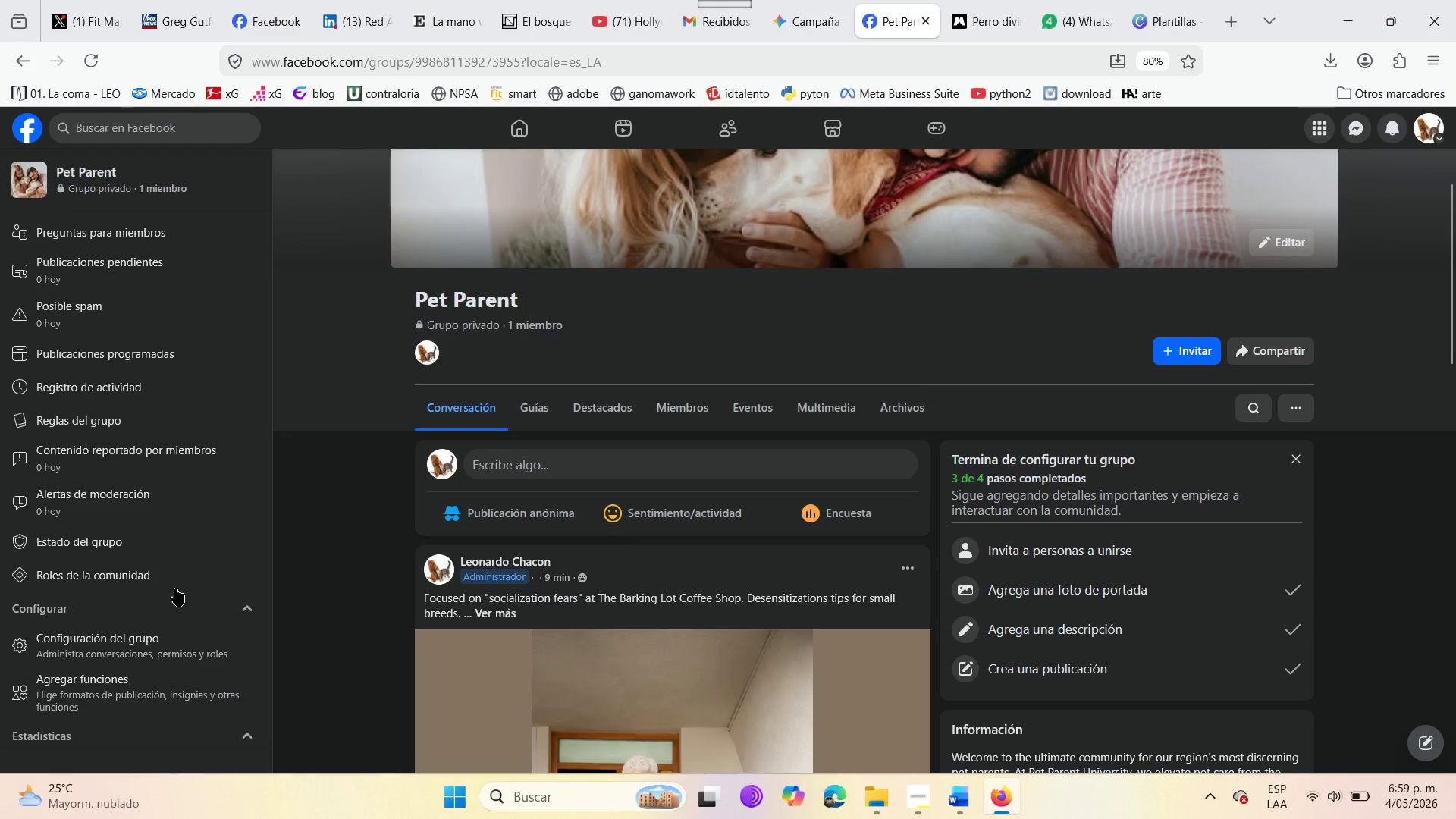 
left_click([157, 651])
 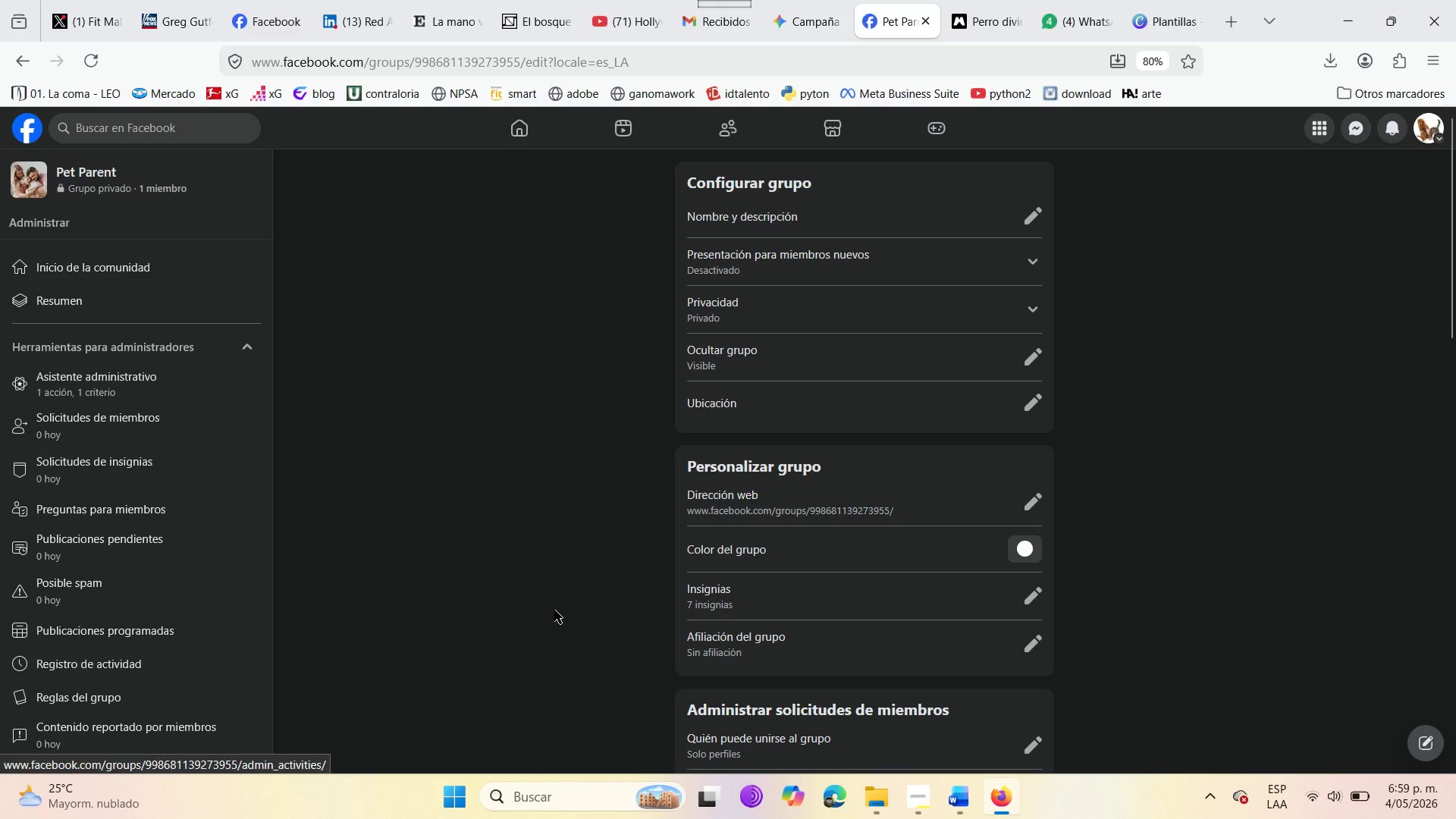 
scroll: coordinate [747, 410], scroll_direction: down, amount: 6.0
 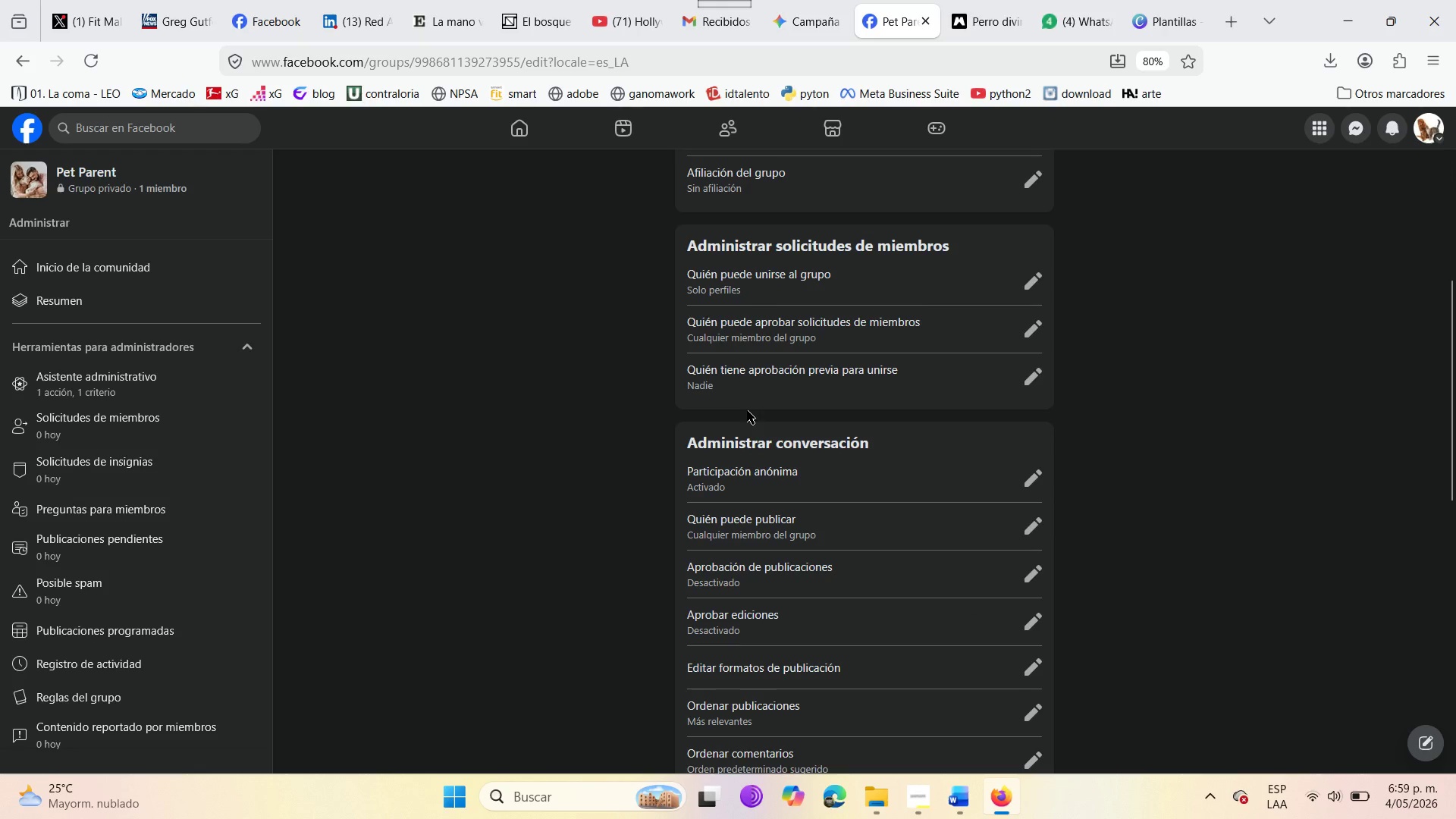 
scroll: coordinate [747, 410], scroll_direction: up, amount: 7.0
 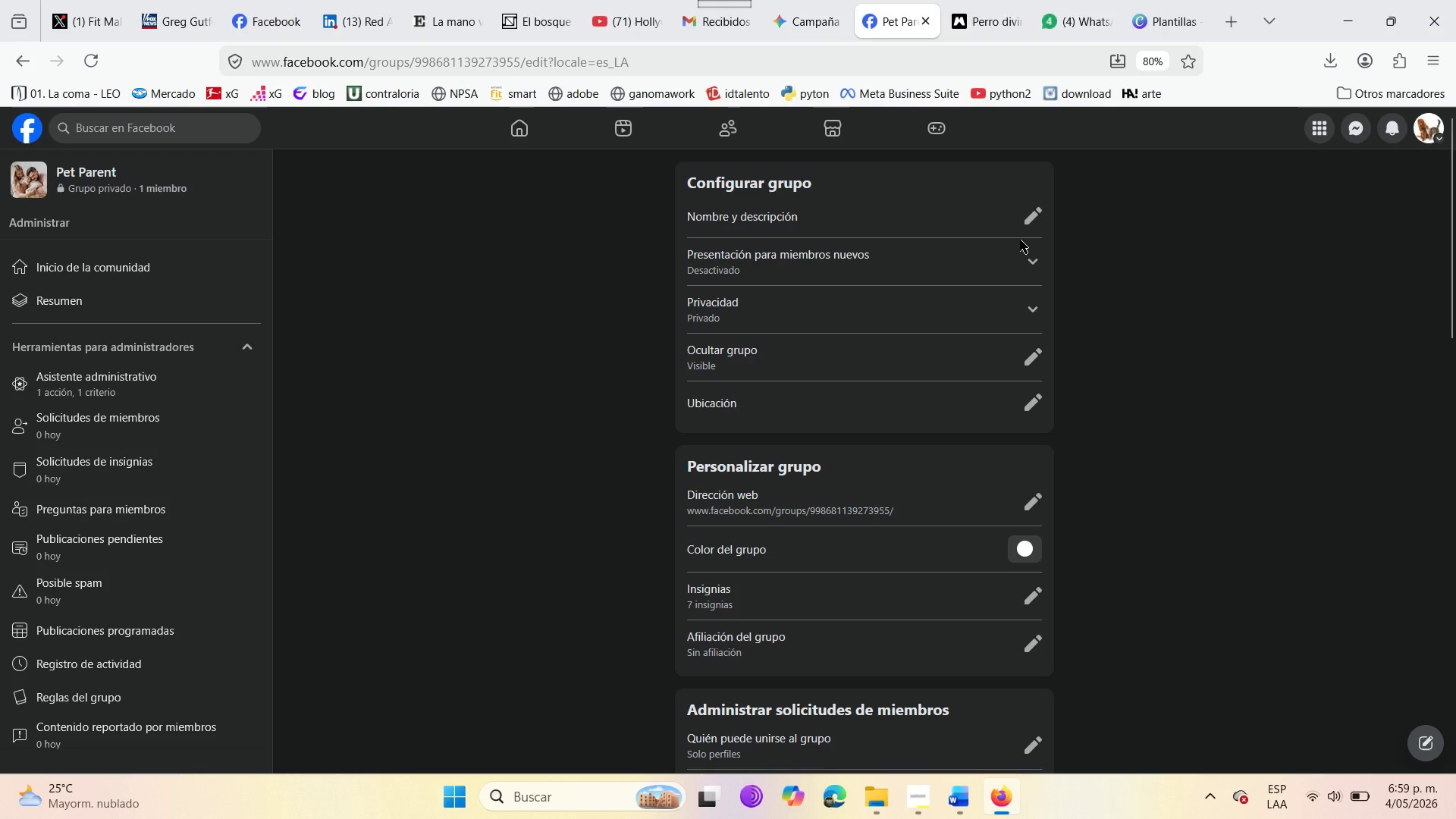 
left_click([1021, 263])
 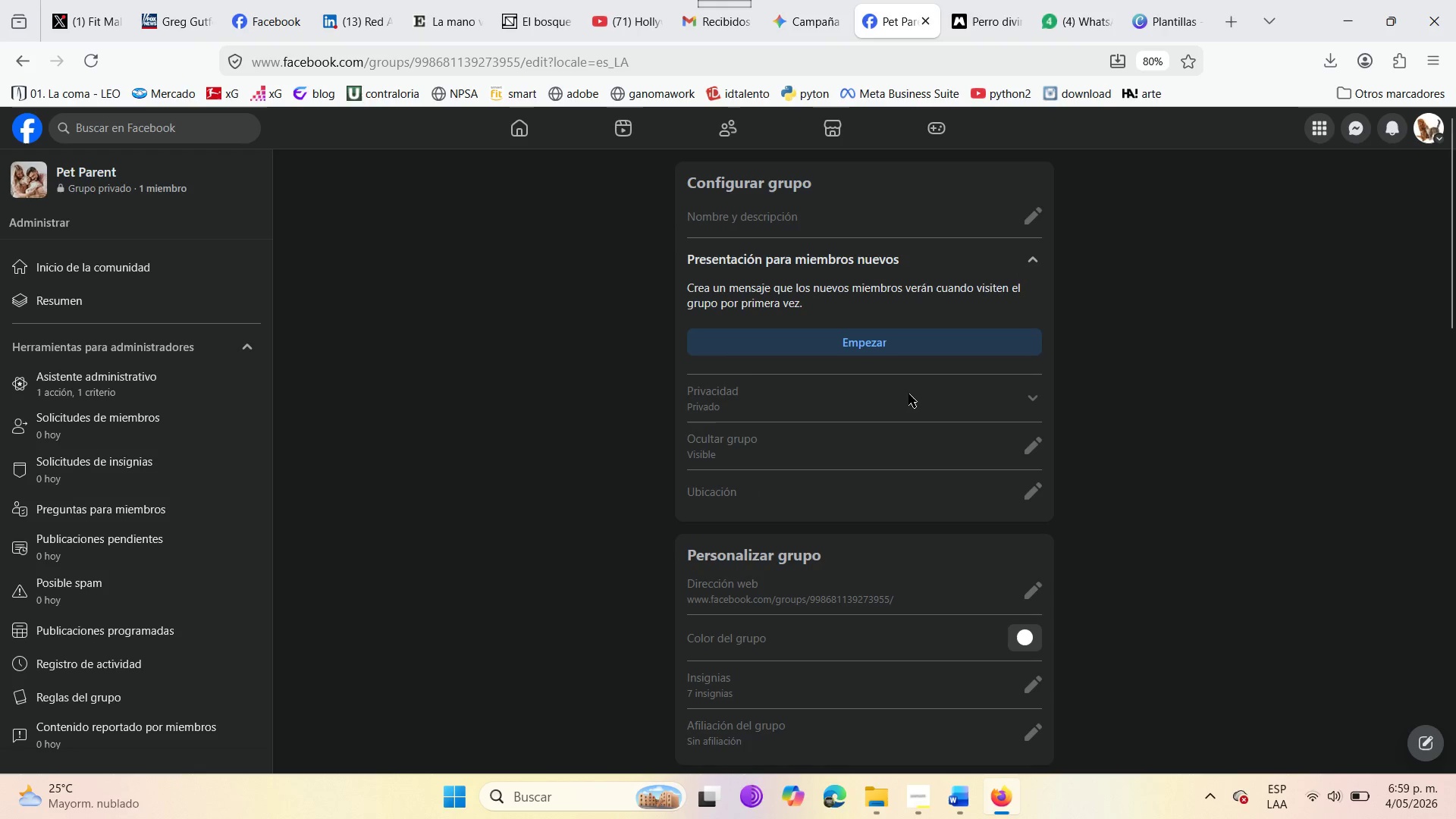 
wait(5.61)
 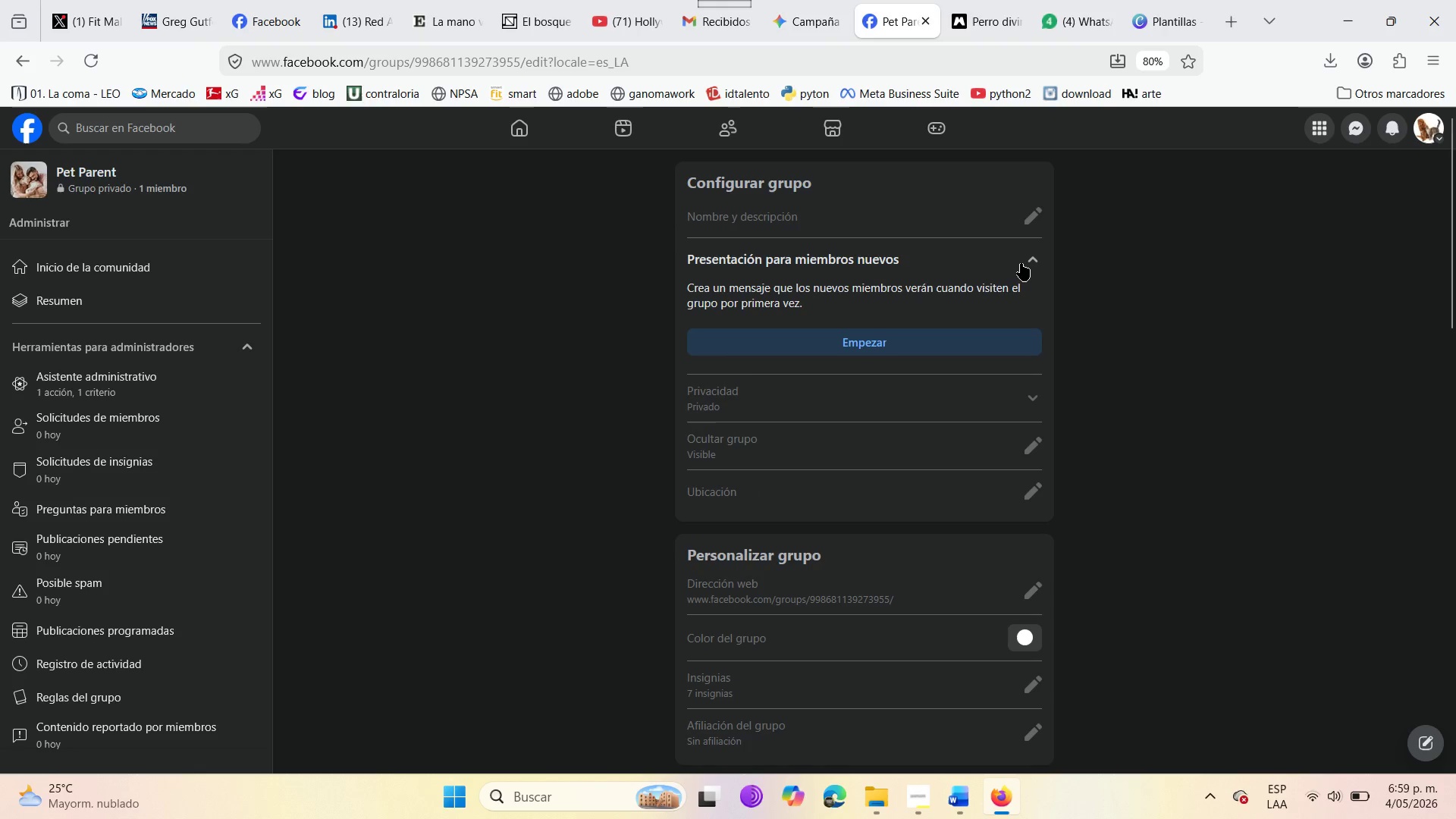 
scroll: coordinate [896, 620], scroll_direction: down, amount: 8.0
 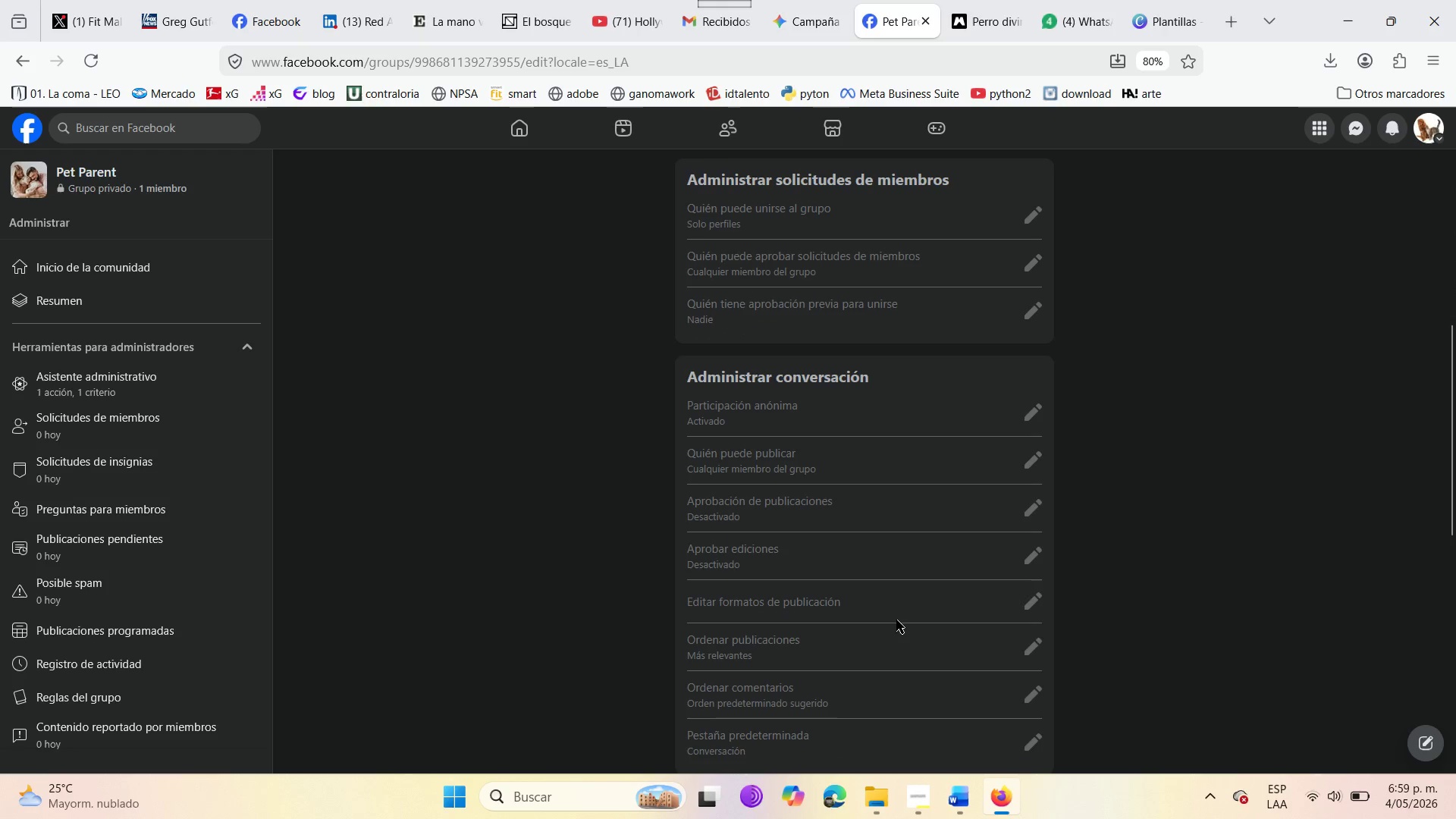 
scroll: coordinate [896, 620], scroll_direction: up, amount: 12.0
 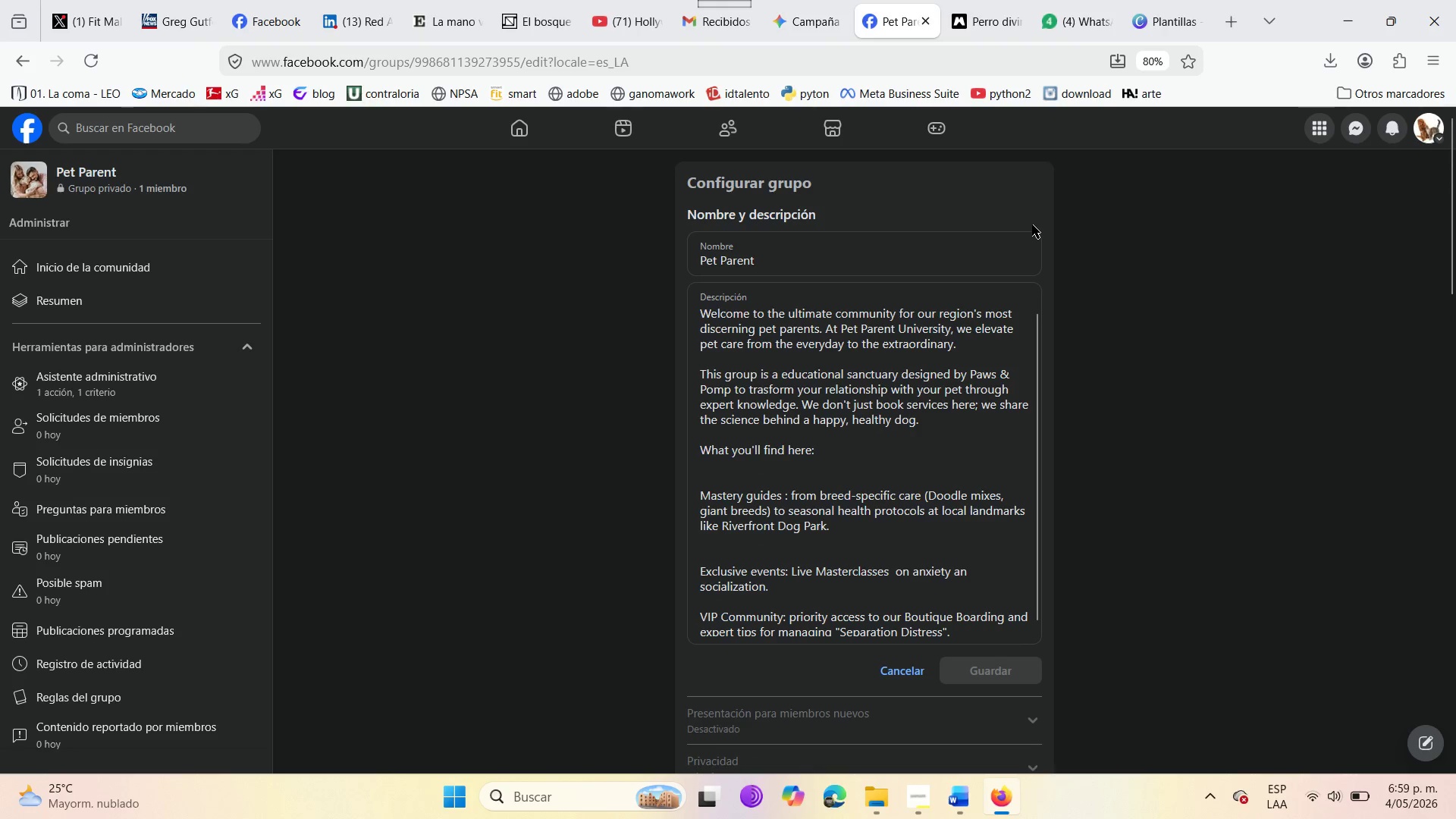 
scroll: coordinate [861, 460], scroll_direction: down, amount: 5.0
 